 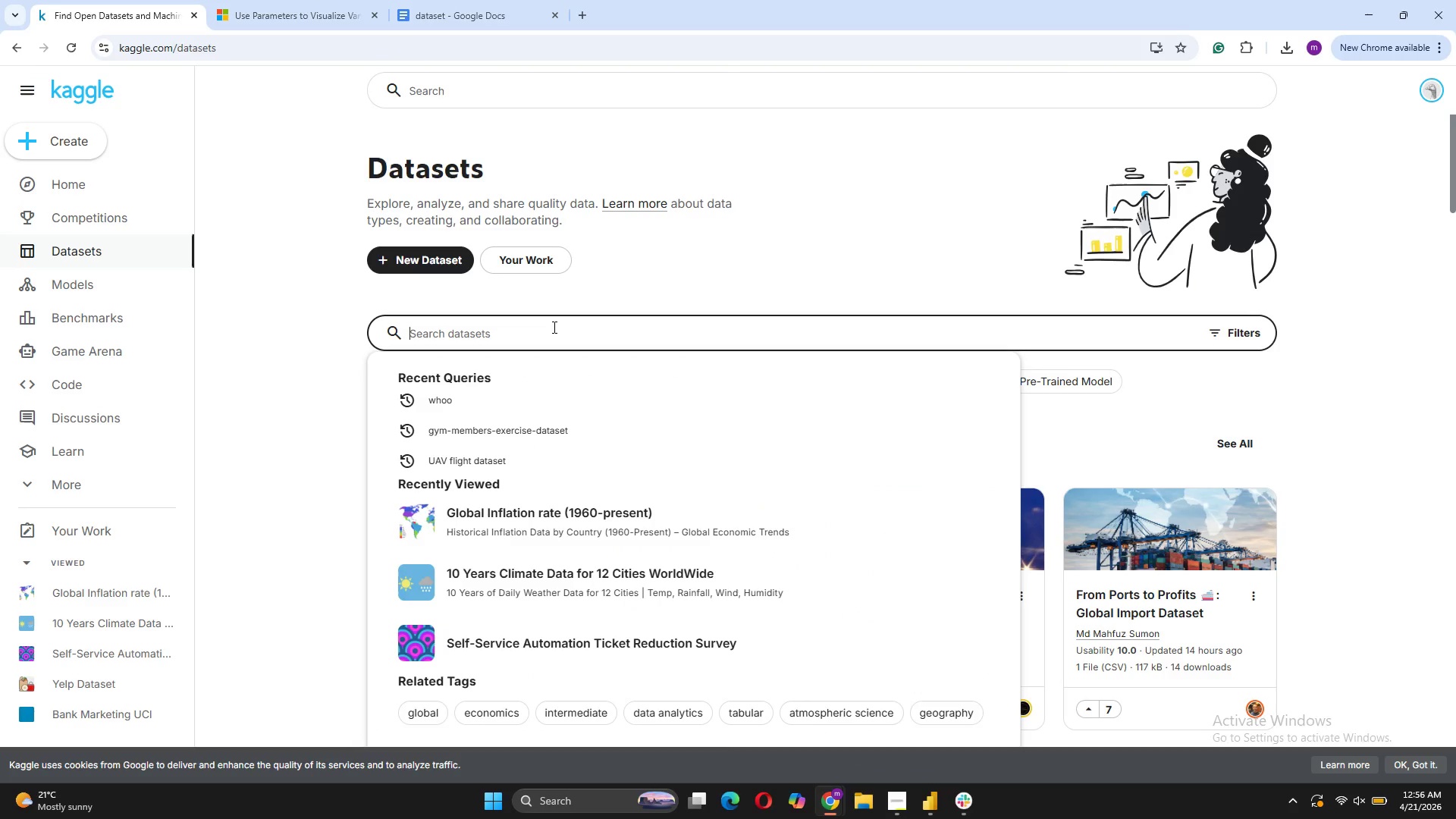 
key(Control+V)
 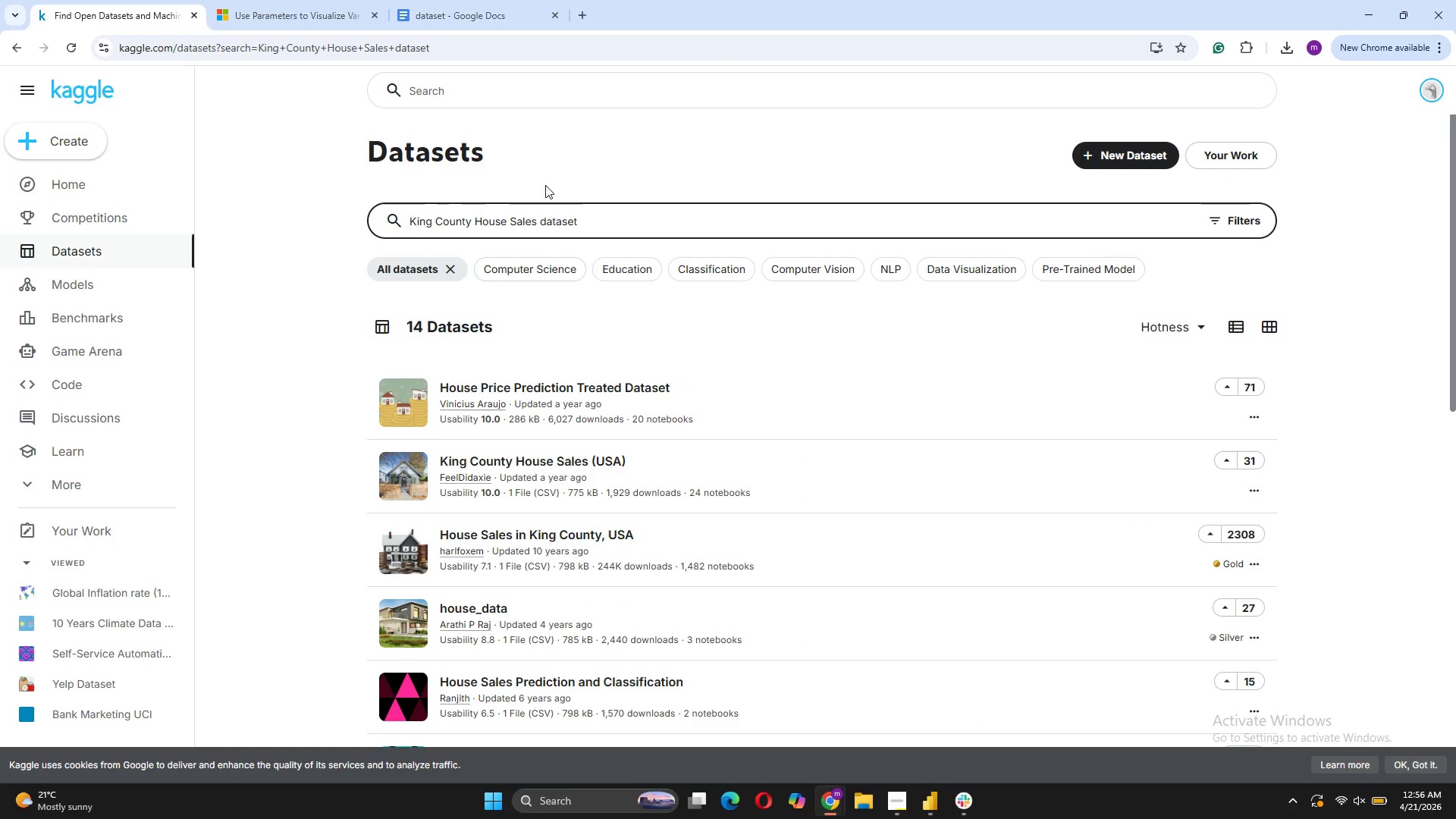 
wait(11.39)
 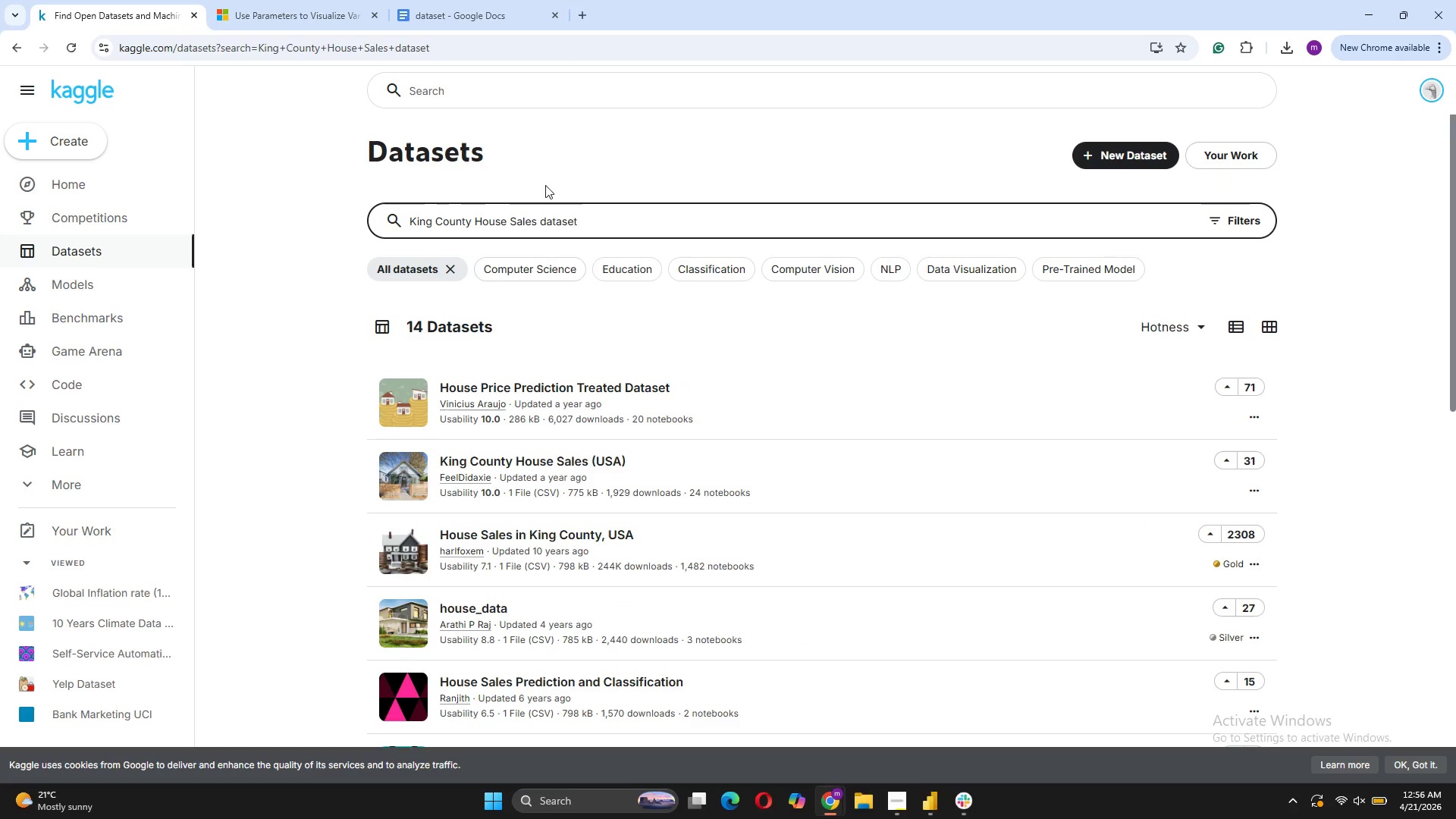 
left_click([595, 537])
 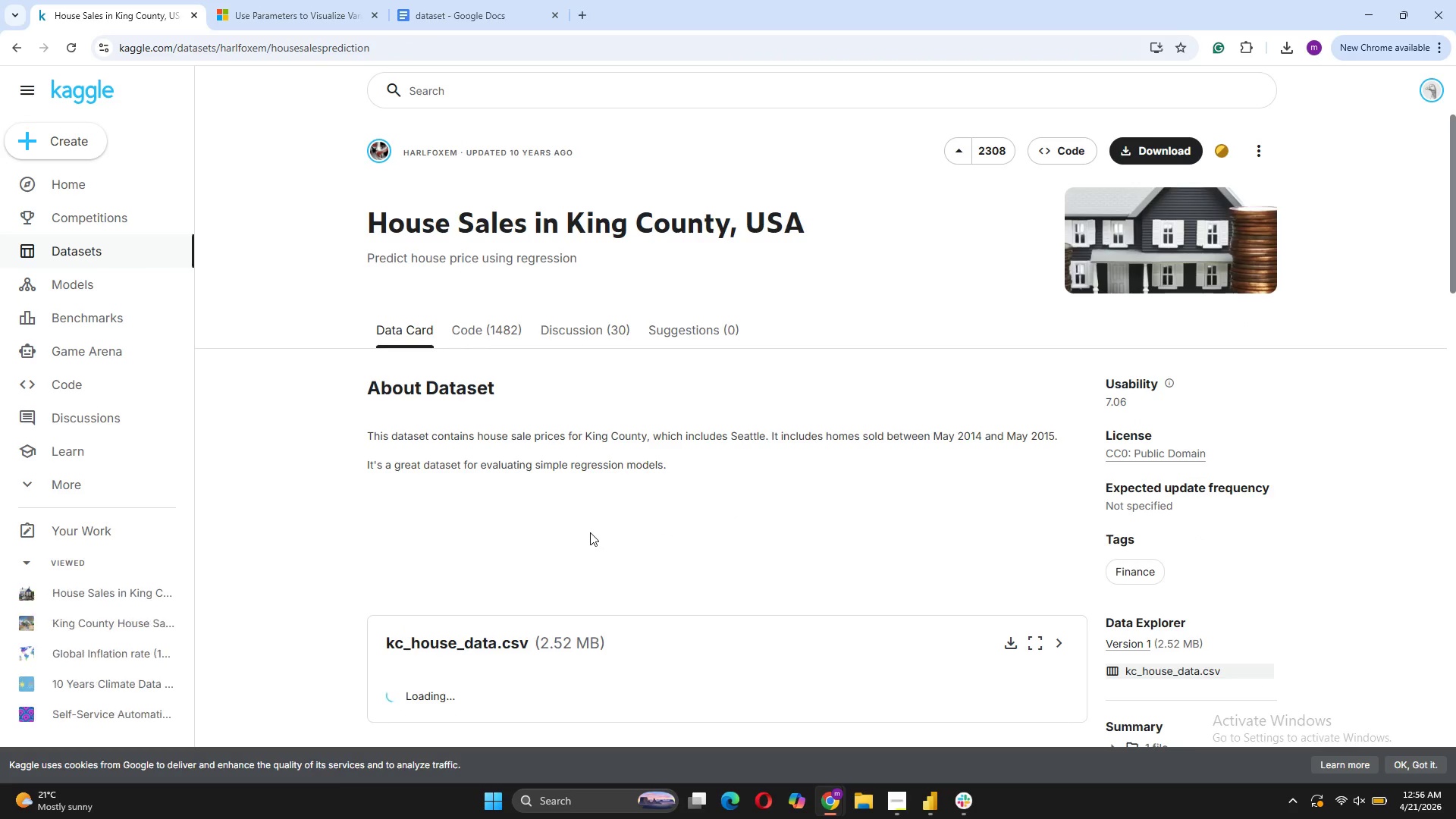 
scroll: coordinate [1043, 519], scroll_direction: down, amount: 3.0
 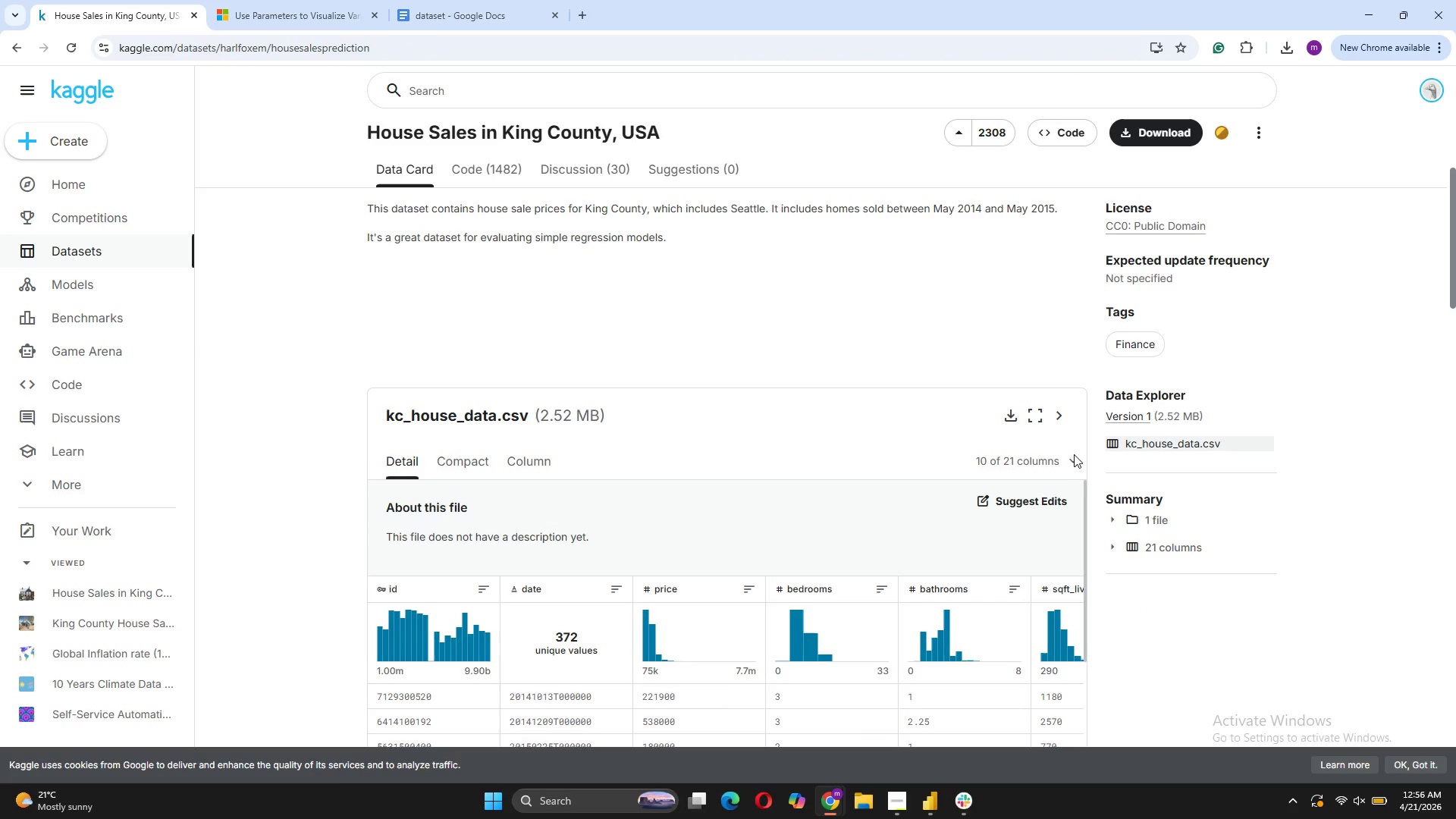 
double_click([1073, 455])
 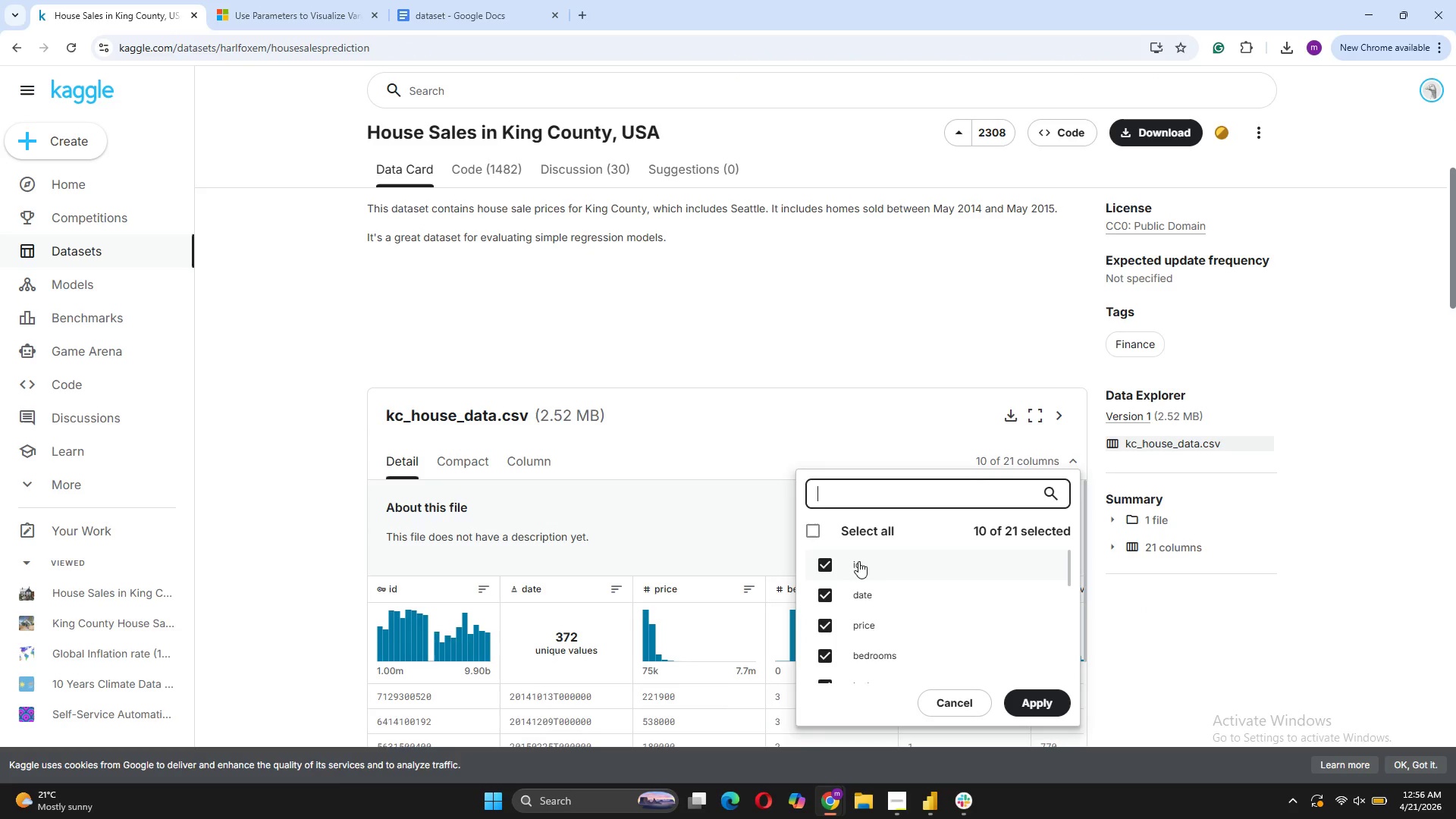 
left_click([858, 532])
 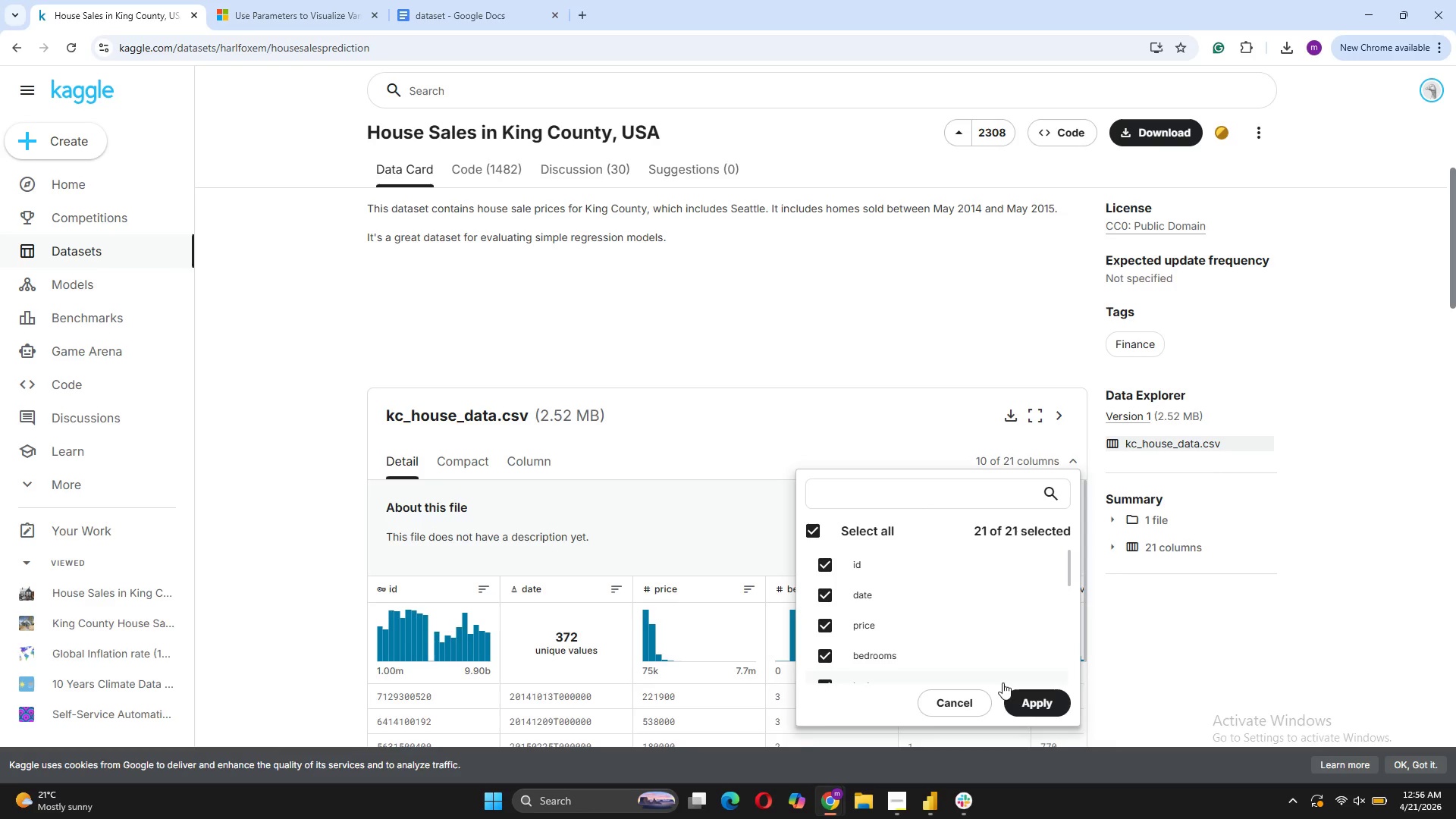 
left_click([1031, 704])
 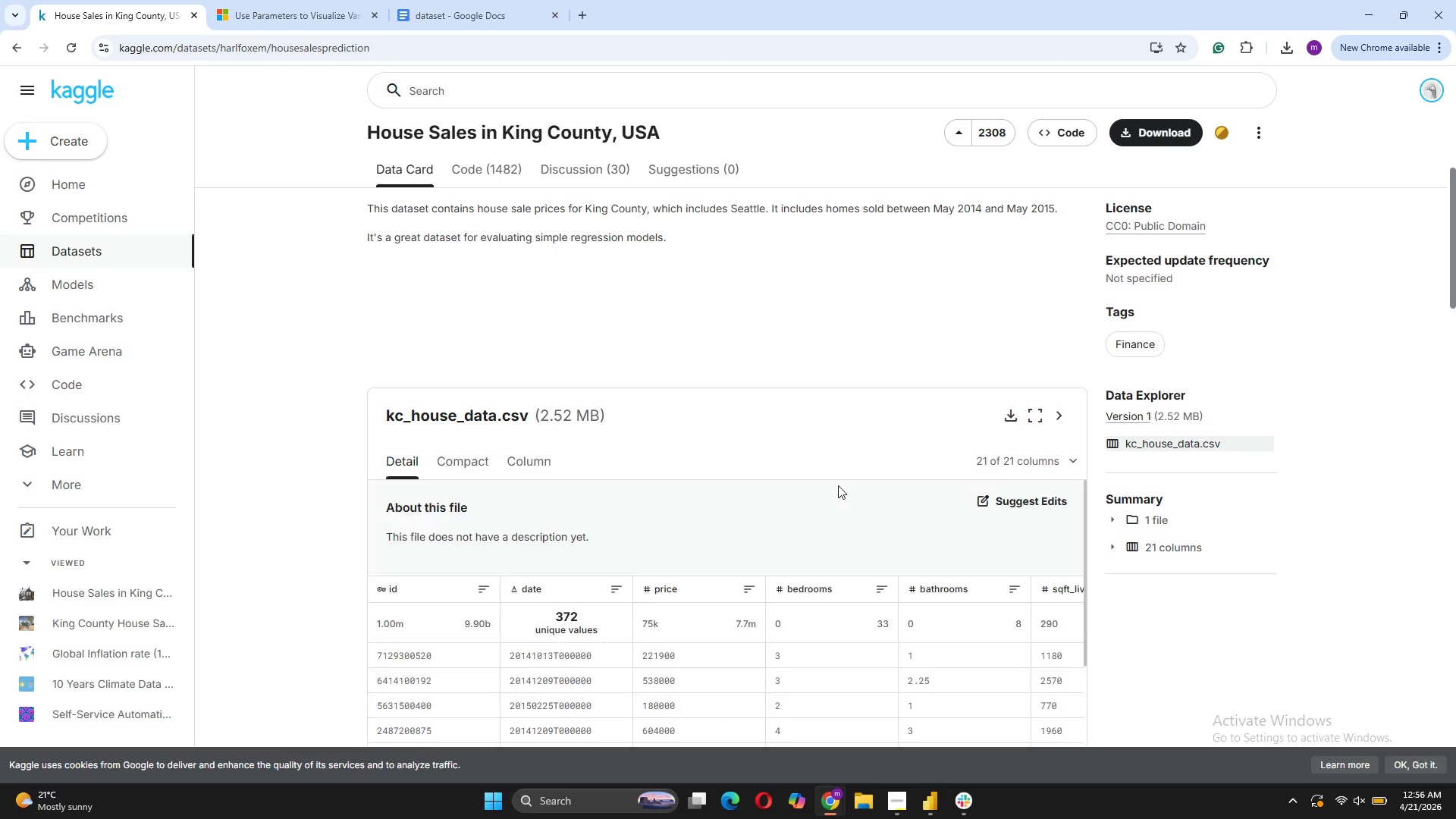 
scroll: coordinate [825, 369], scroll_direction: down, amount: 7.0
 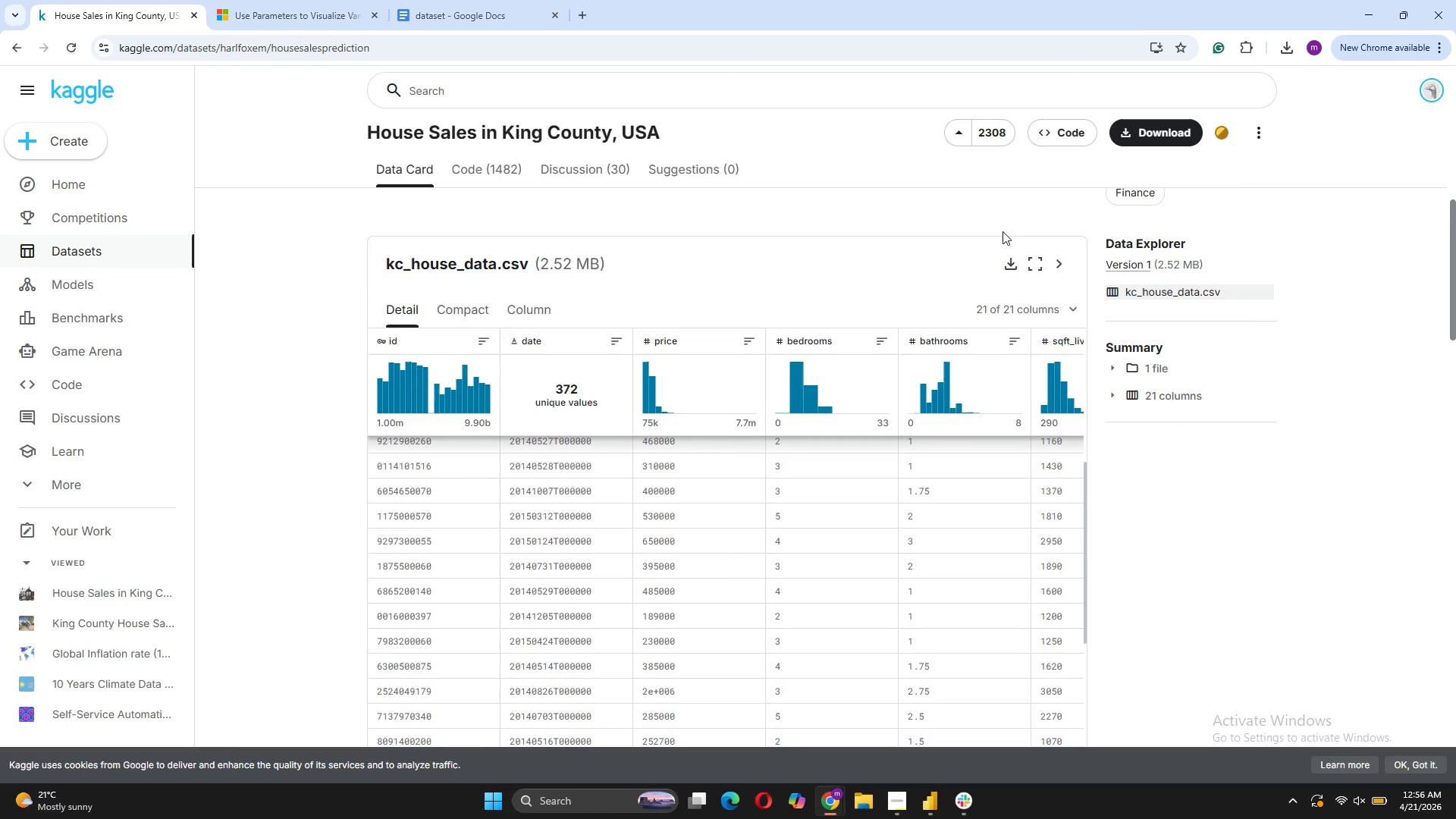 
left_click([1006, 271])
 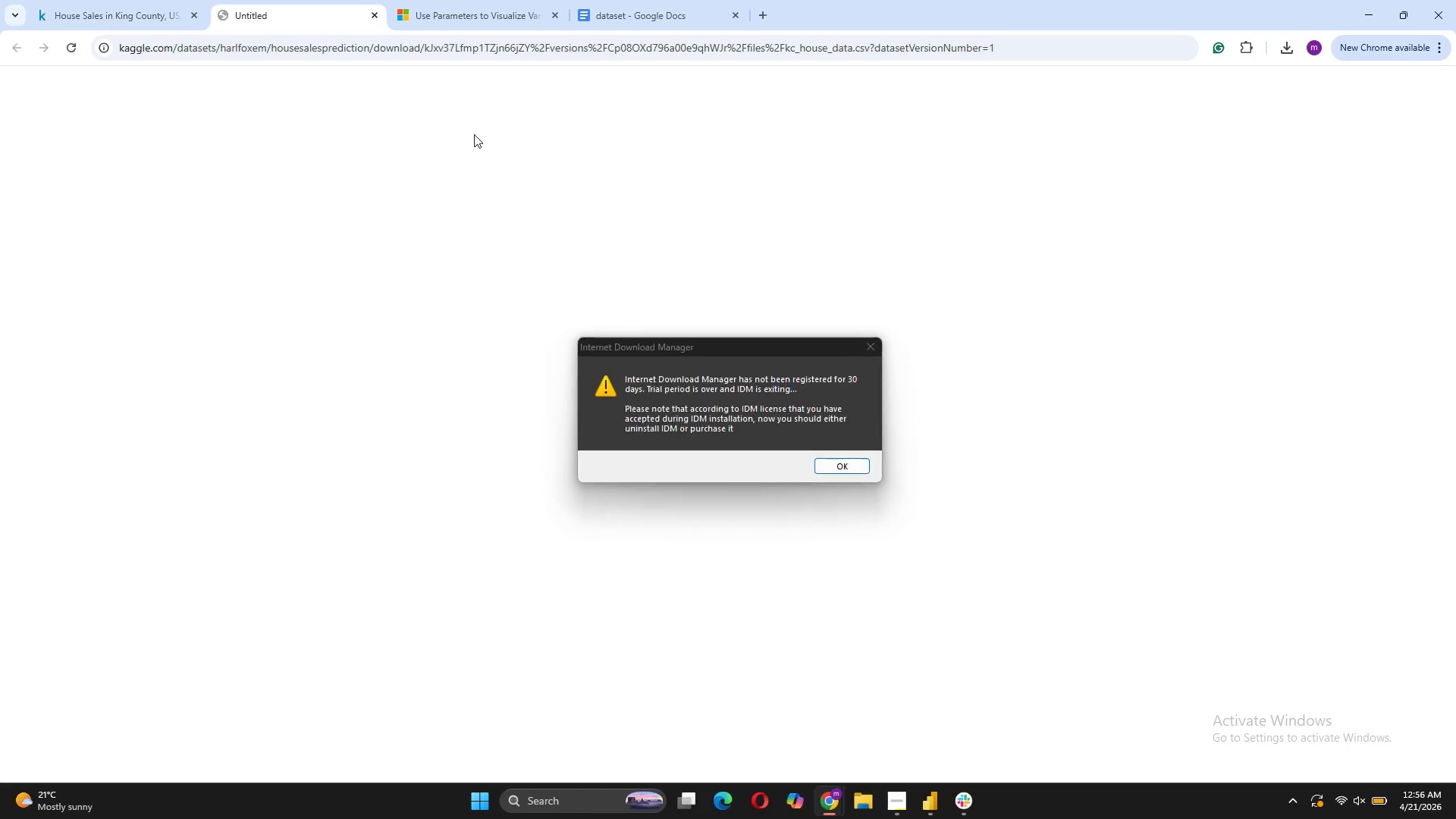 
wait(5.22)
 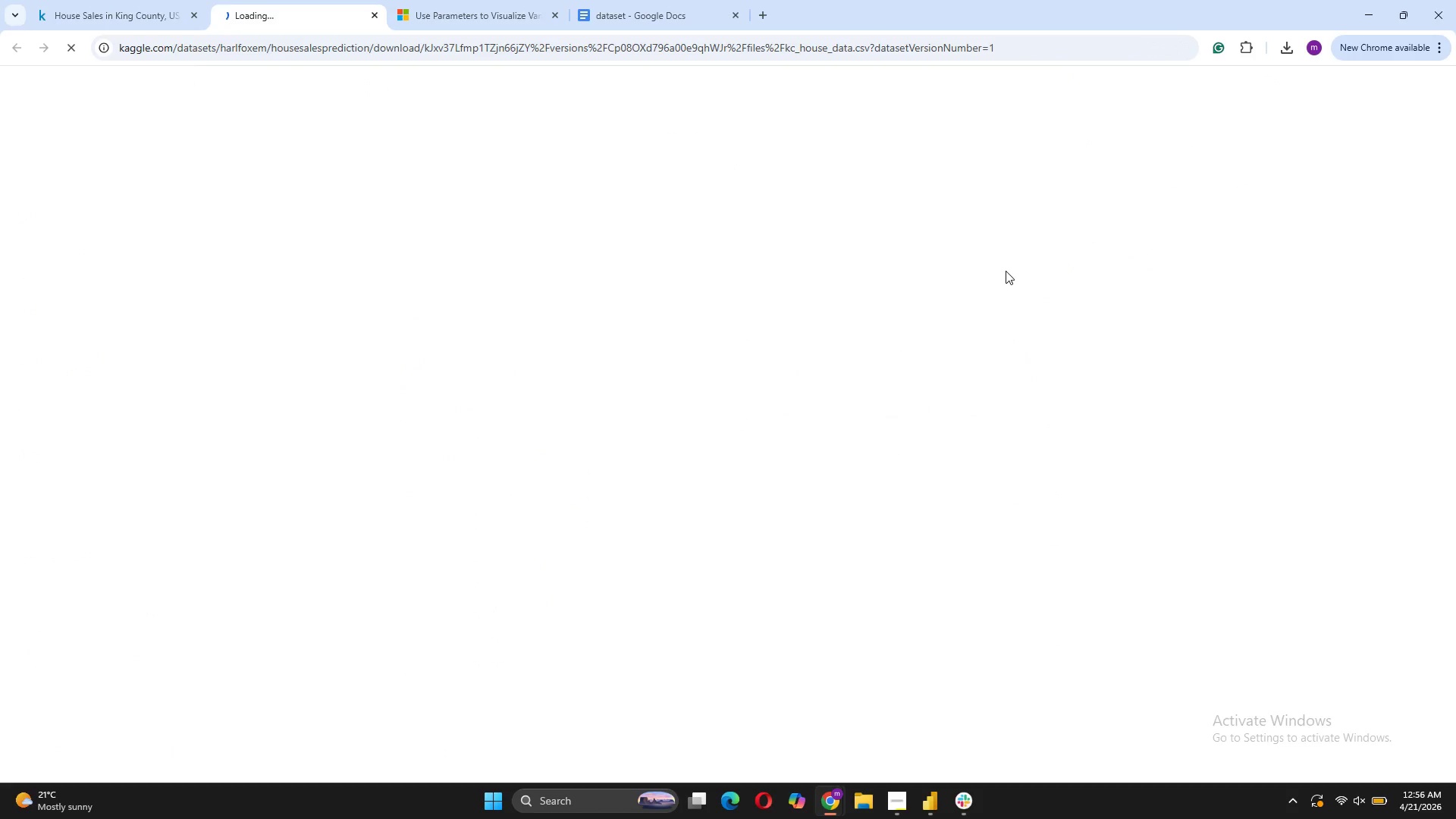 
left_click([898, 296])
 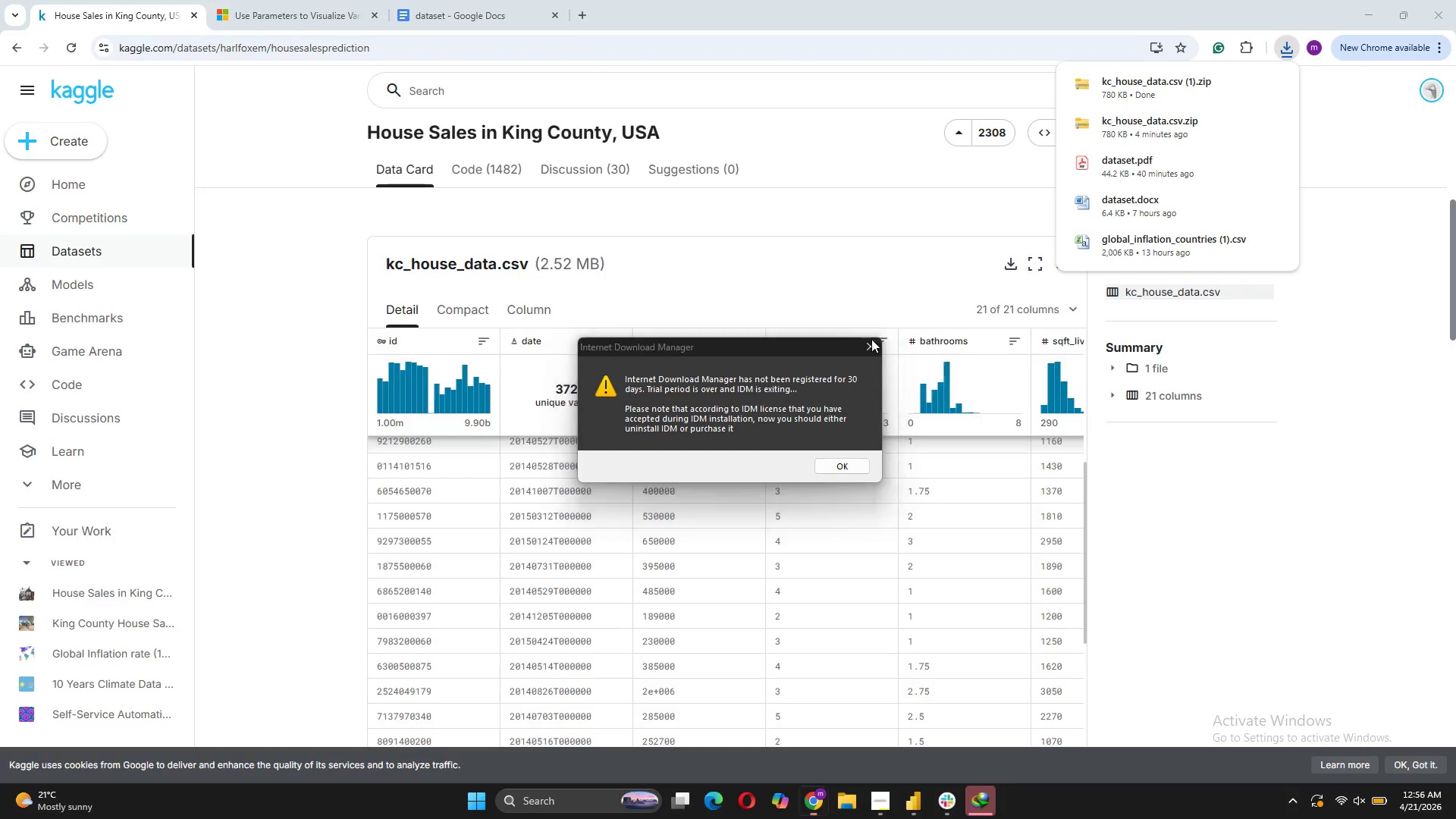 
left_click([871, 346])
 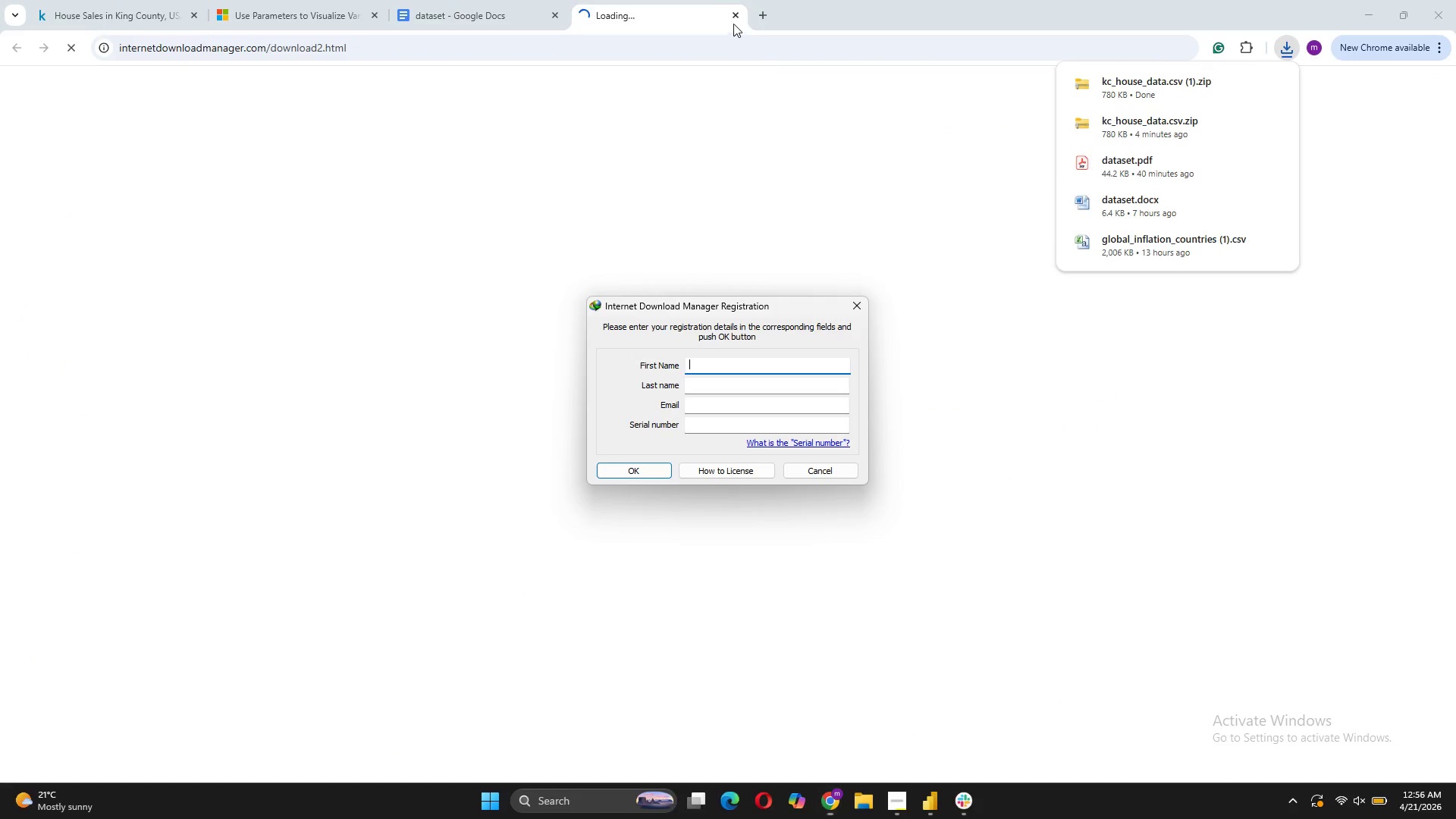 
left_click([733, 15])
 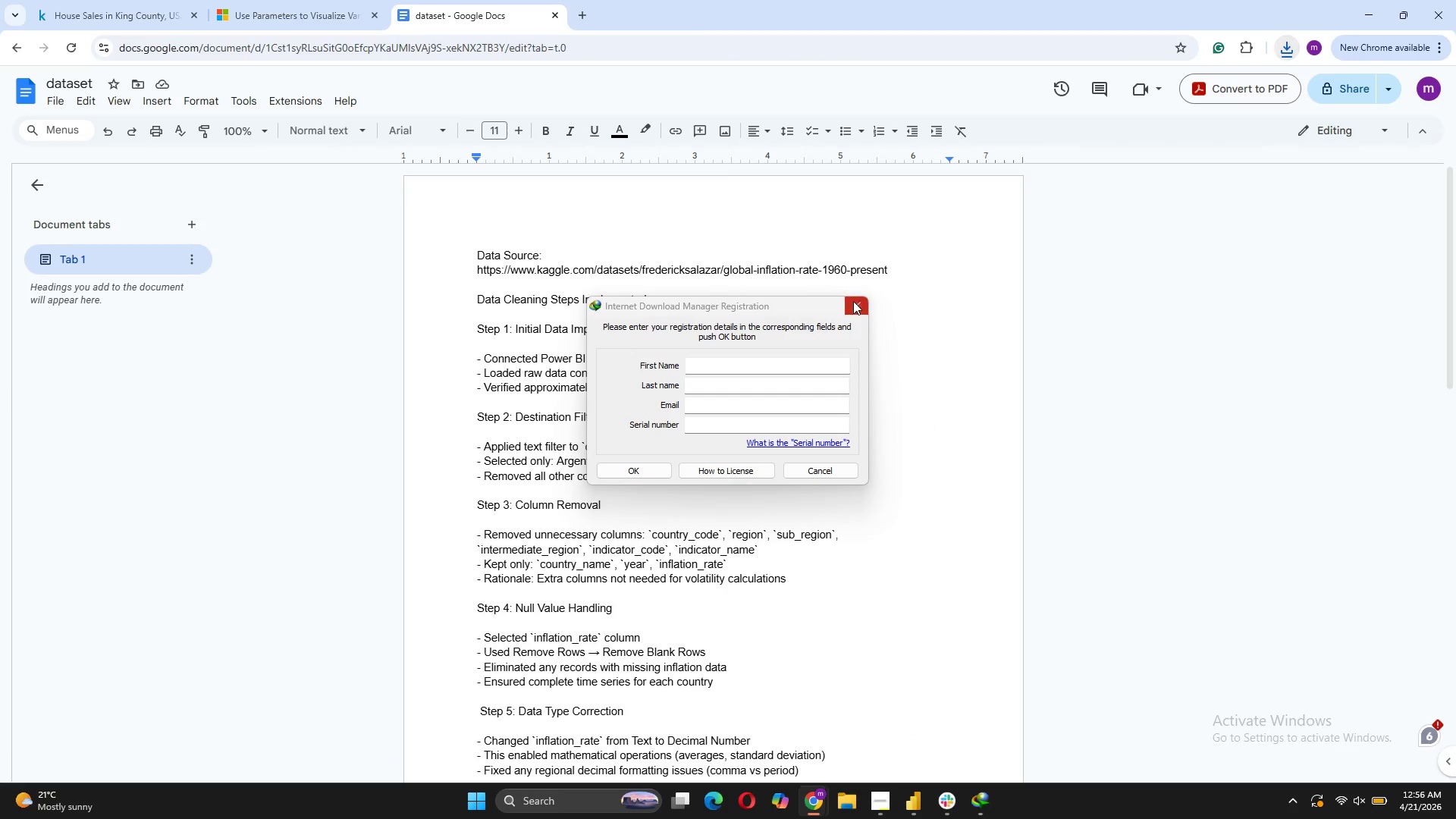 
left_click([854, 300])
 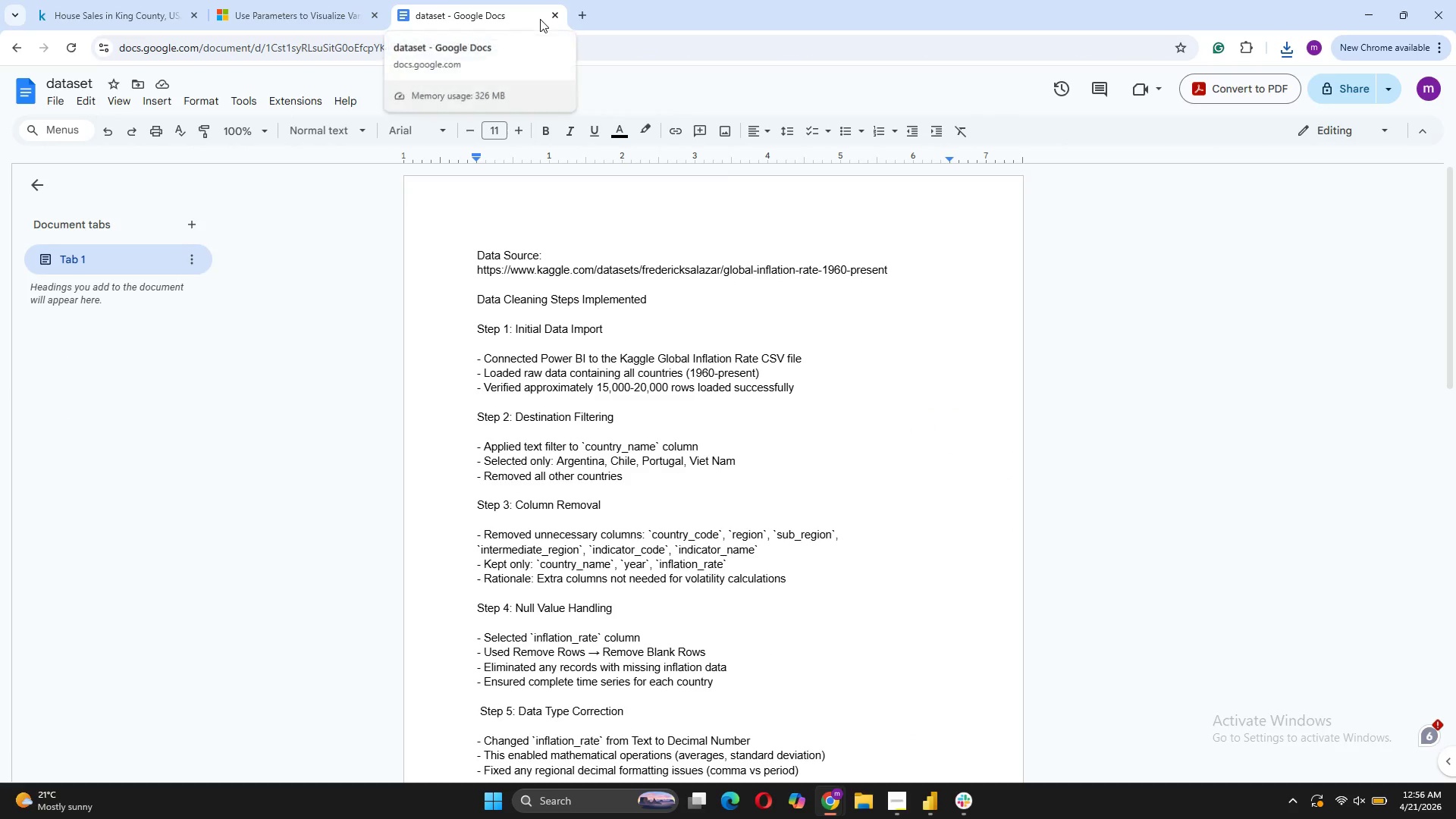 
left_click([555, 13])
 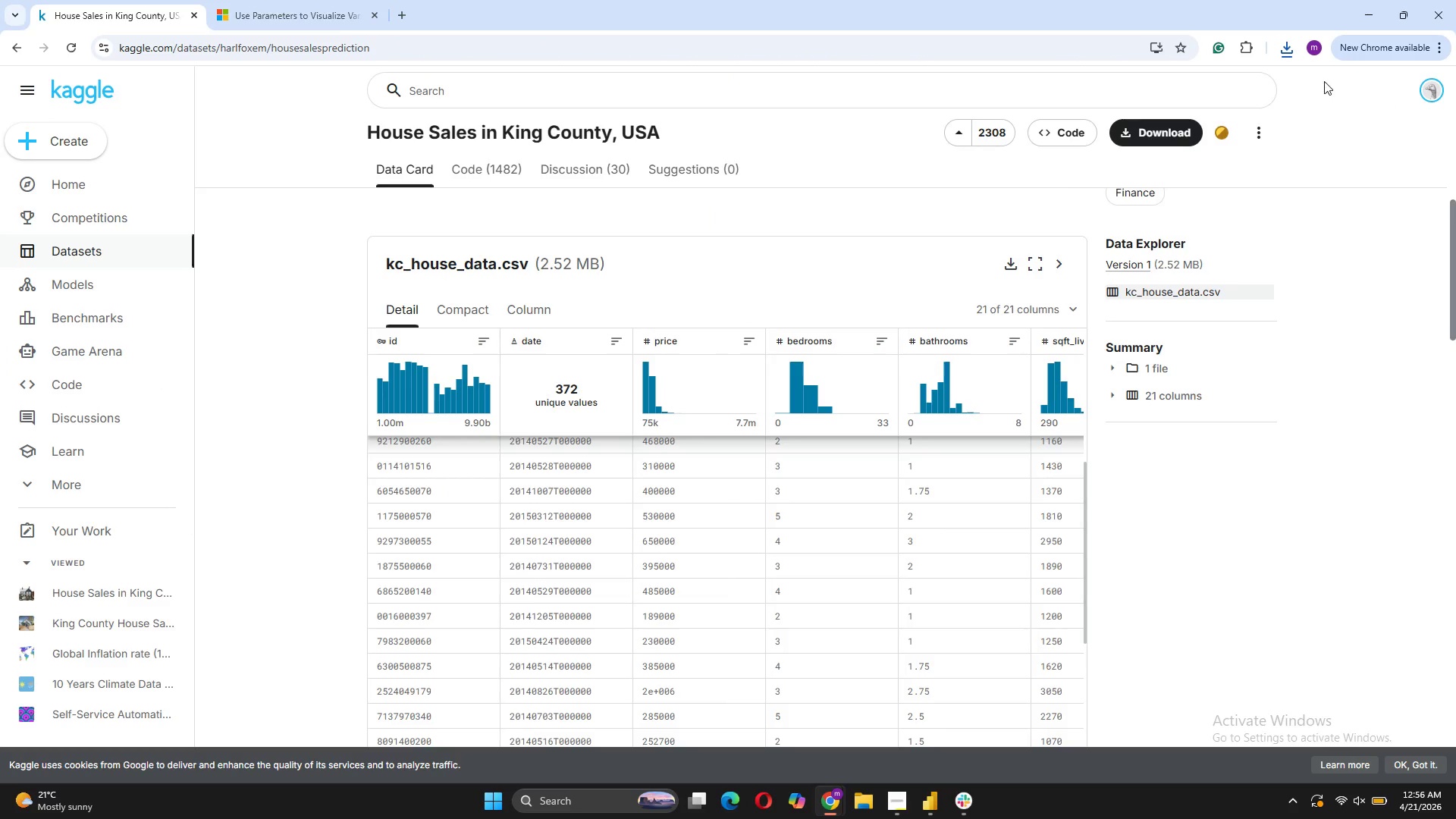 
left_click([1282, 59])
 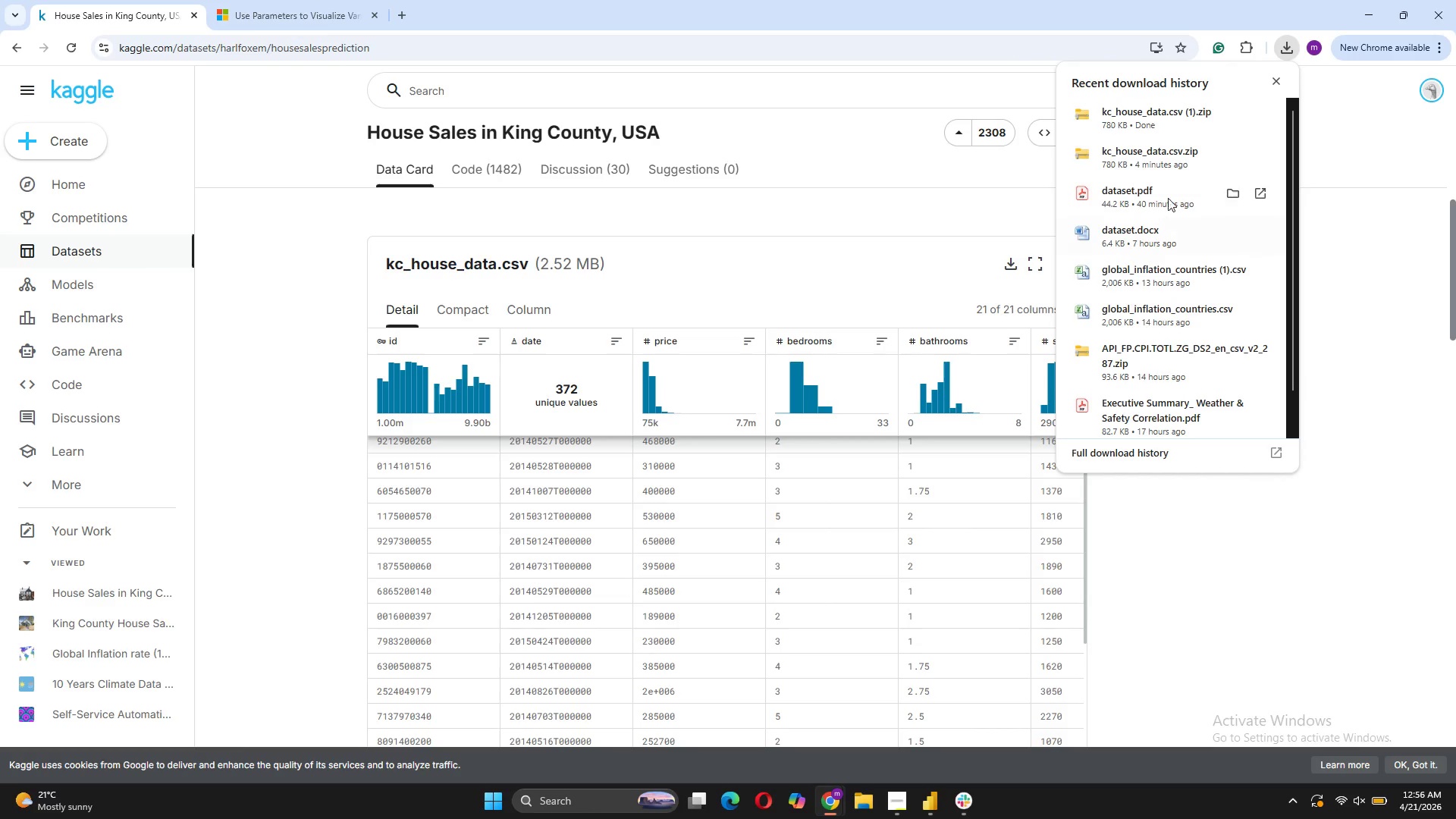 
left_click([1239, 158])
 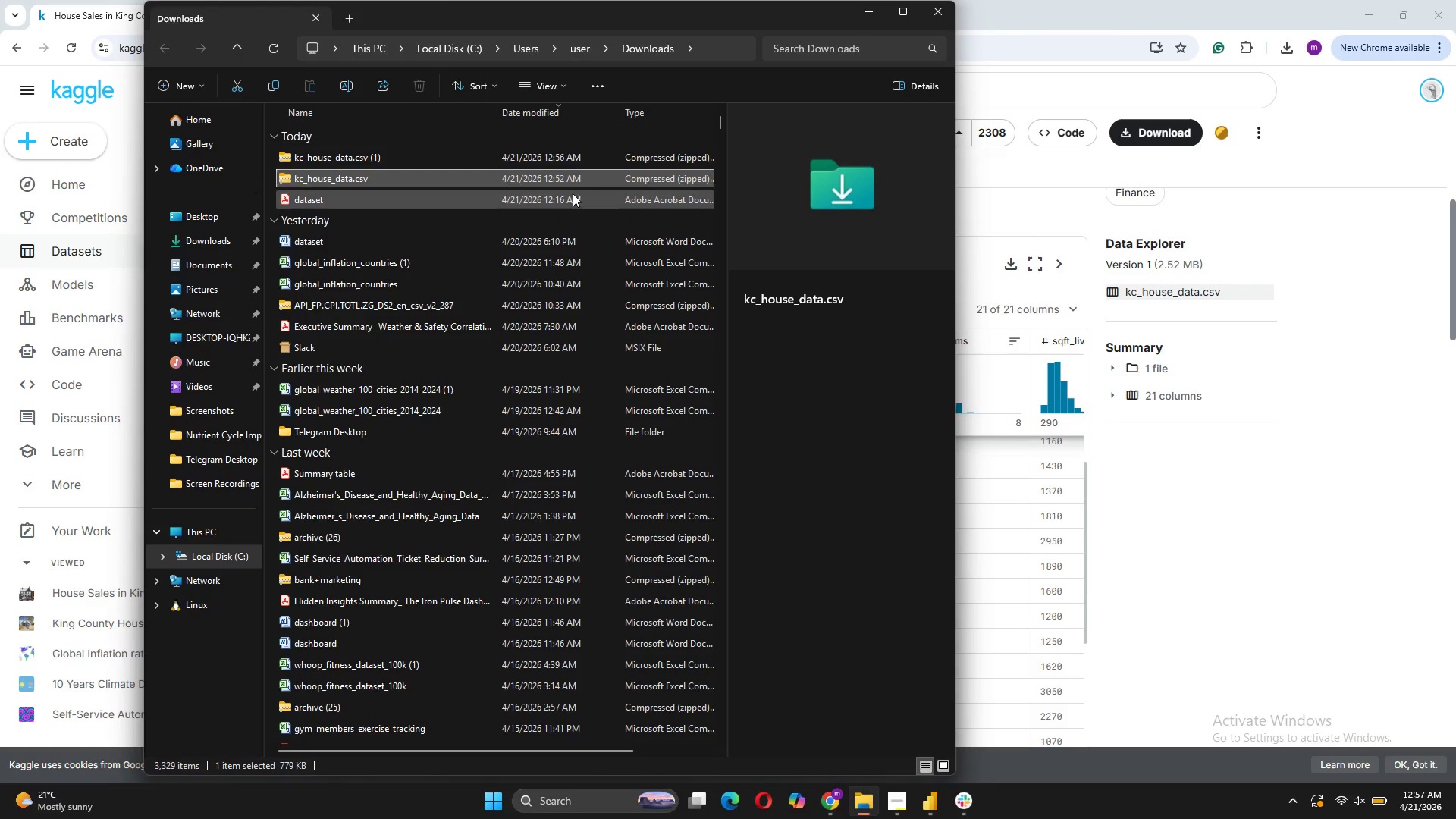 
double_click([399, 180])
 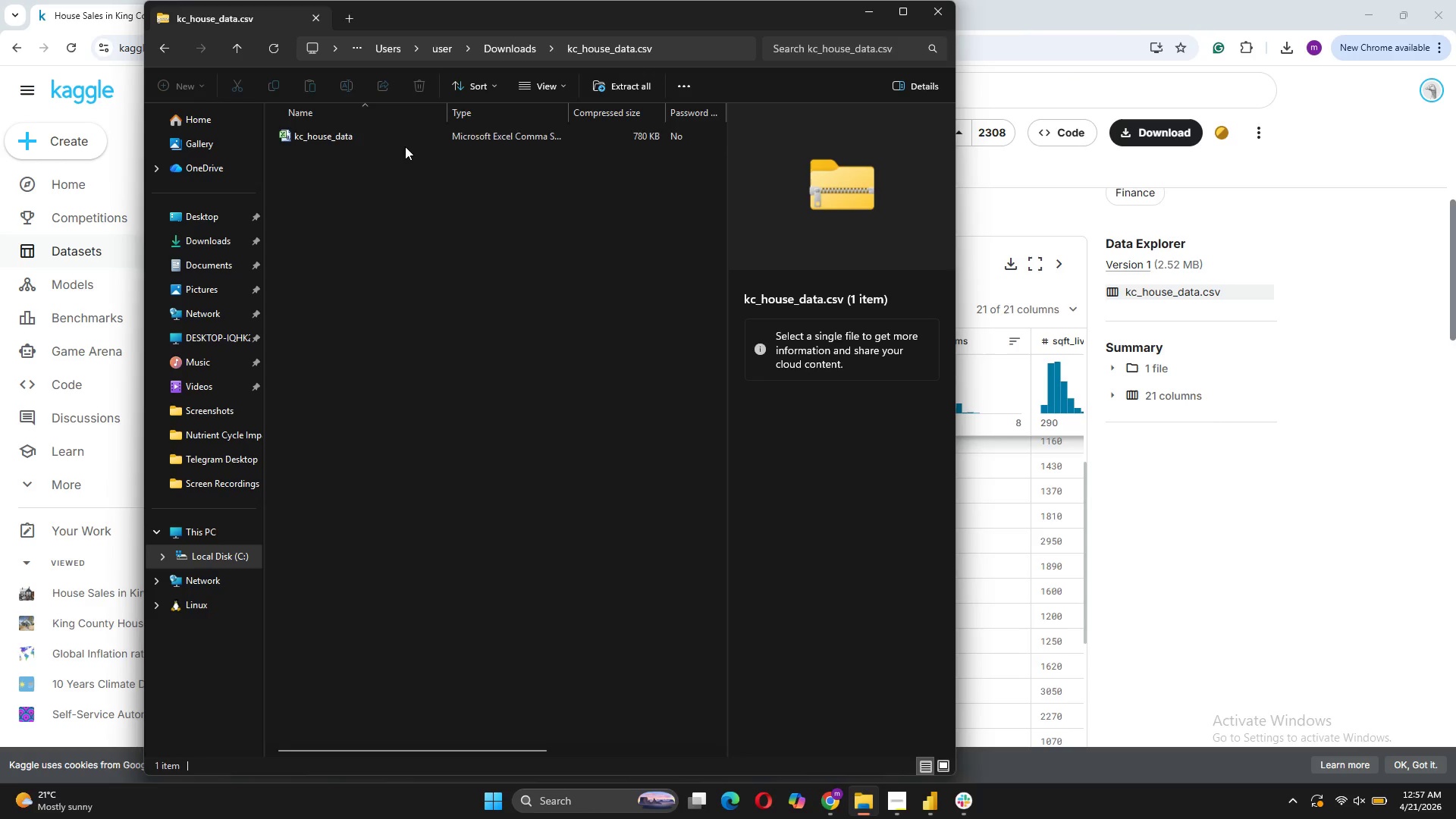 
left_click_drag(start_coordinate=[412, 135], to_coordinate=[396, 157])
 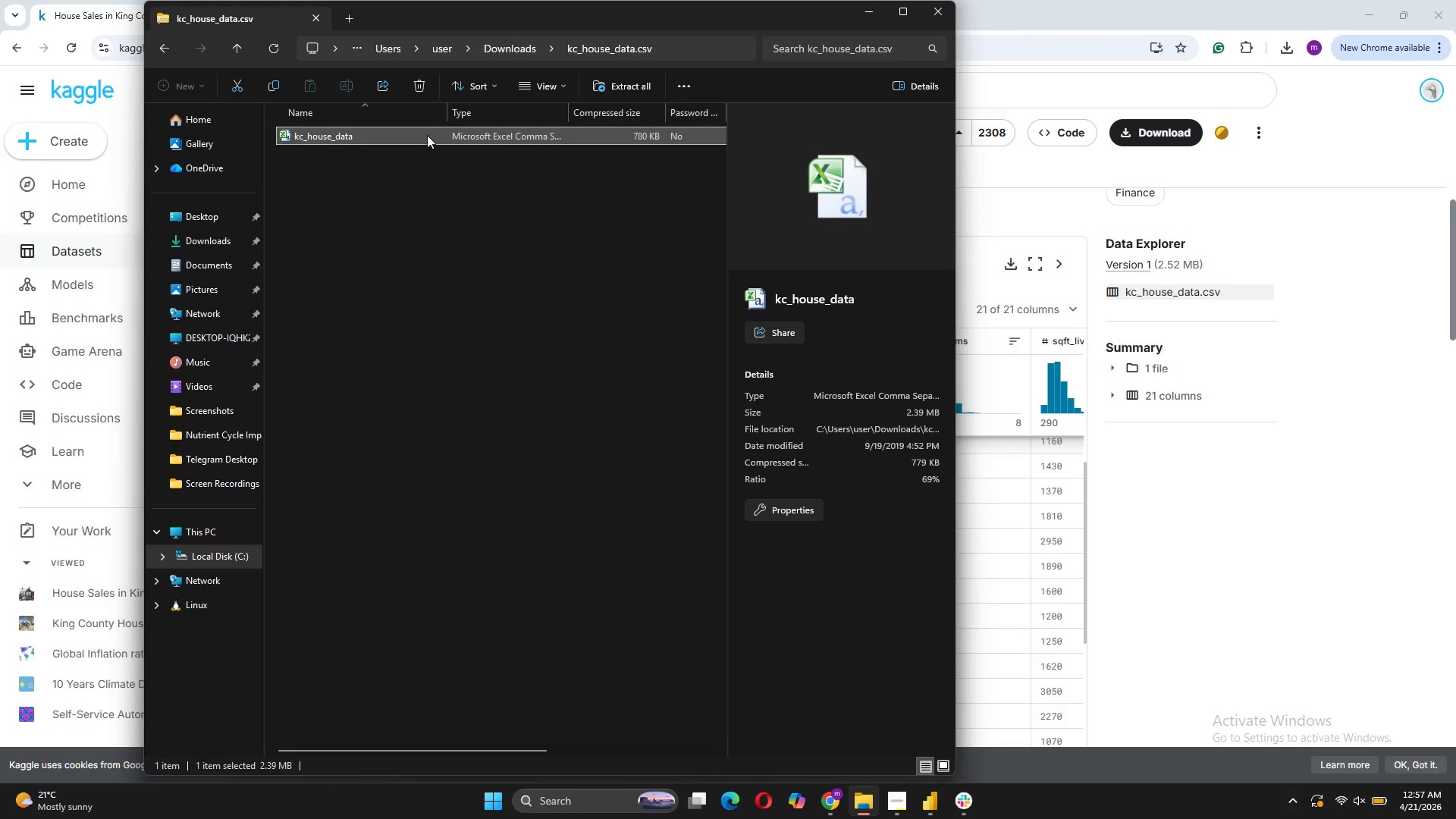 
left_click_drag(start_coordinate=[427, 135], to_coordinate=[209, 242])
 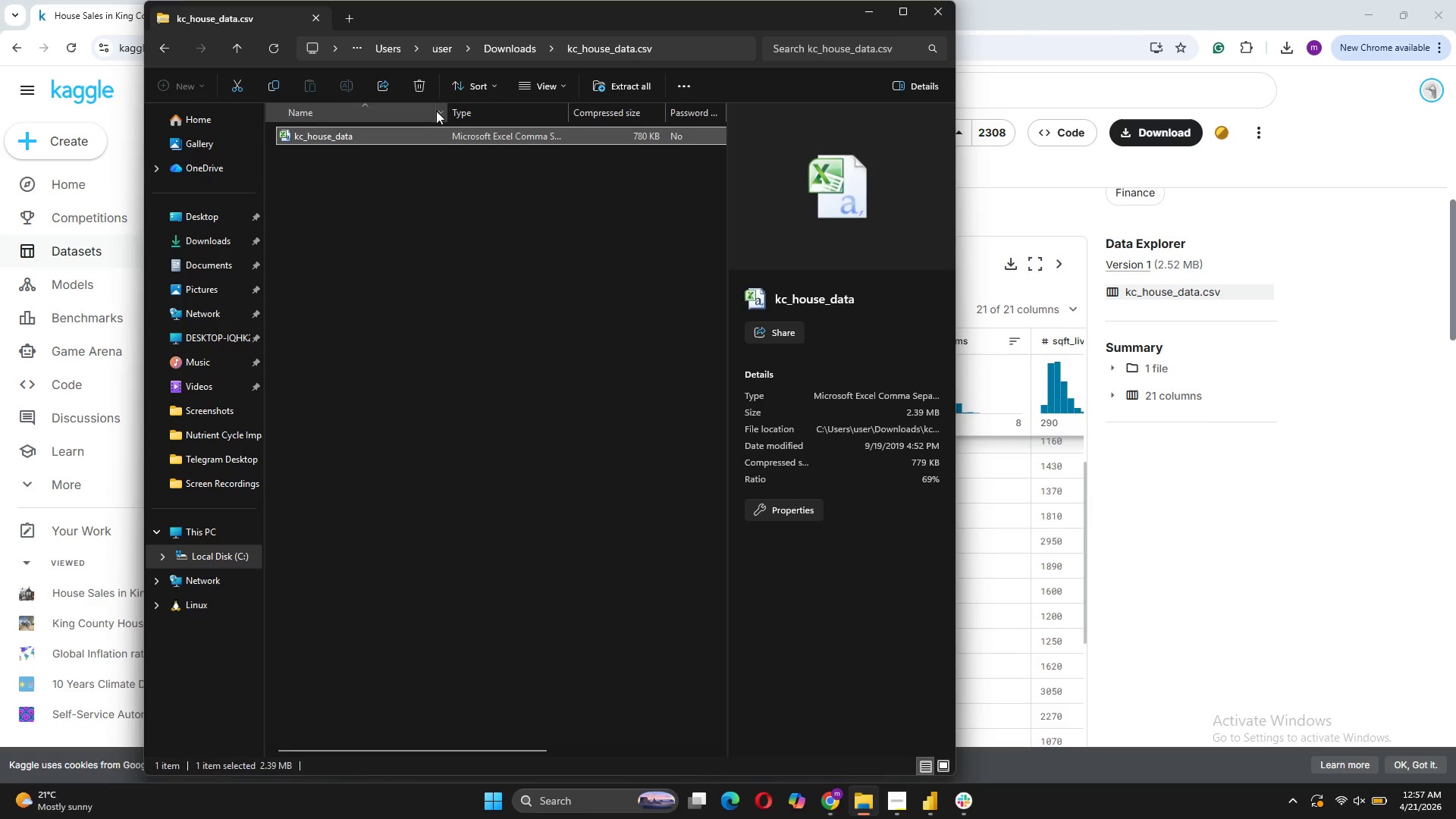 
left_click([504, 54])
 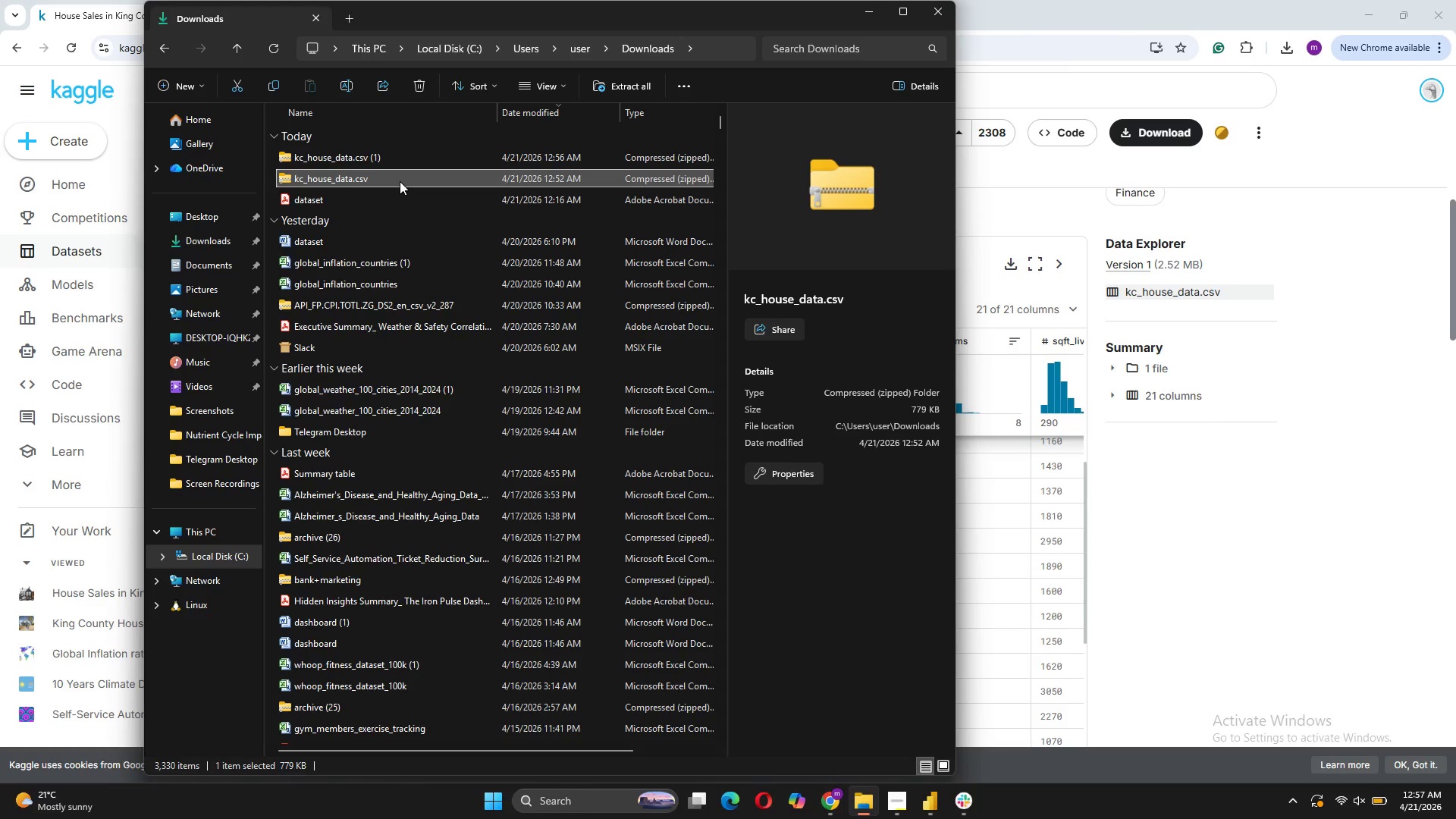 
wait(5.01)
 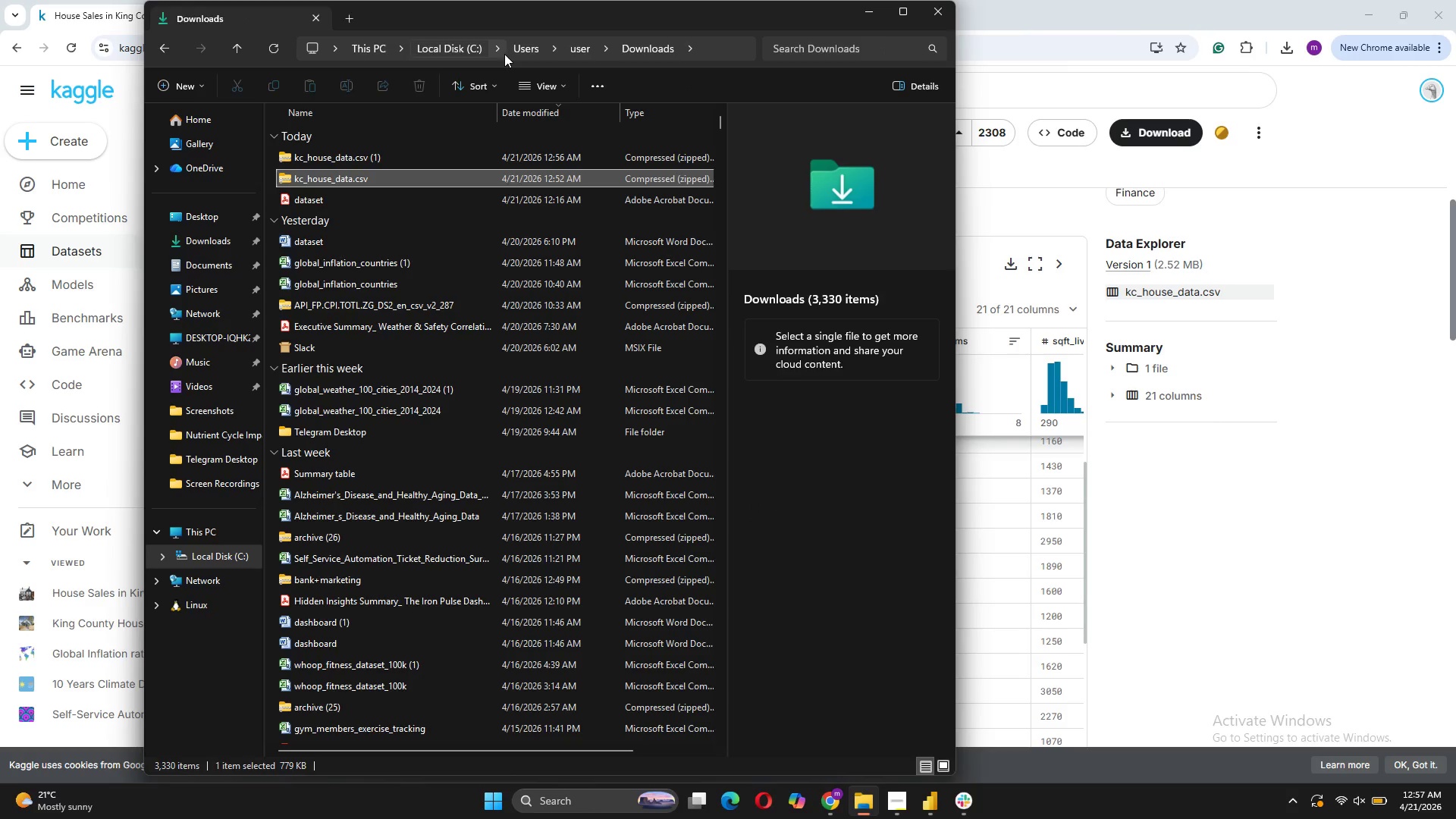 
double_click([400, 181])
 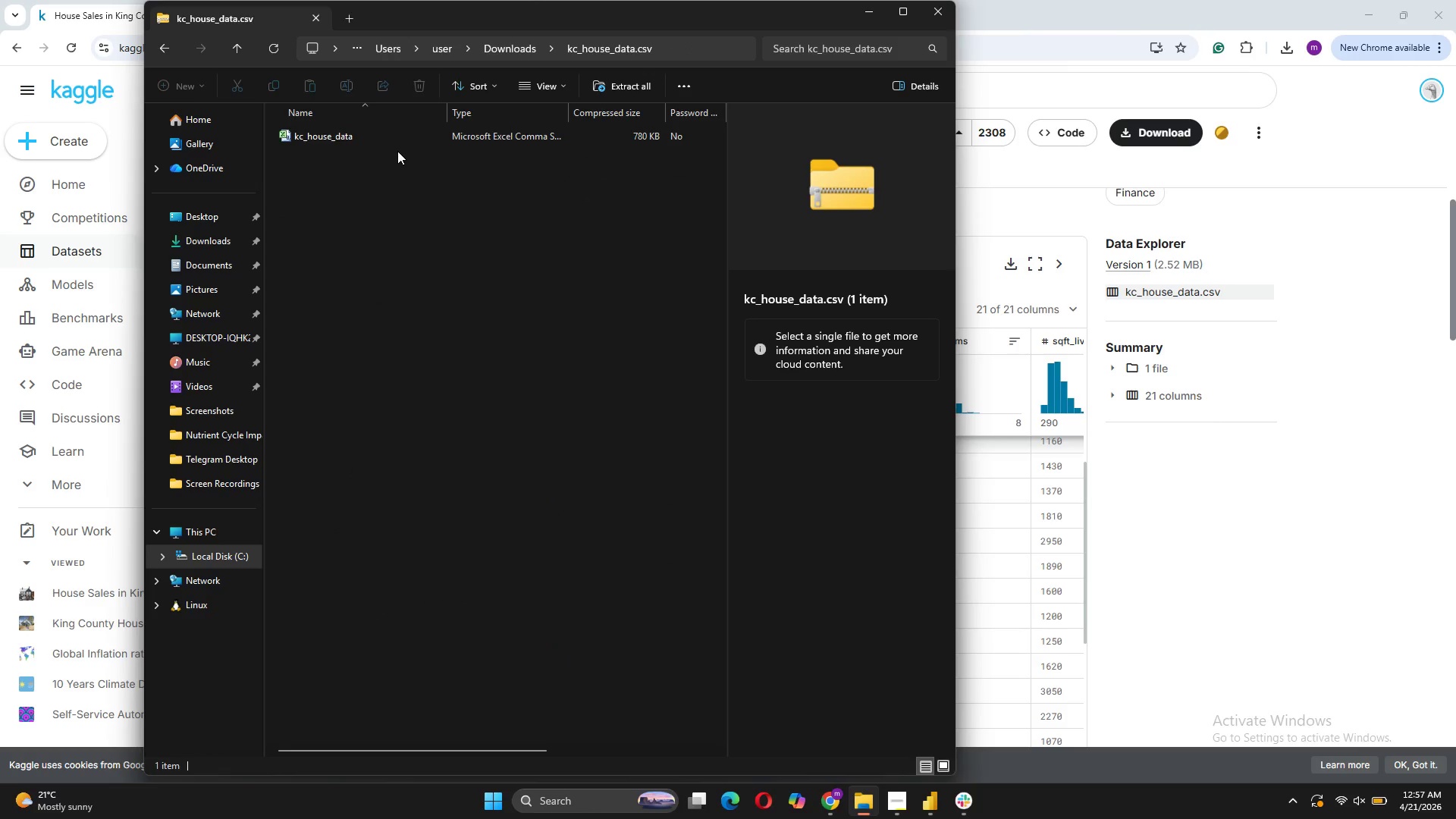 
right_click([400, 138])
 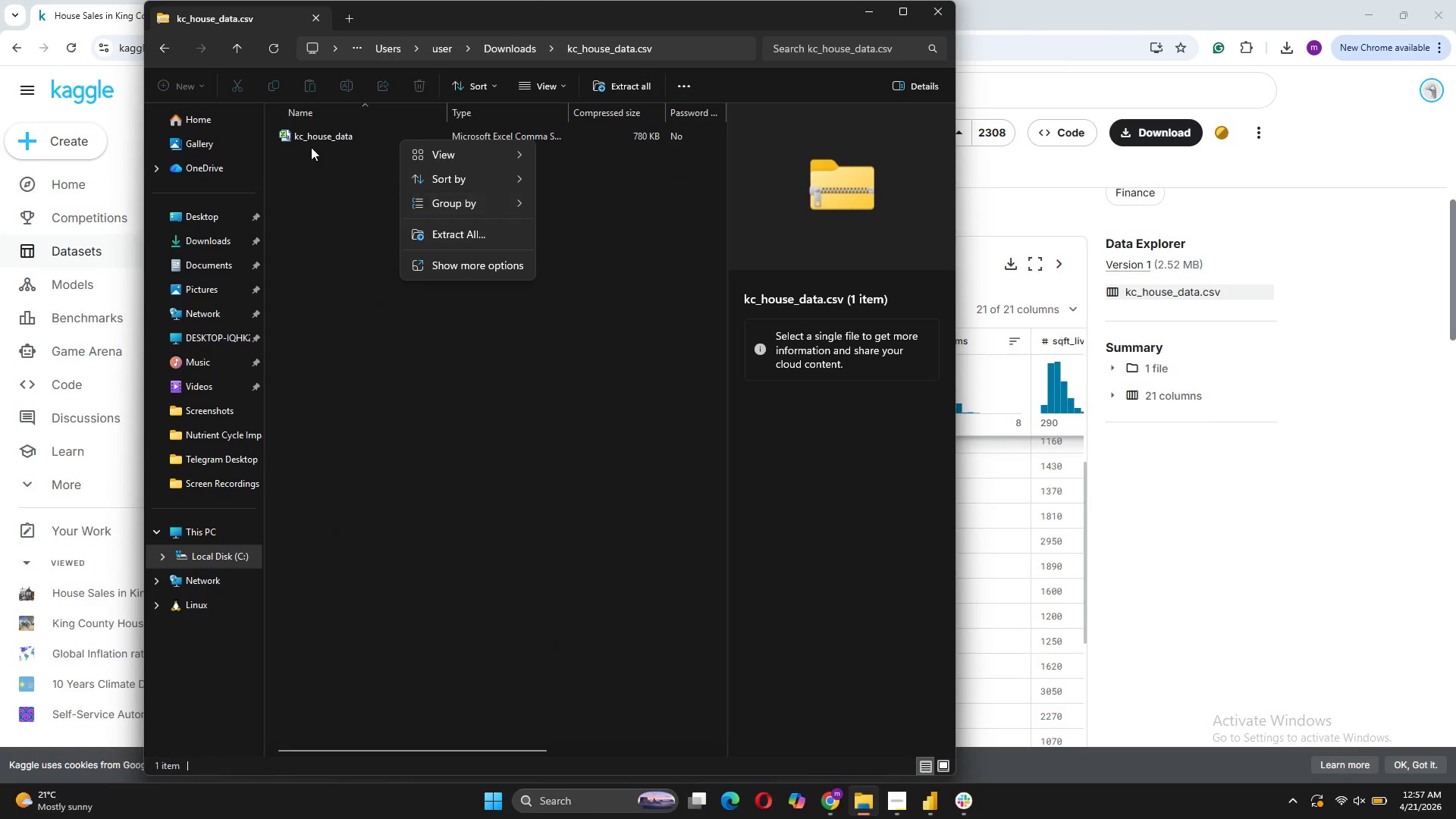 
right_click([352, 131])
 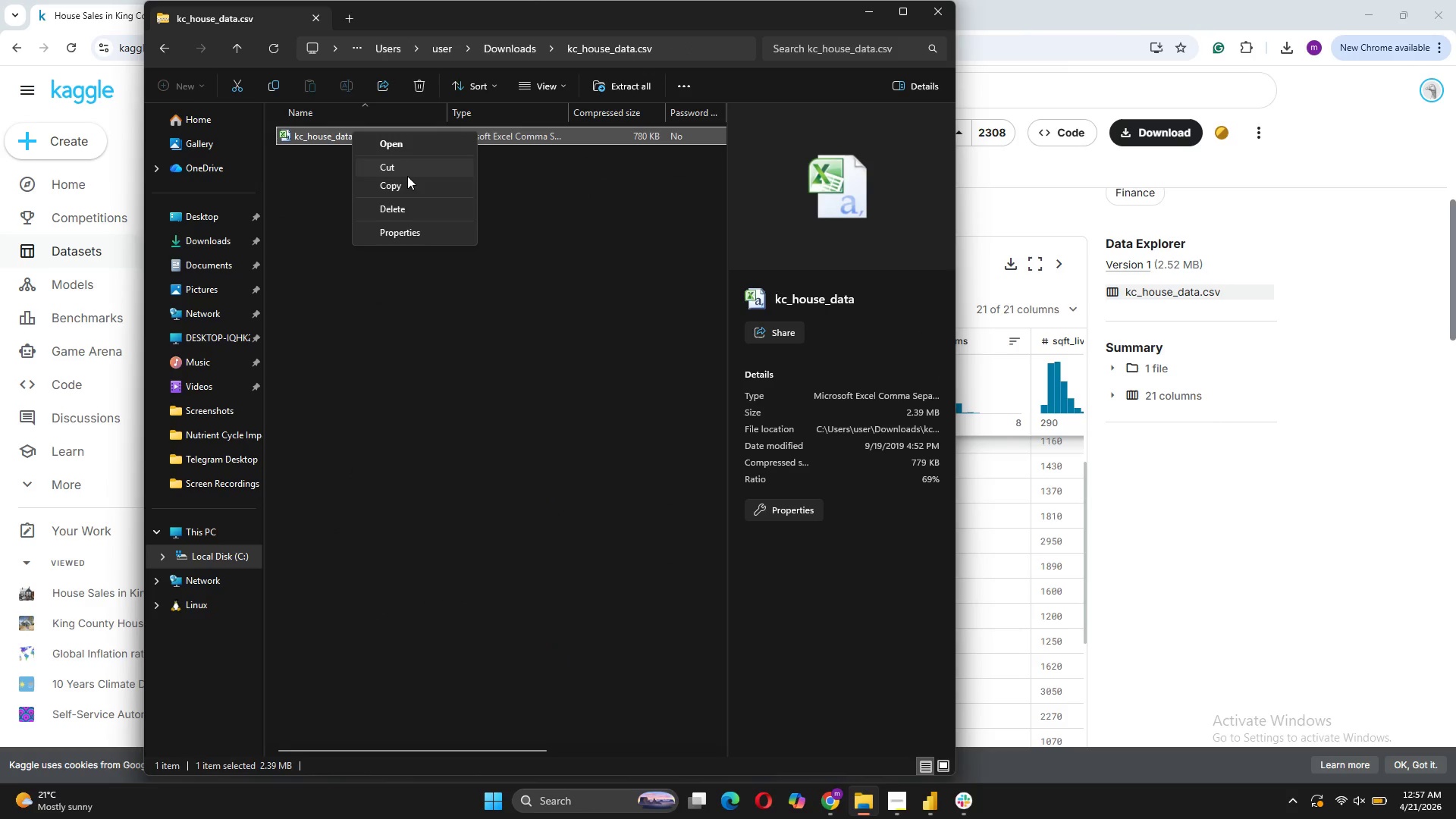 
left_click([409, 184])
 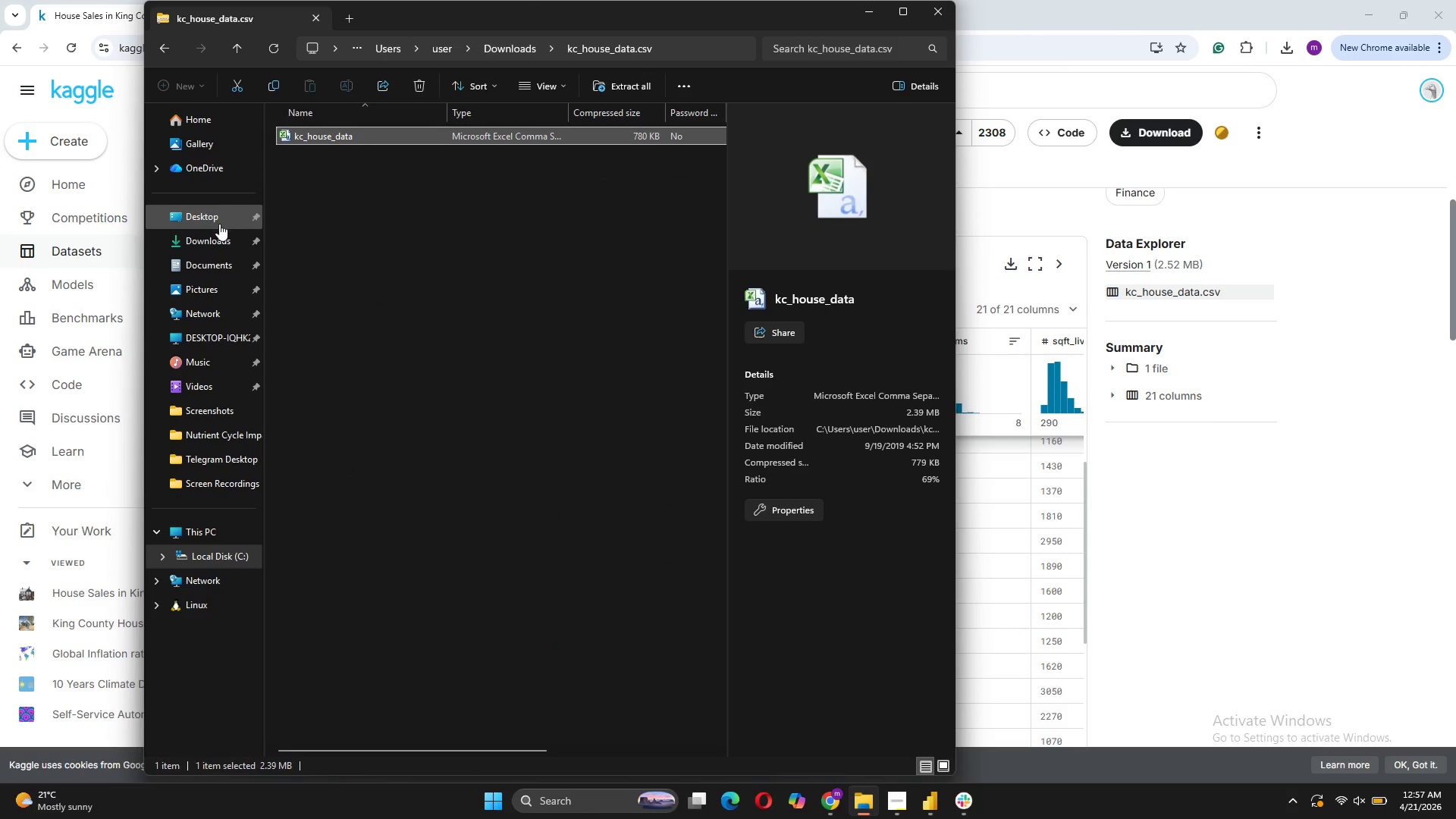 
left_click([218, 231])
 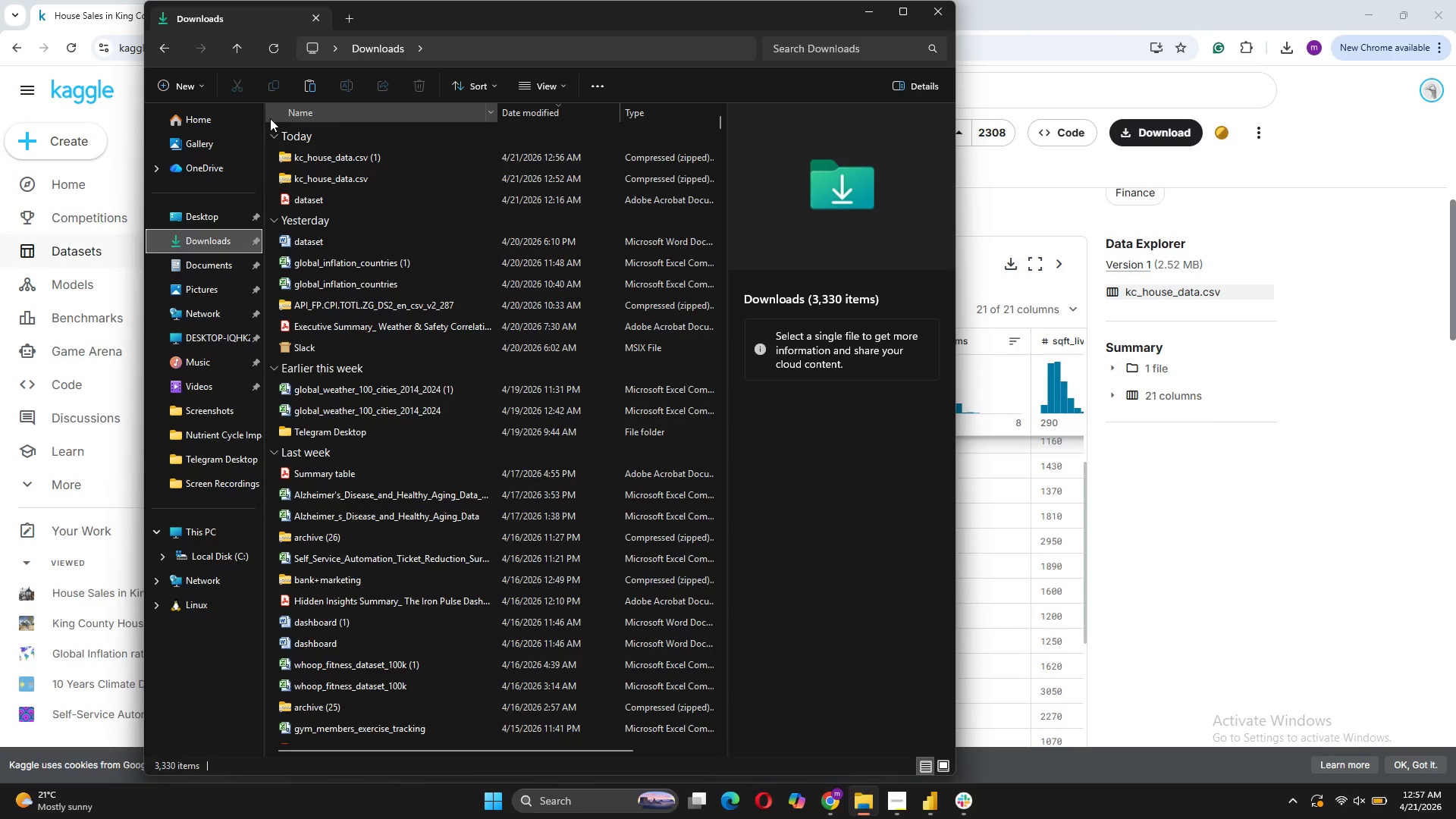 
left_click([304, 82])
 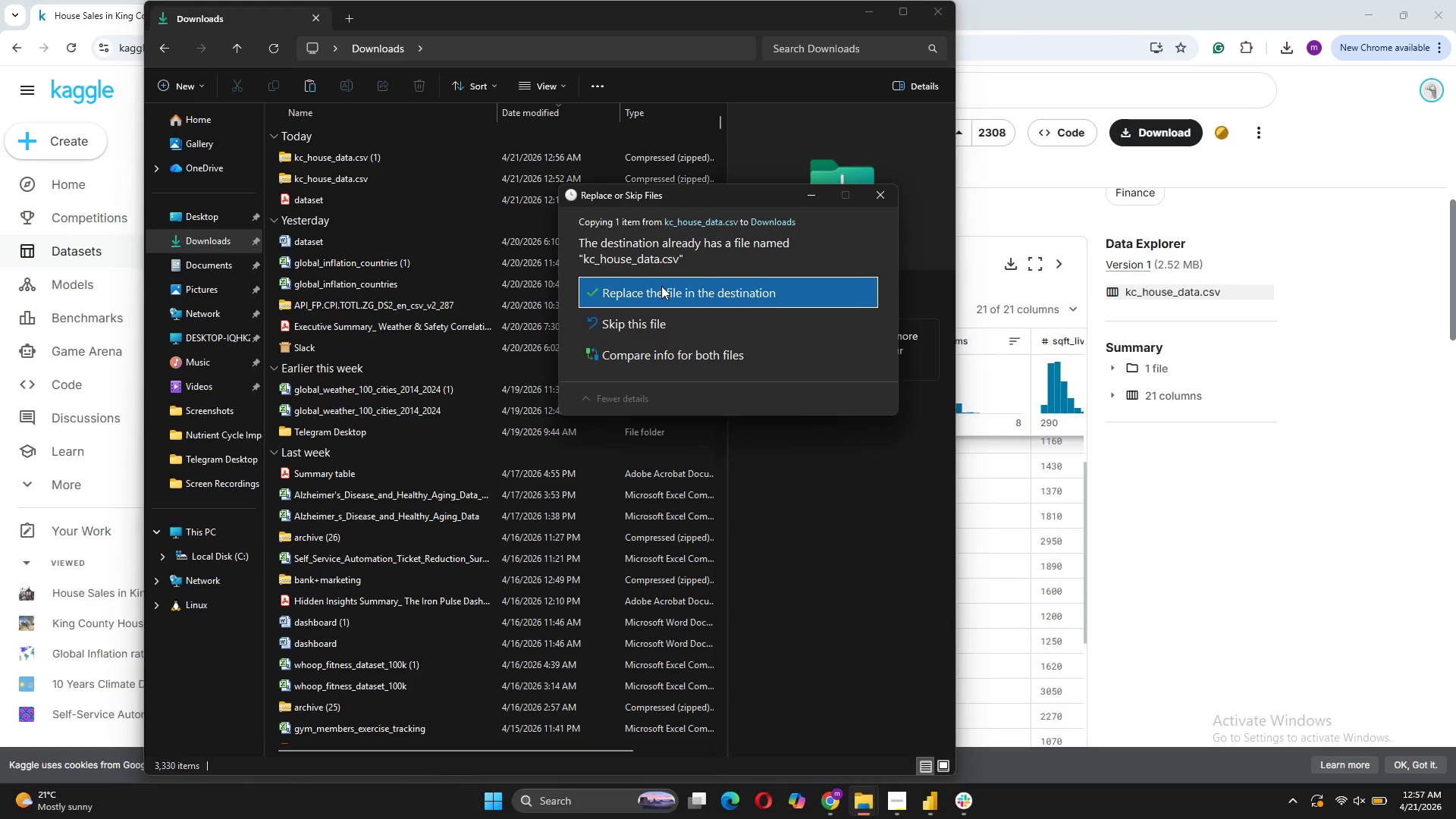 
left_click([686, 298])
 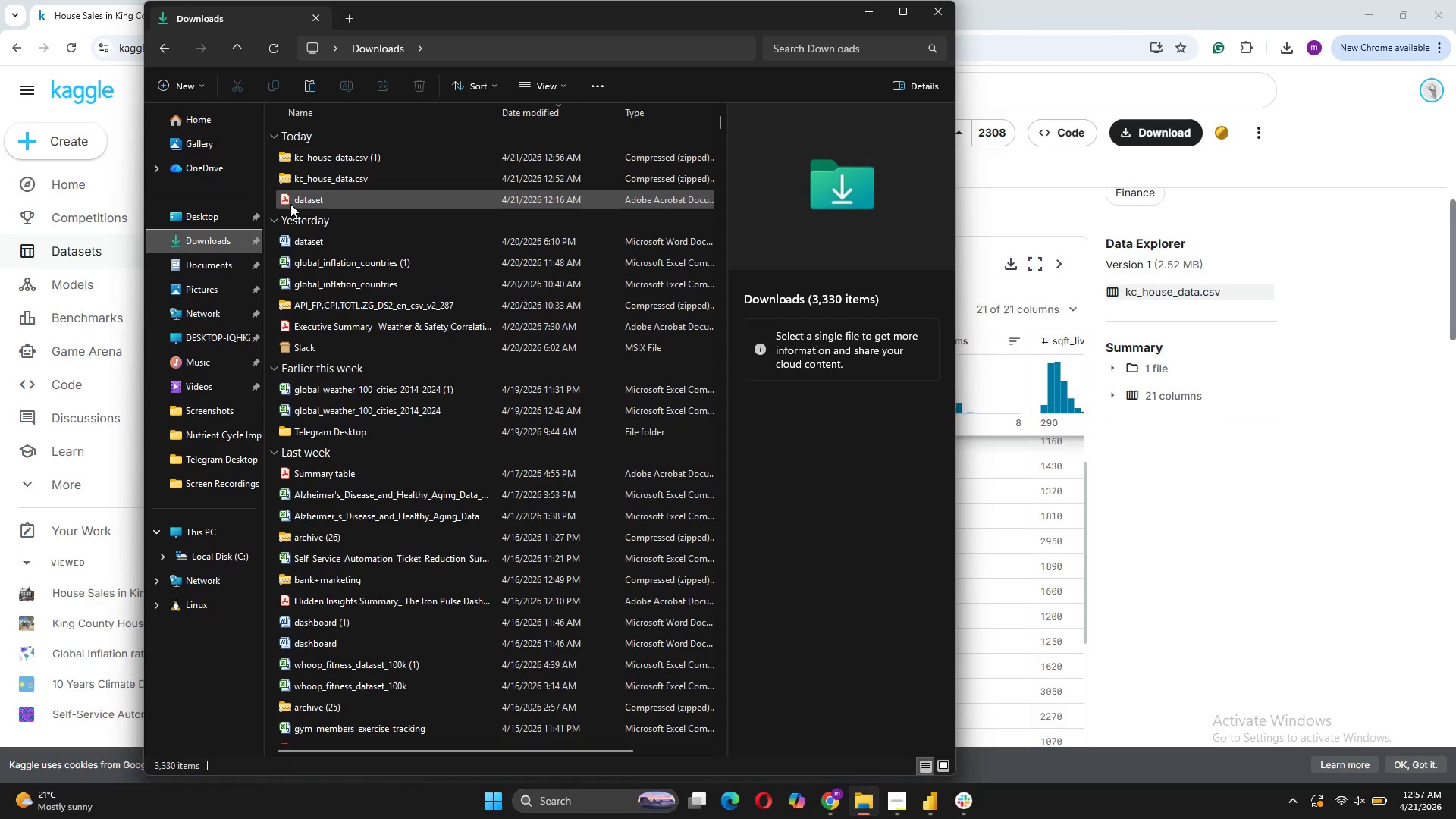 
scroll: coordinate [373, 394], scroll_direction: down, amount: 17.0
 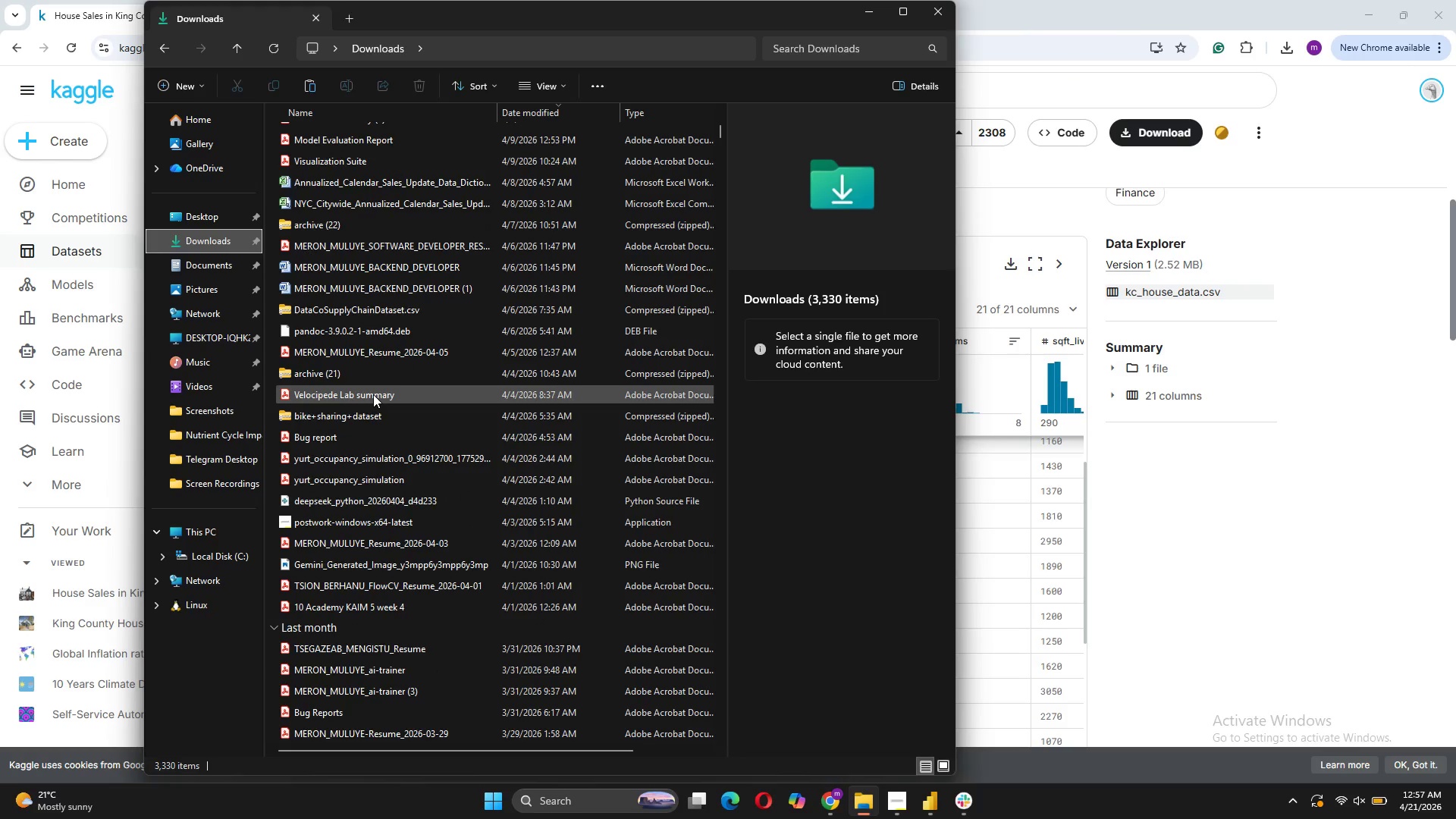 
scroll: coordinate [373, 392], scroll_direction: up, amount: 20.0
 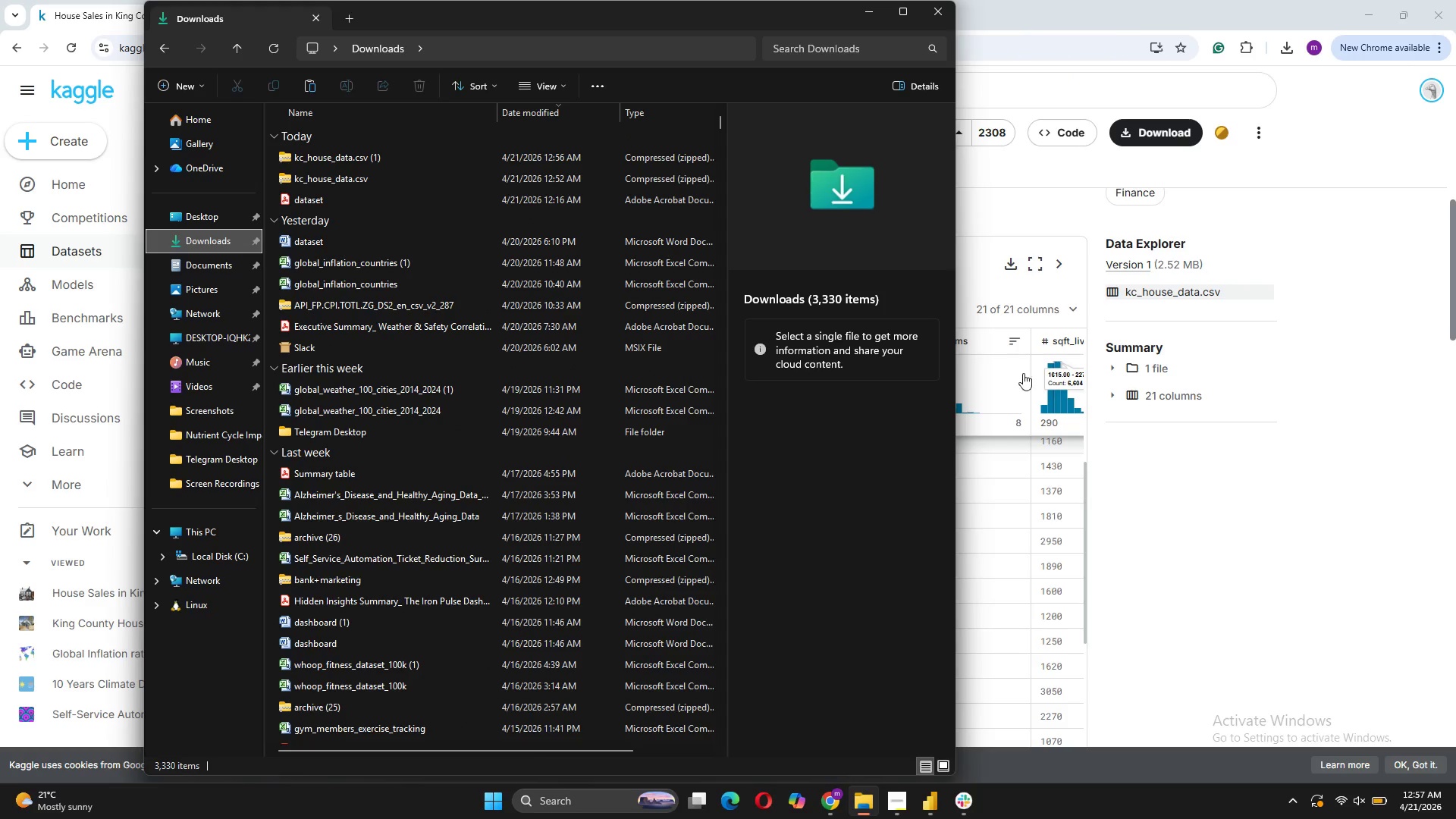 
left_click([1263, 431])
 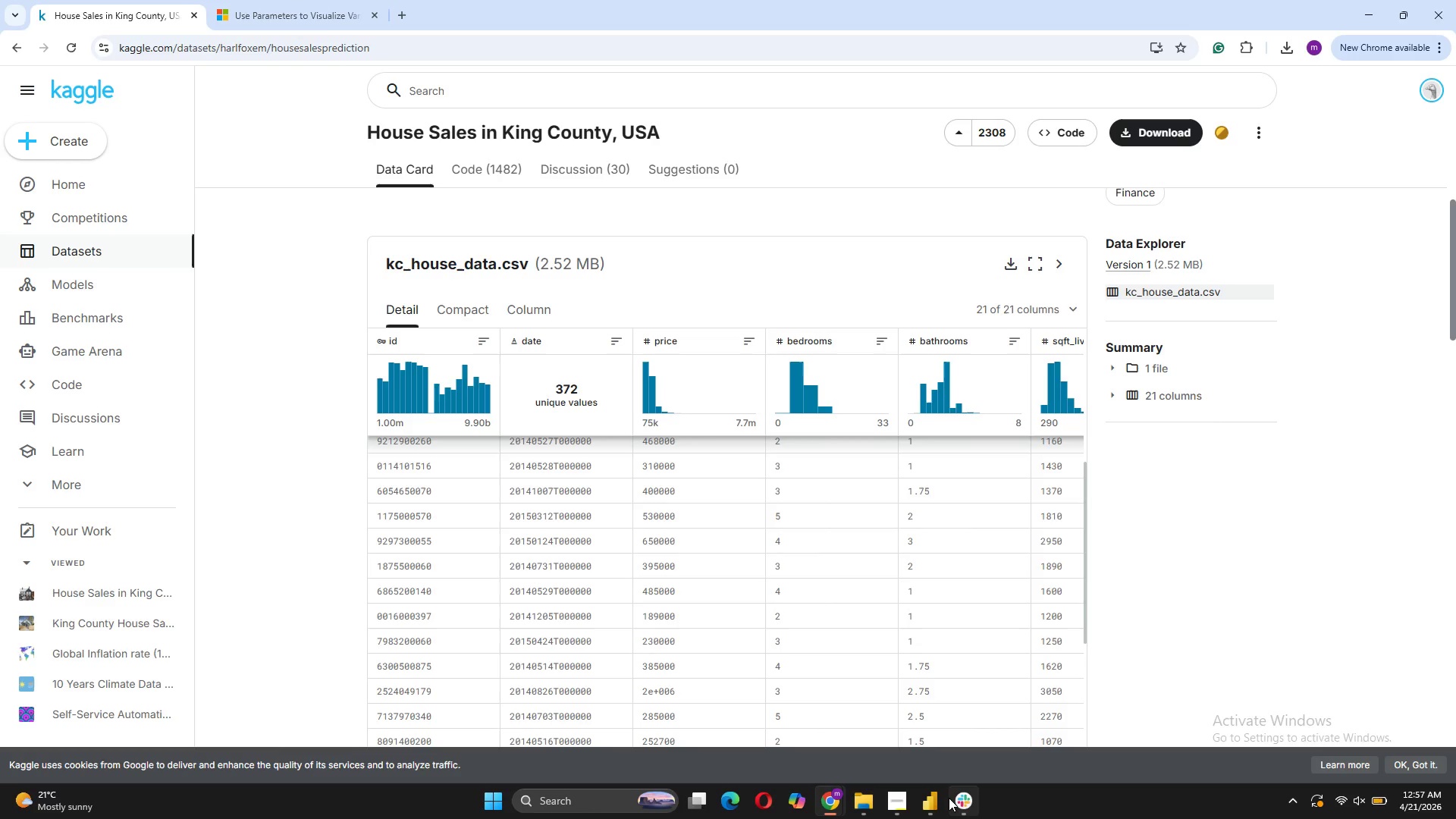 
left_click([931, 799])
 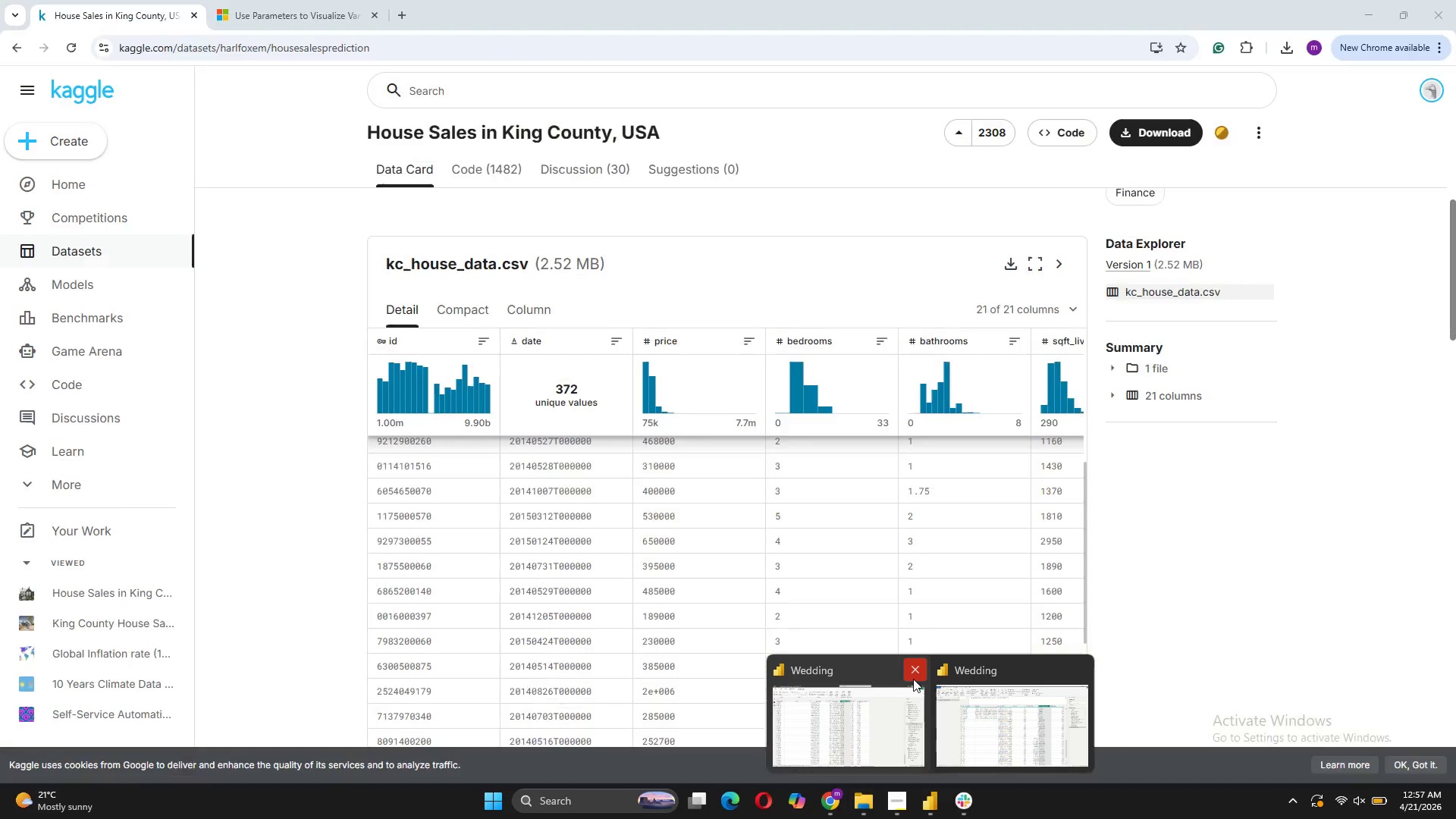 
left_click([919, 731])
 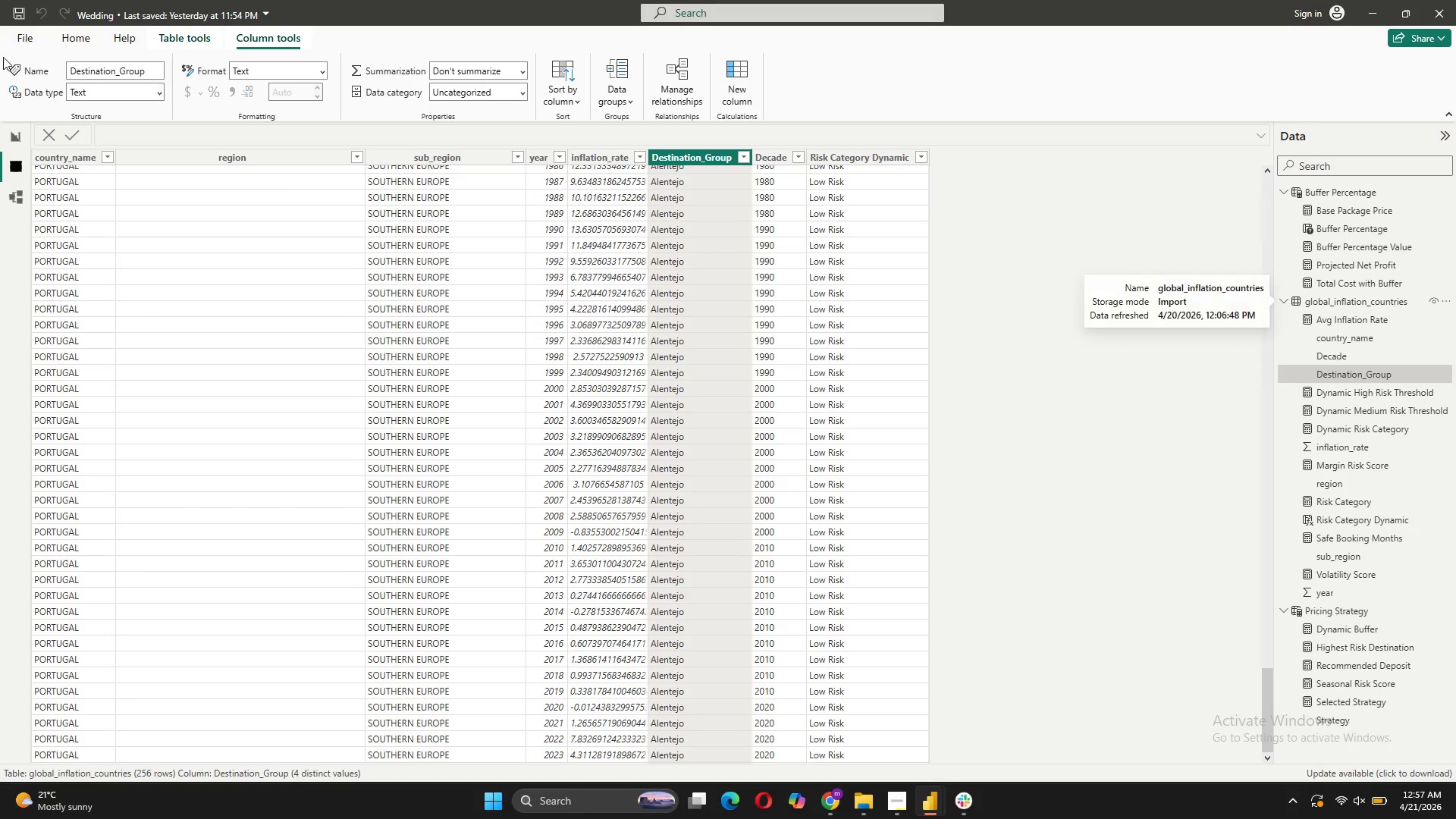 
left_click([30, 43])
 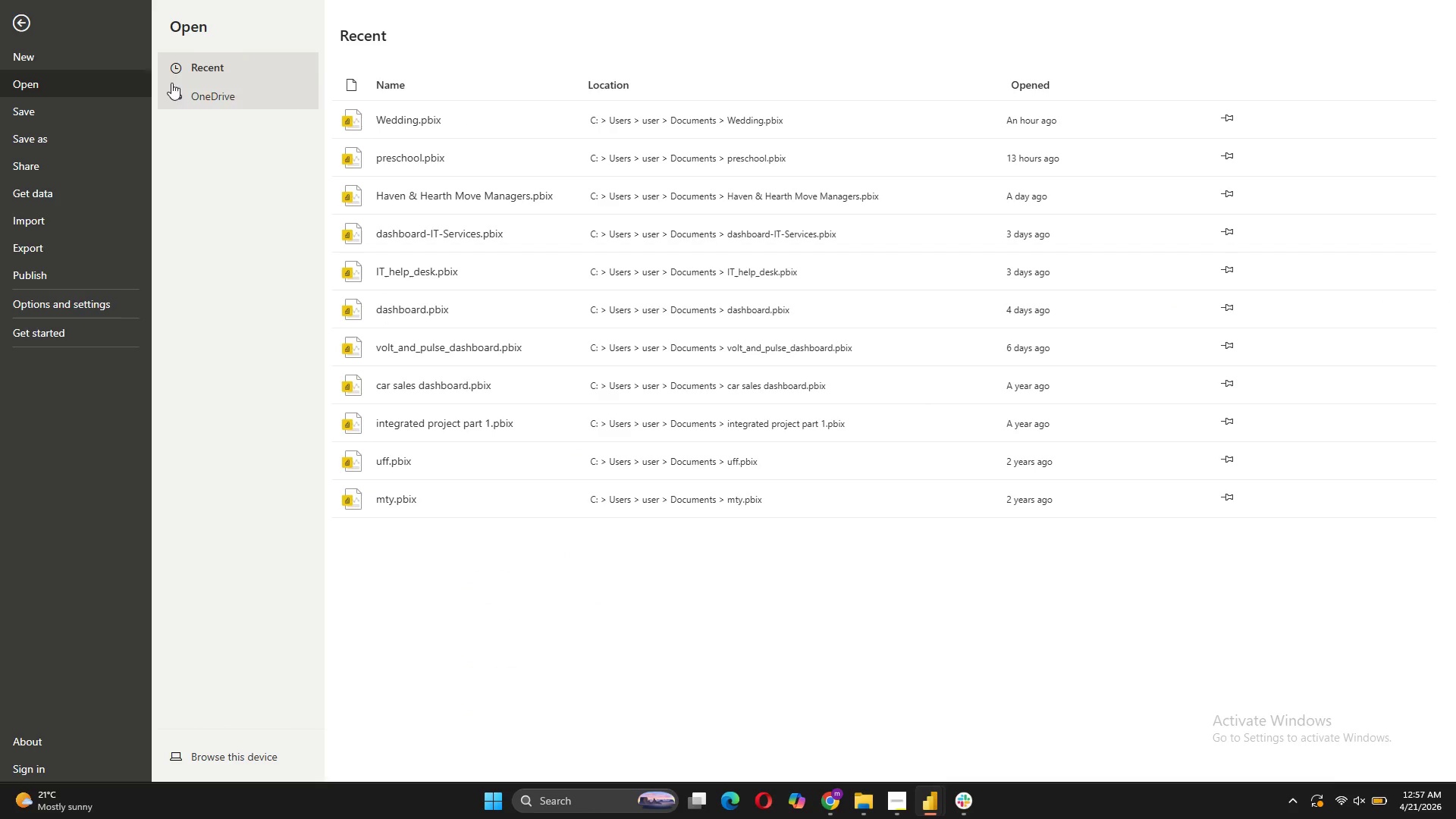 
left_click([63, 59])
 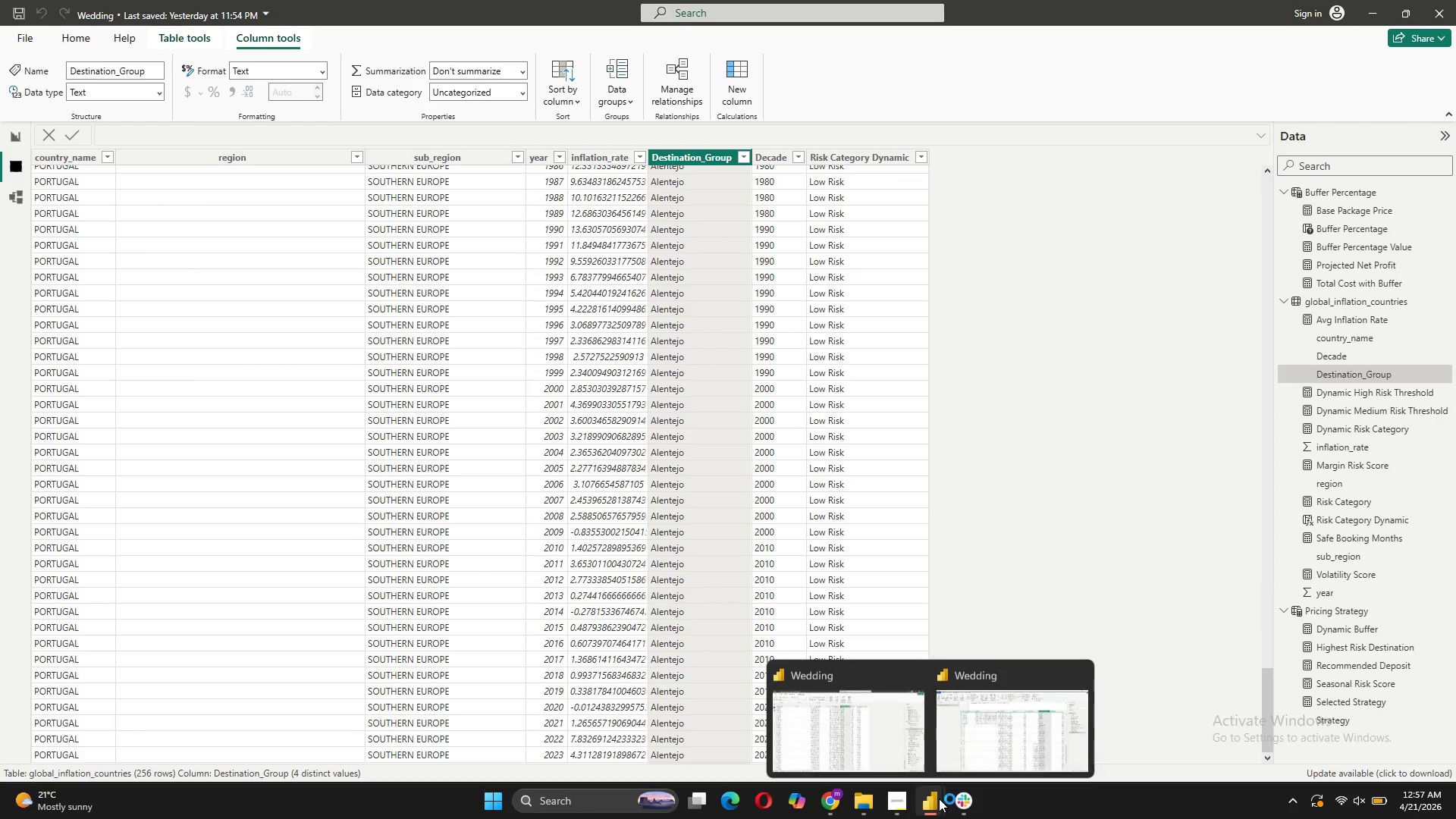 
left_click([923, 673])
 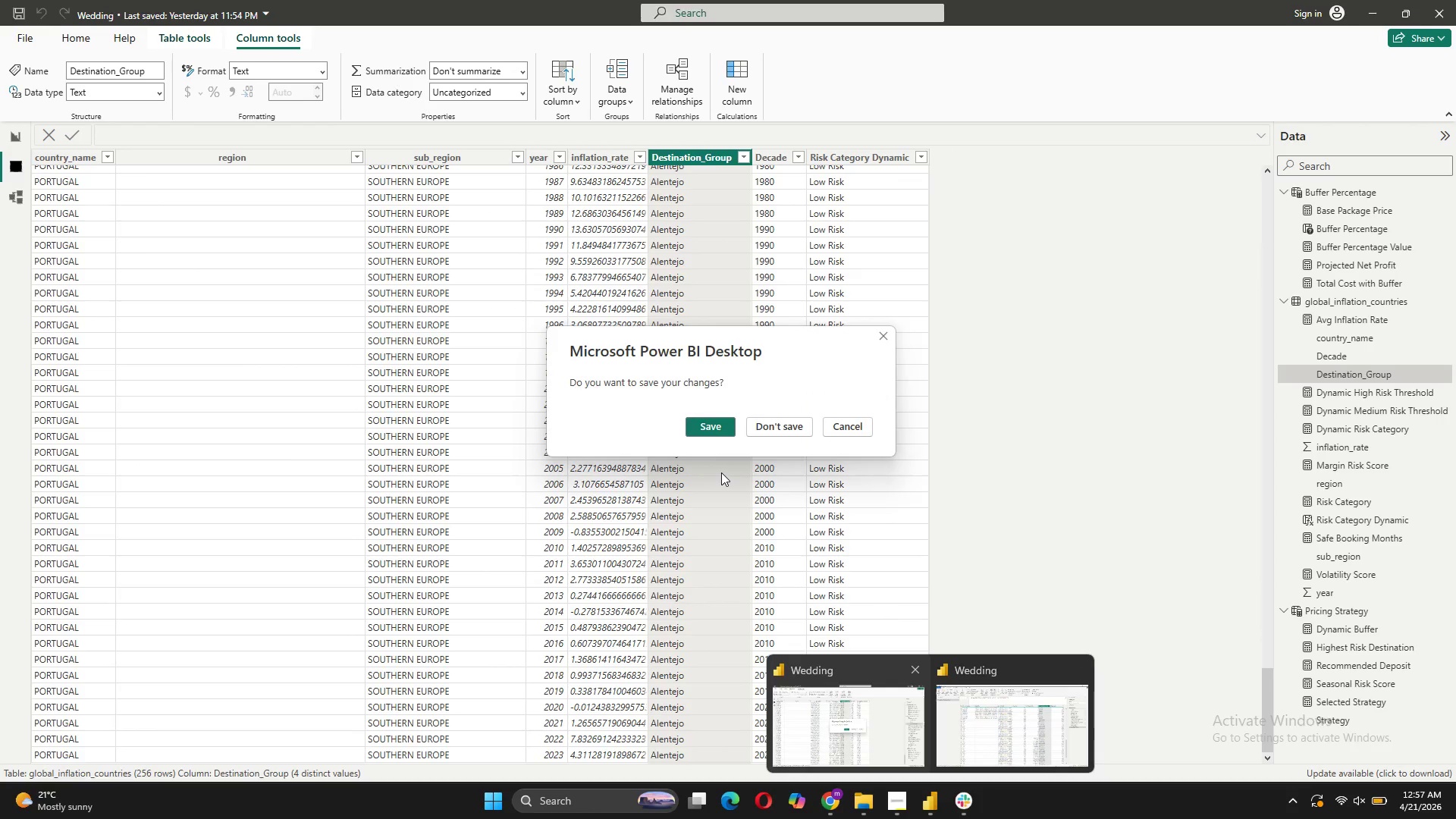 
left_click([709, 426])
 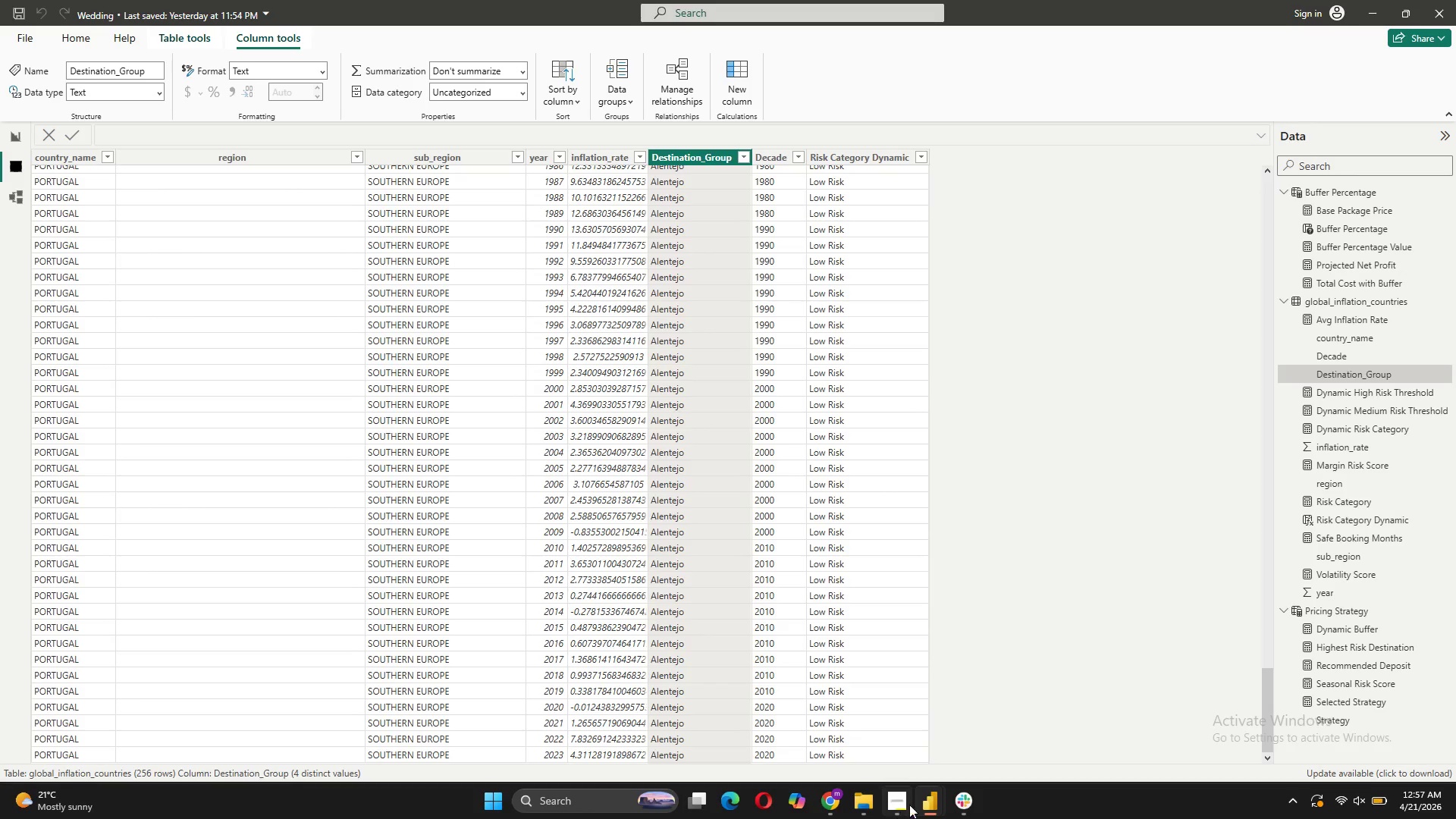 
mouse_move([928, 777])
 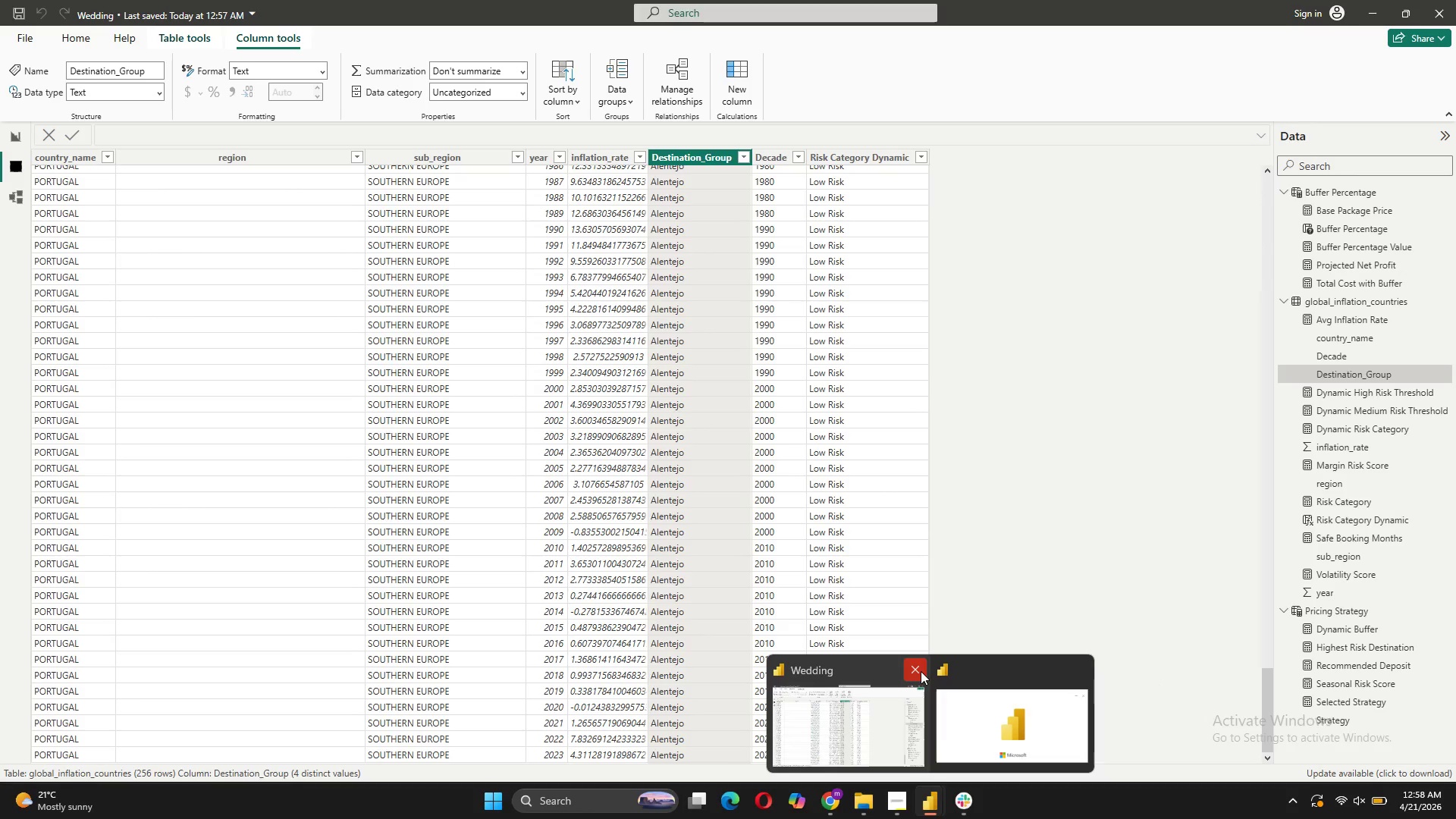 
left_click([921, 671])
 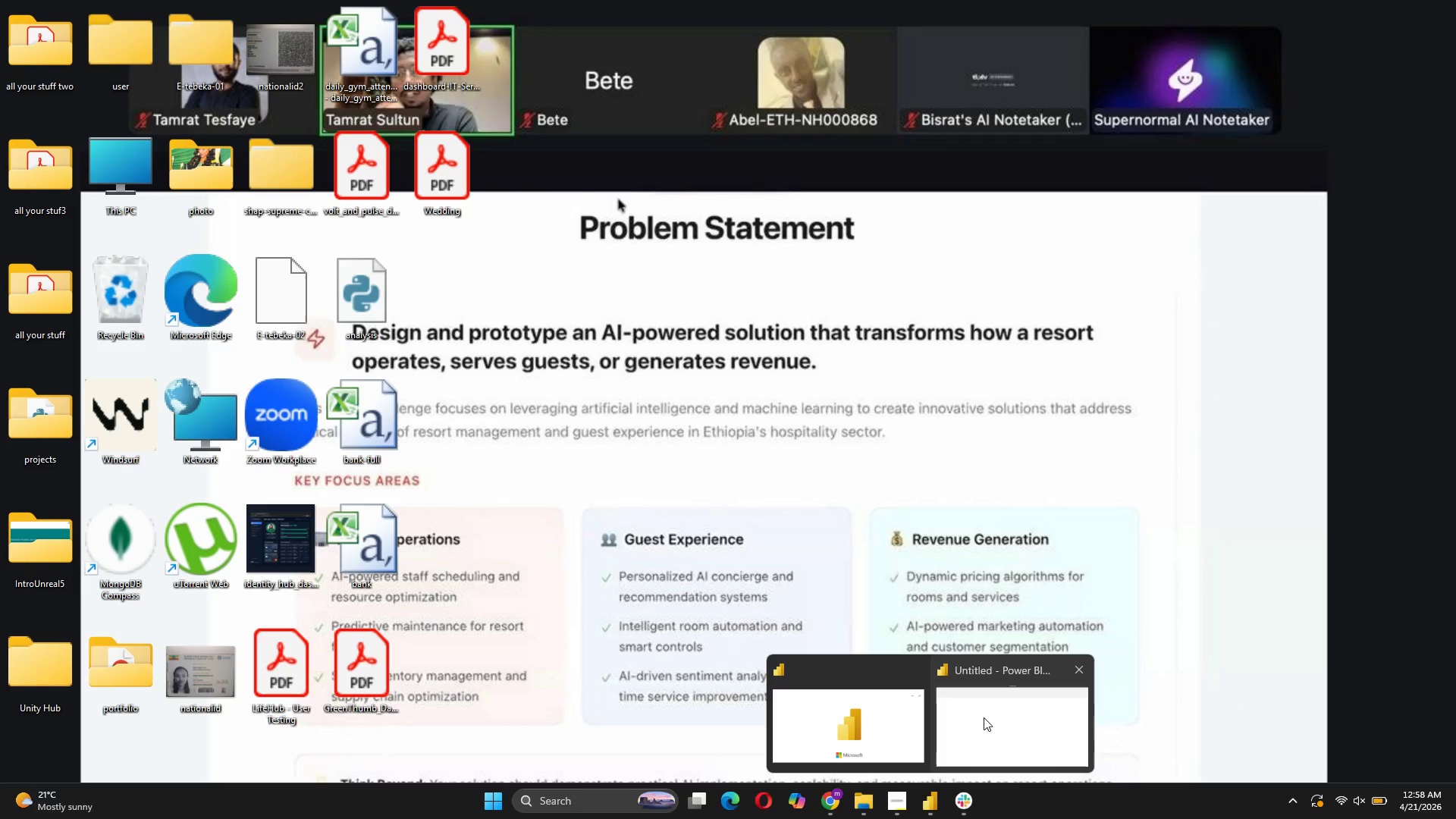 
left_click([965, 731])
 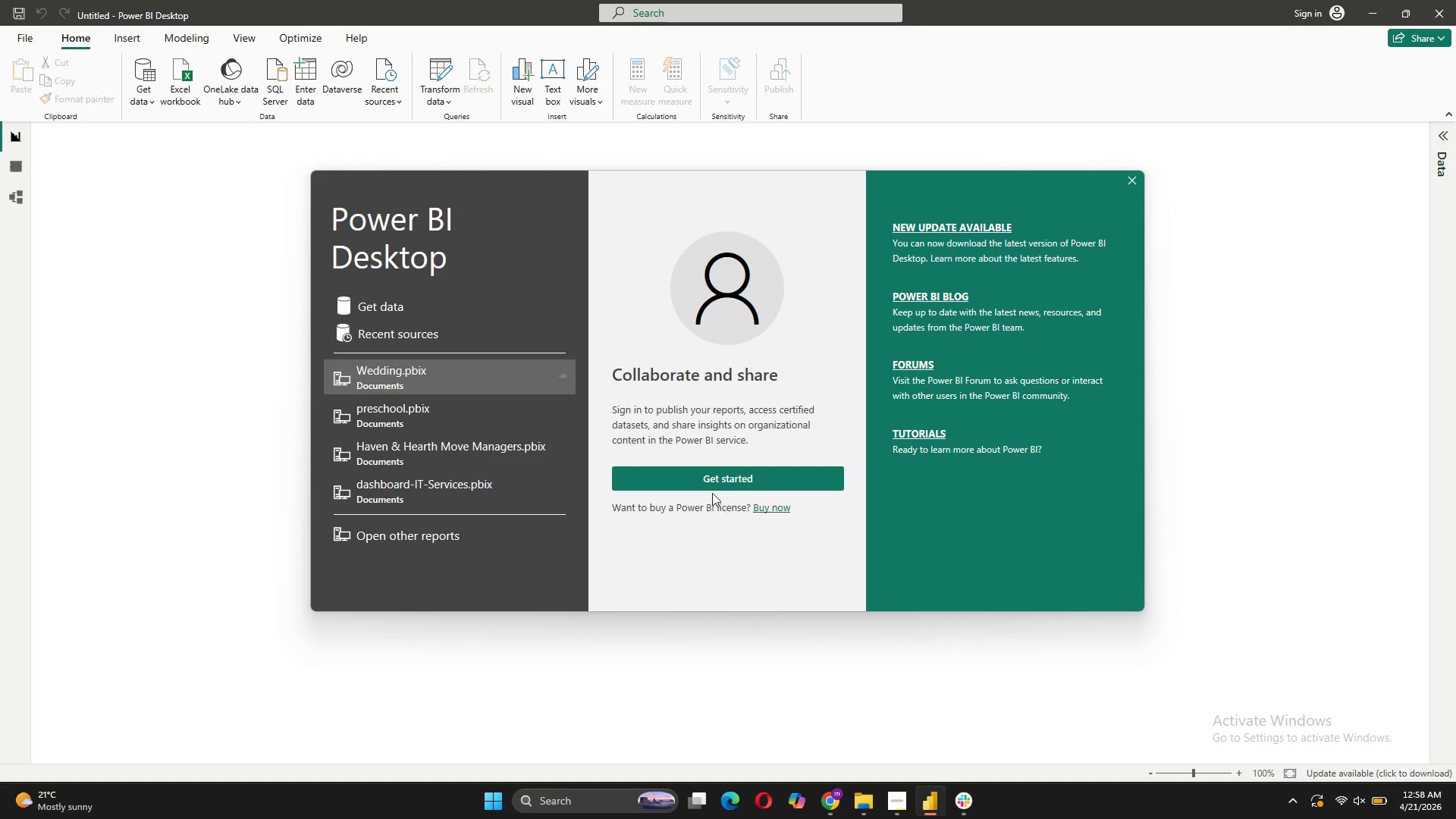 
wait(11.64)
 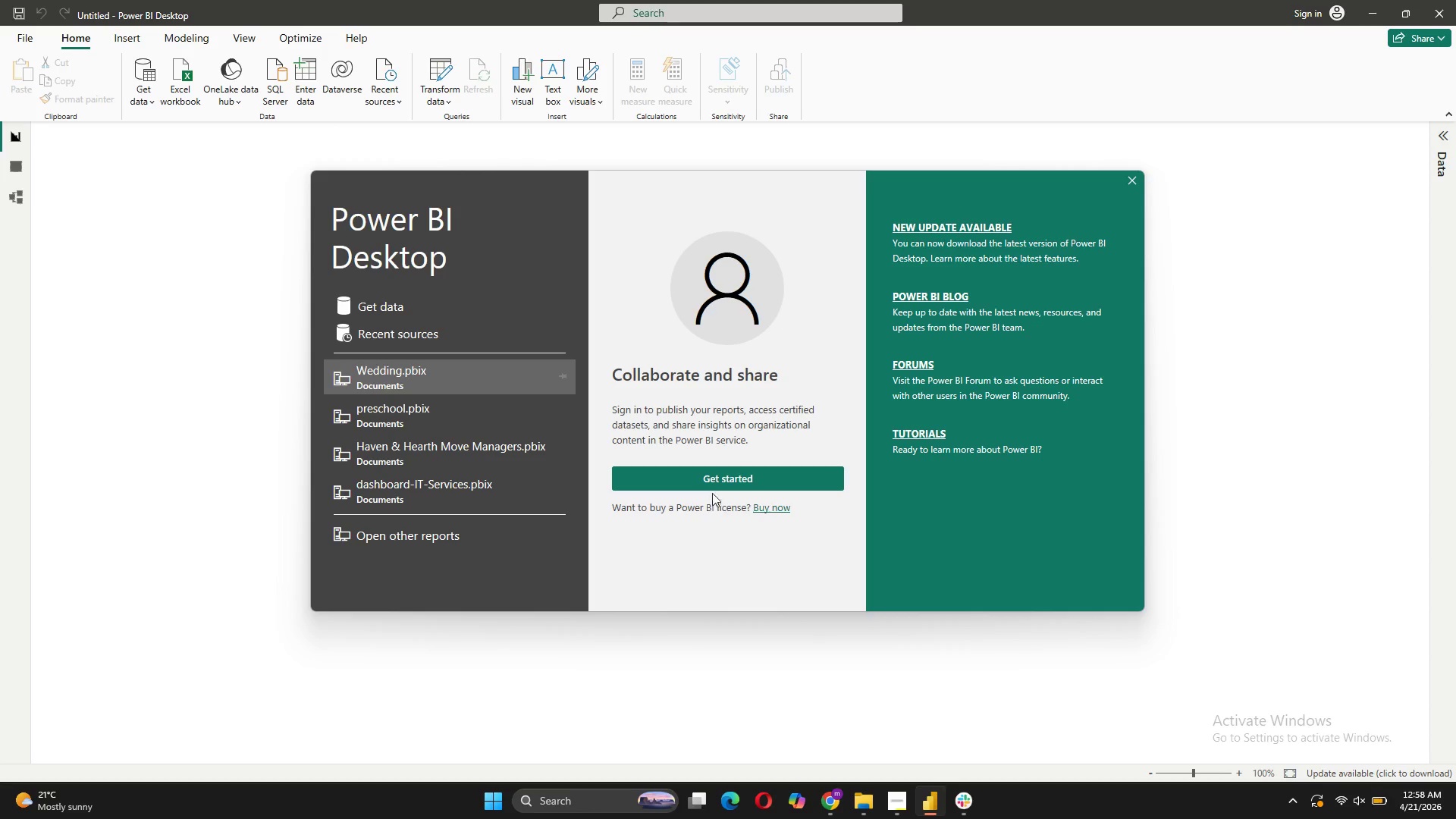 
left_click([291, 394])
 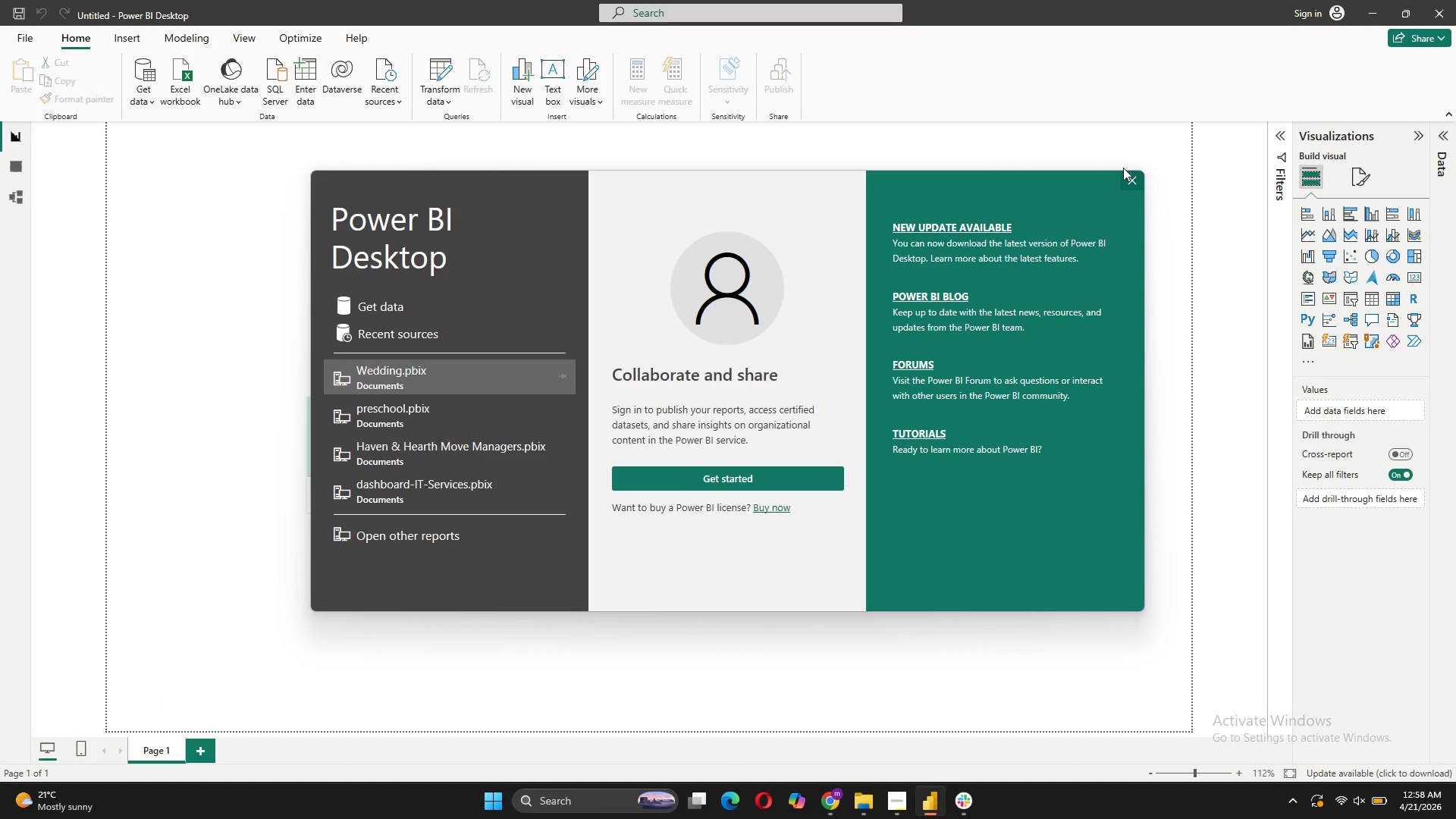 
left_click([1129, 174])
 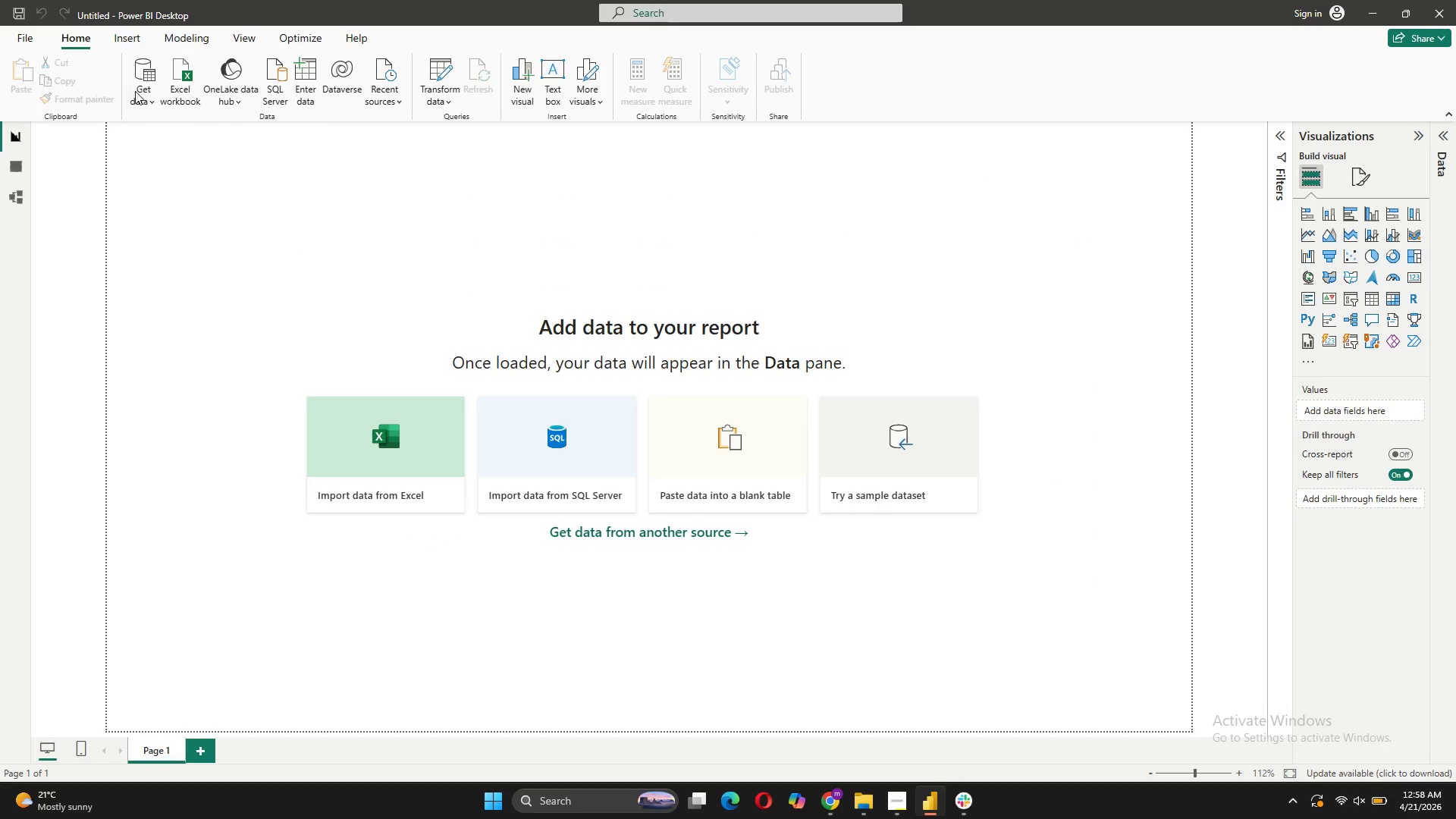 
left_click([155, 97])
 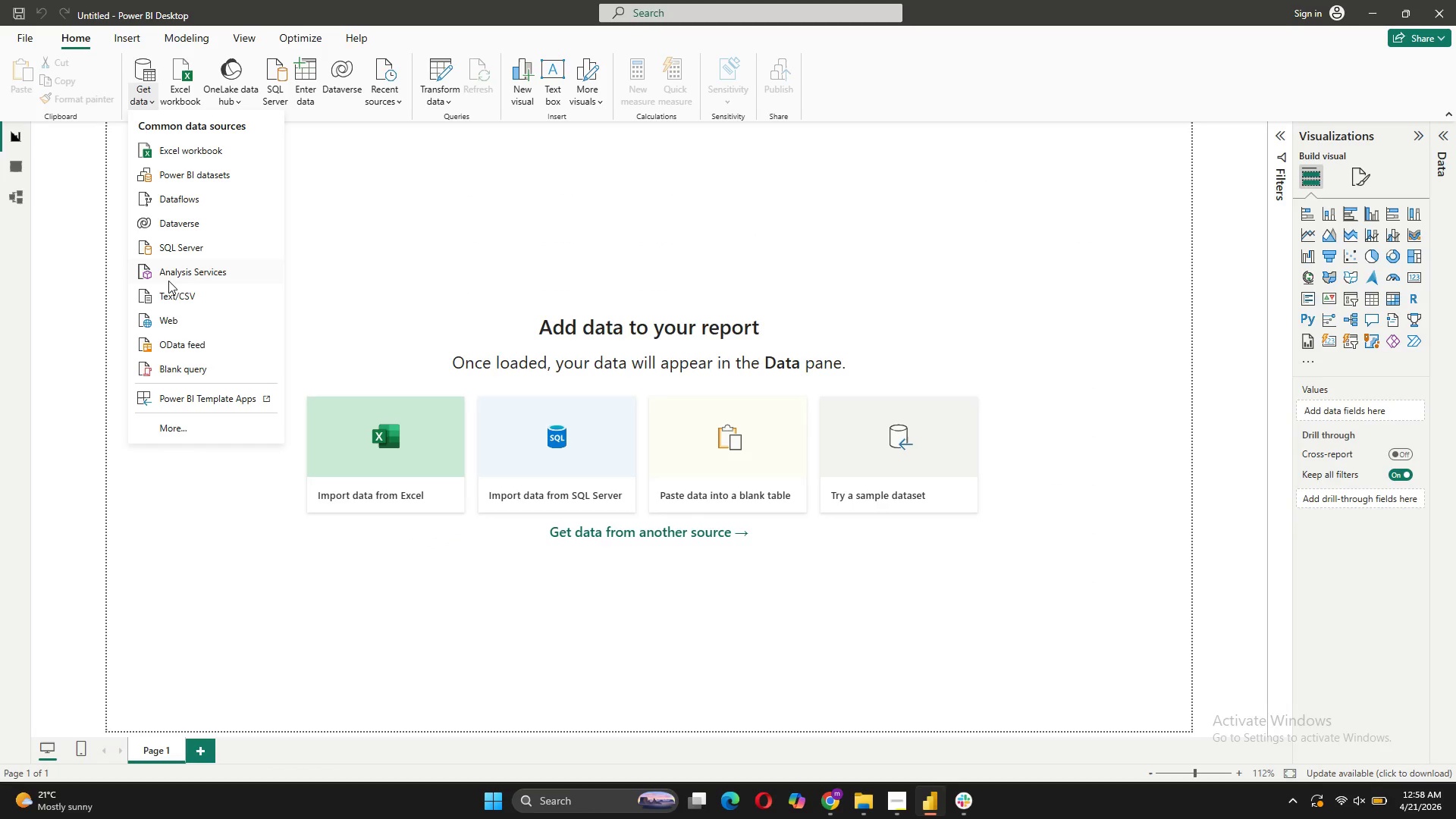 
left_click([168, 289])
 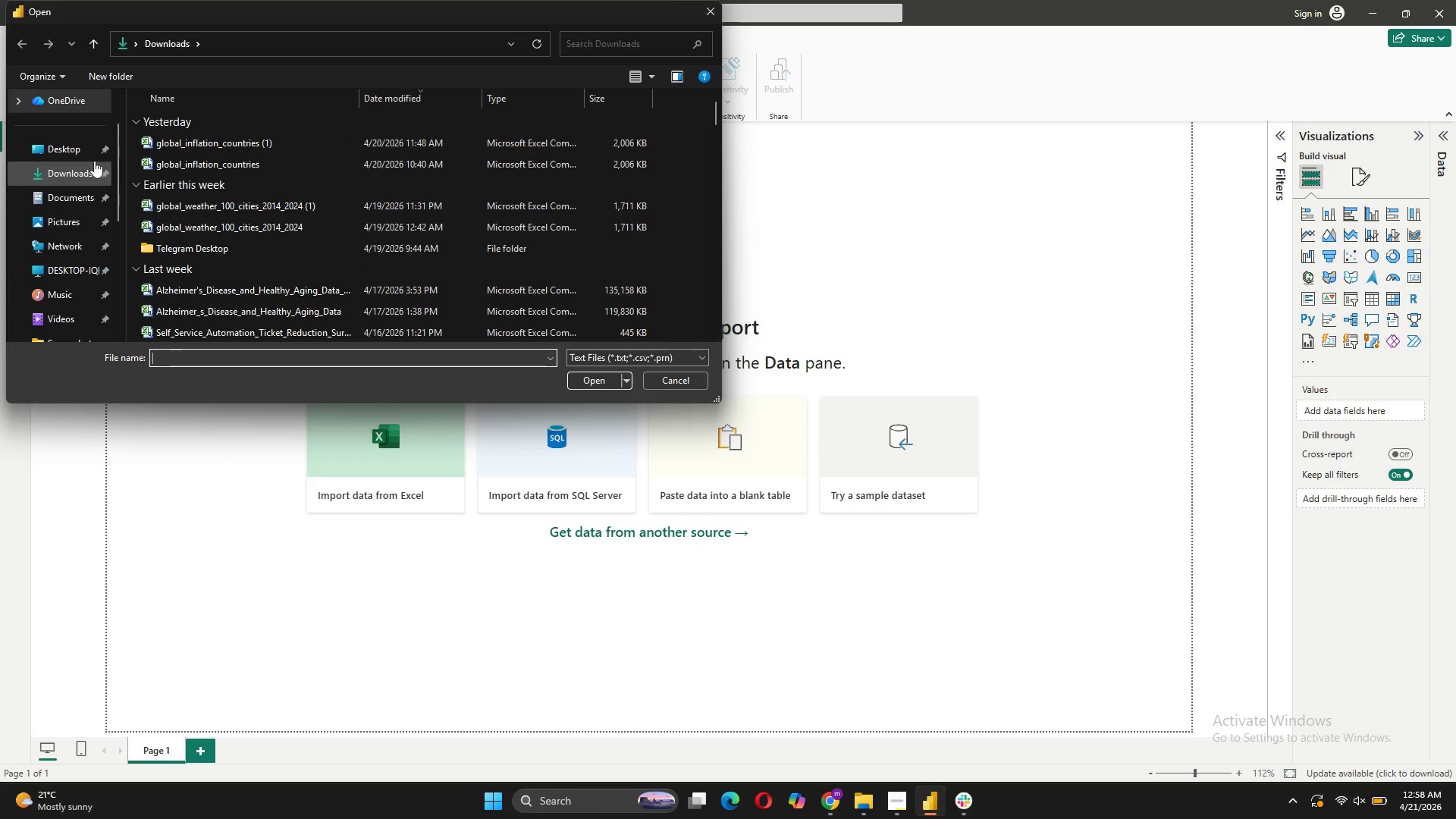 
wait(5.47)
 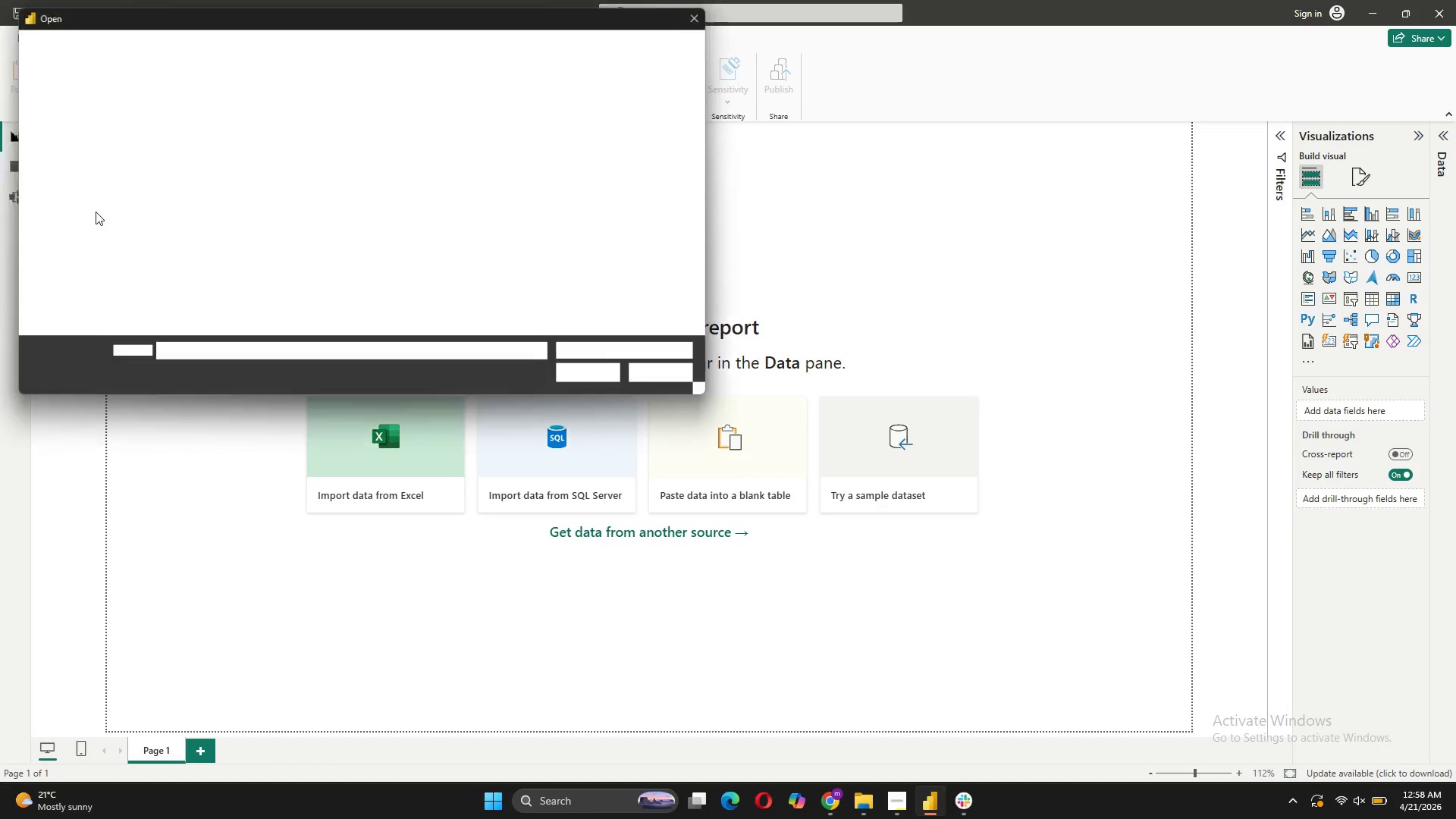 
key(K)
 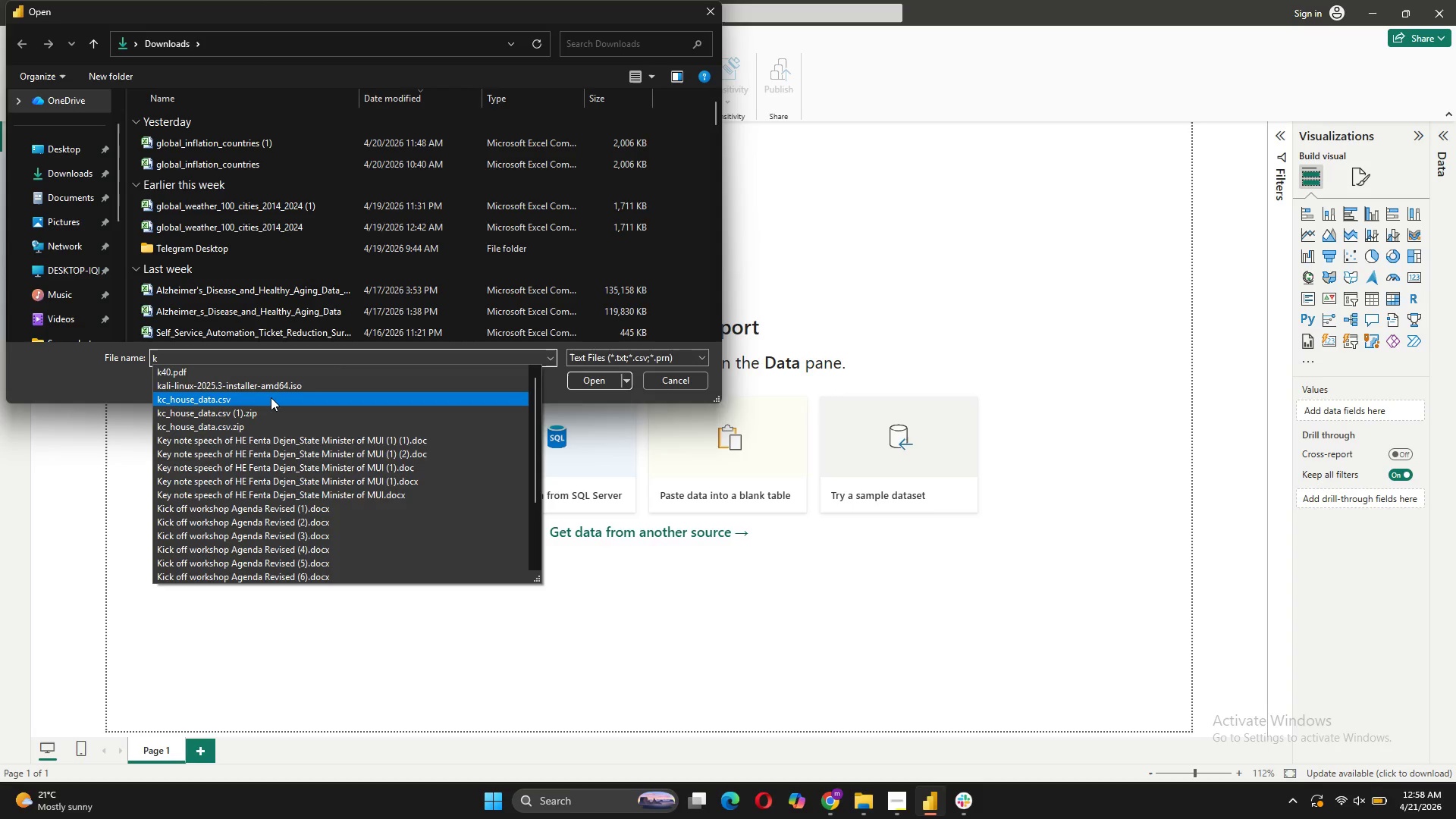 
left_click([271, 397])
 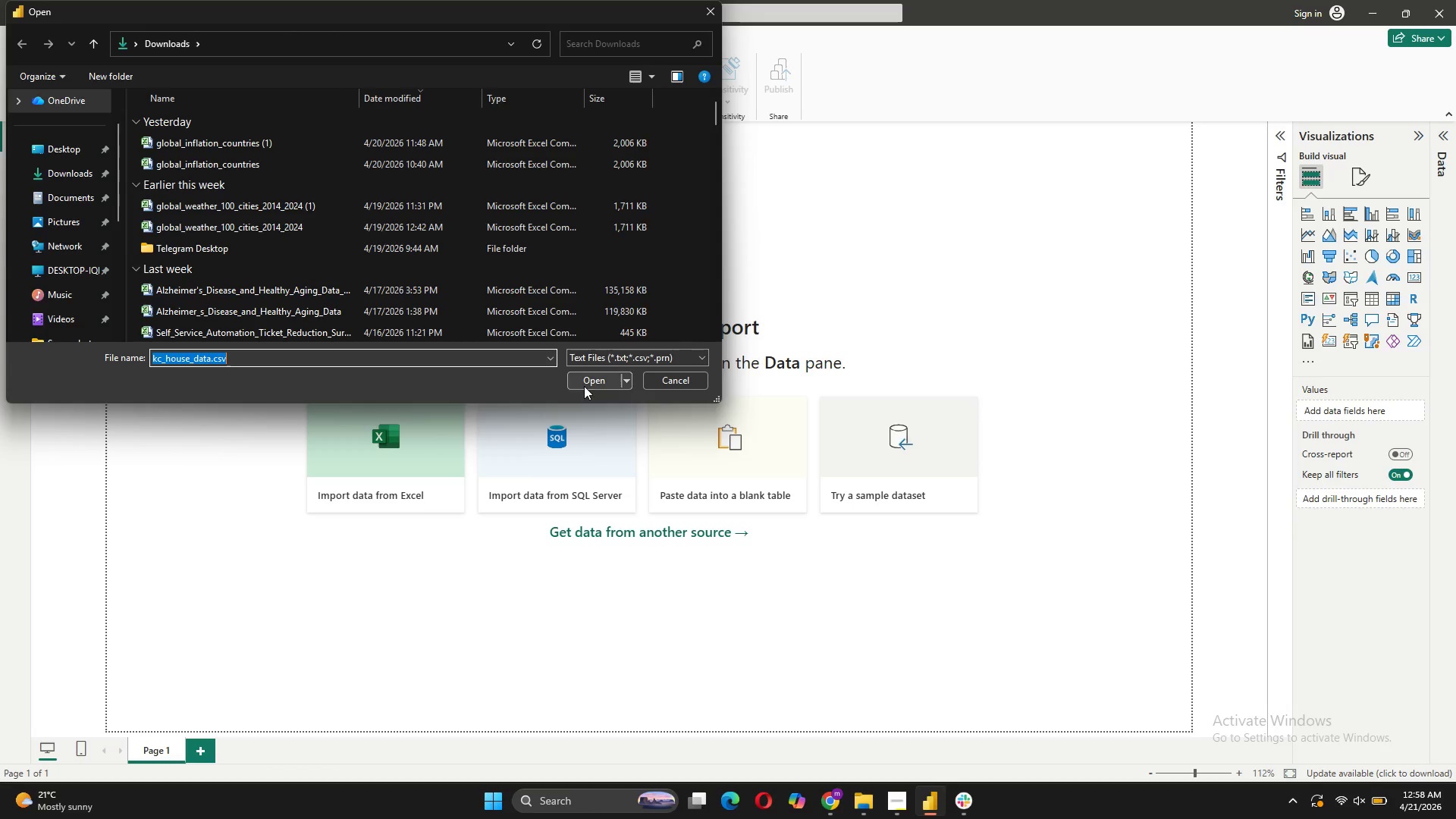 
left_click([583, 385])
 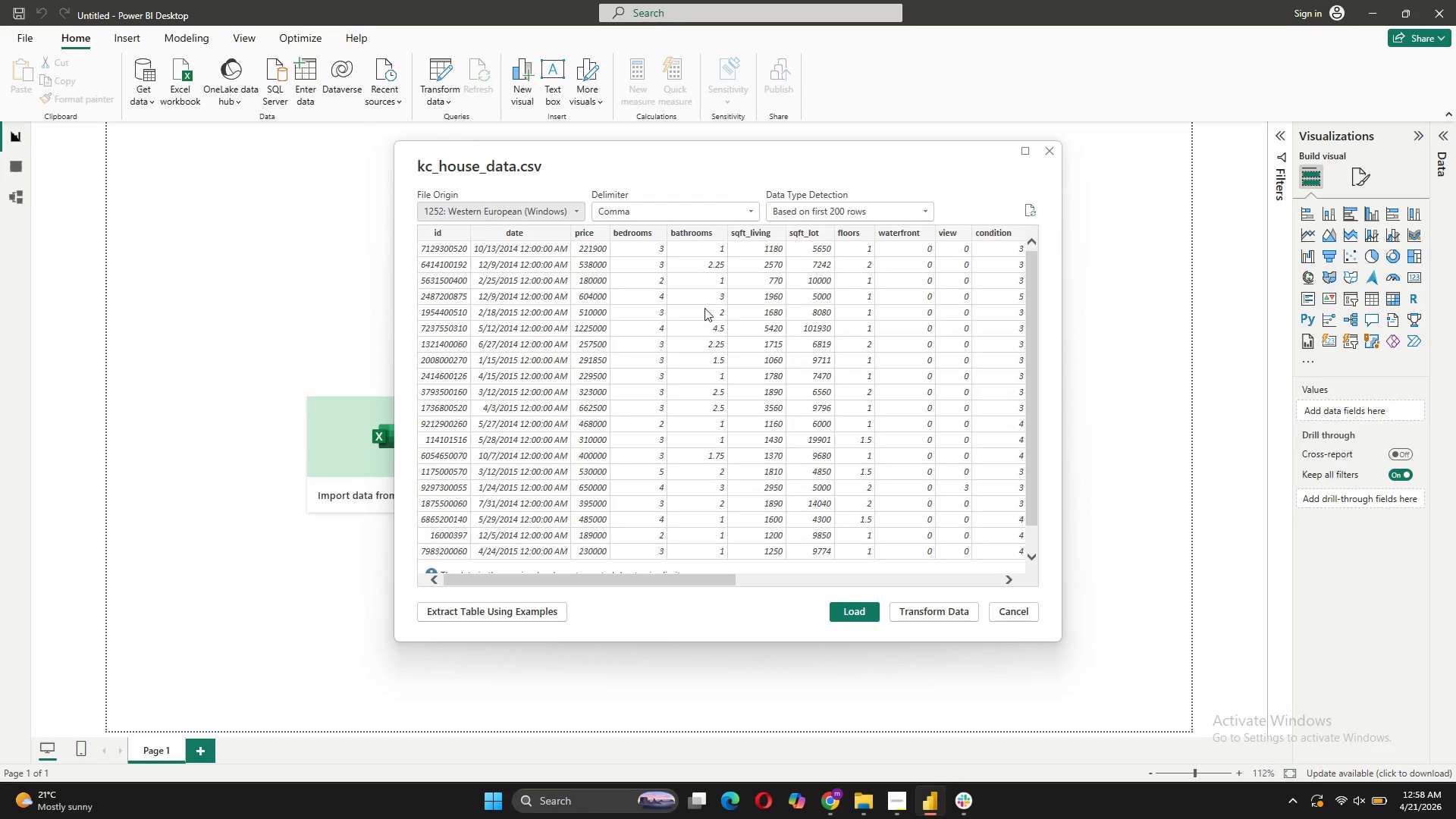 
wait(7.84)
 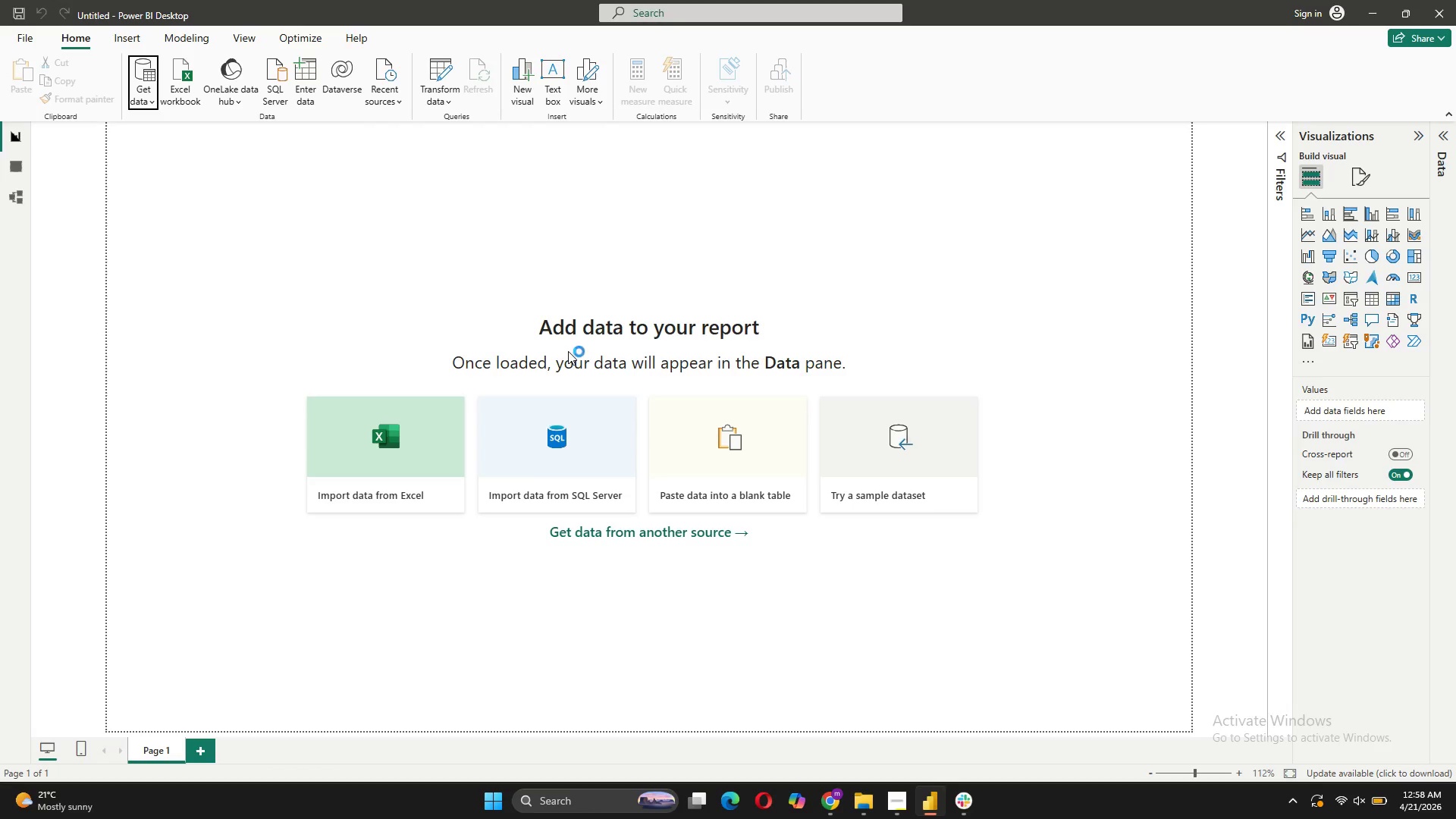 
scroll: coordinate [808, 420], scroll_direction: down, amount: 6.0
 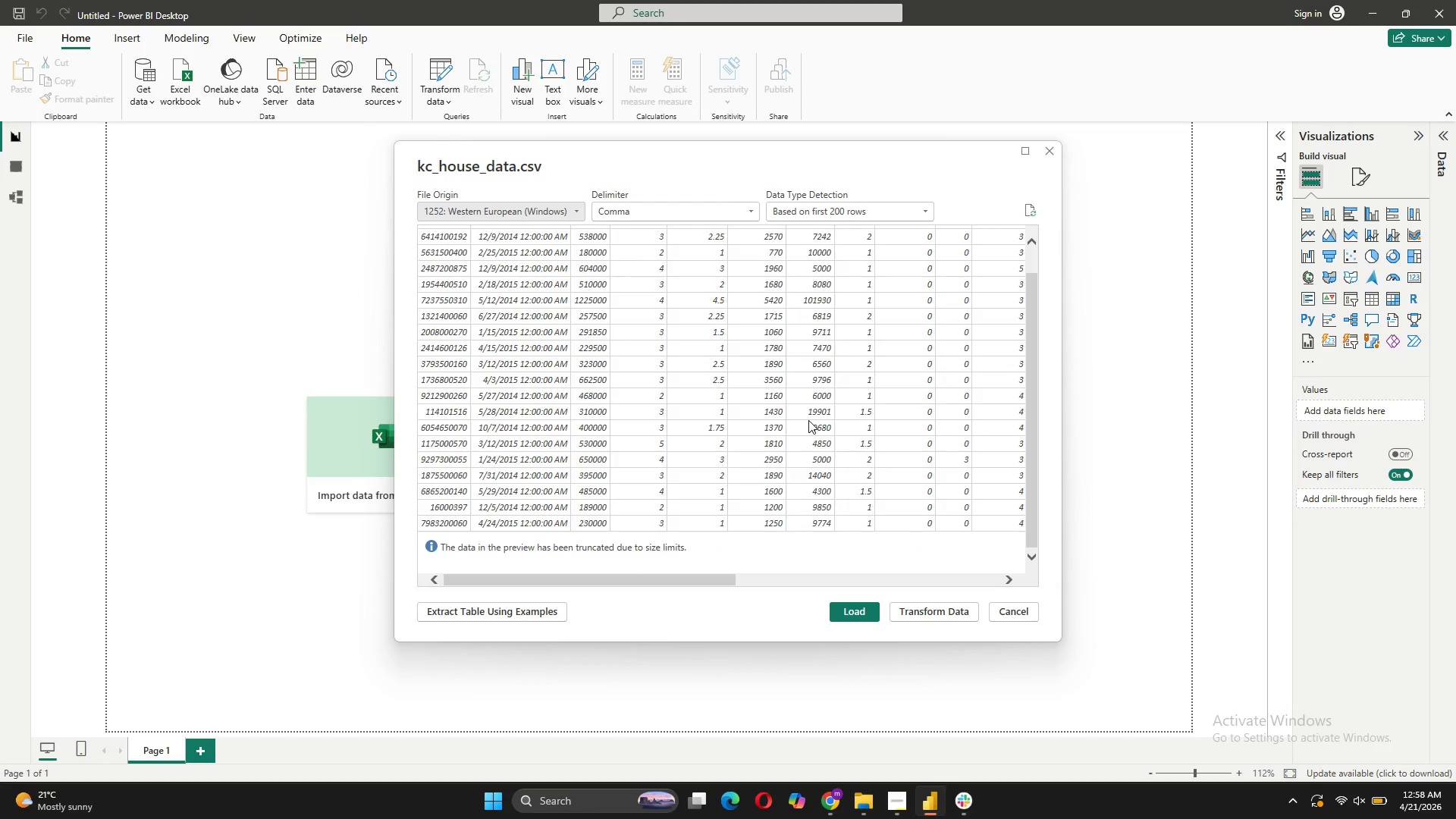 
scroll: coordinate [808, 420], scroll_direction: up, amount: 6.0
 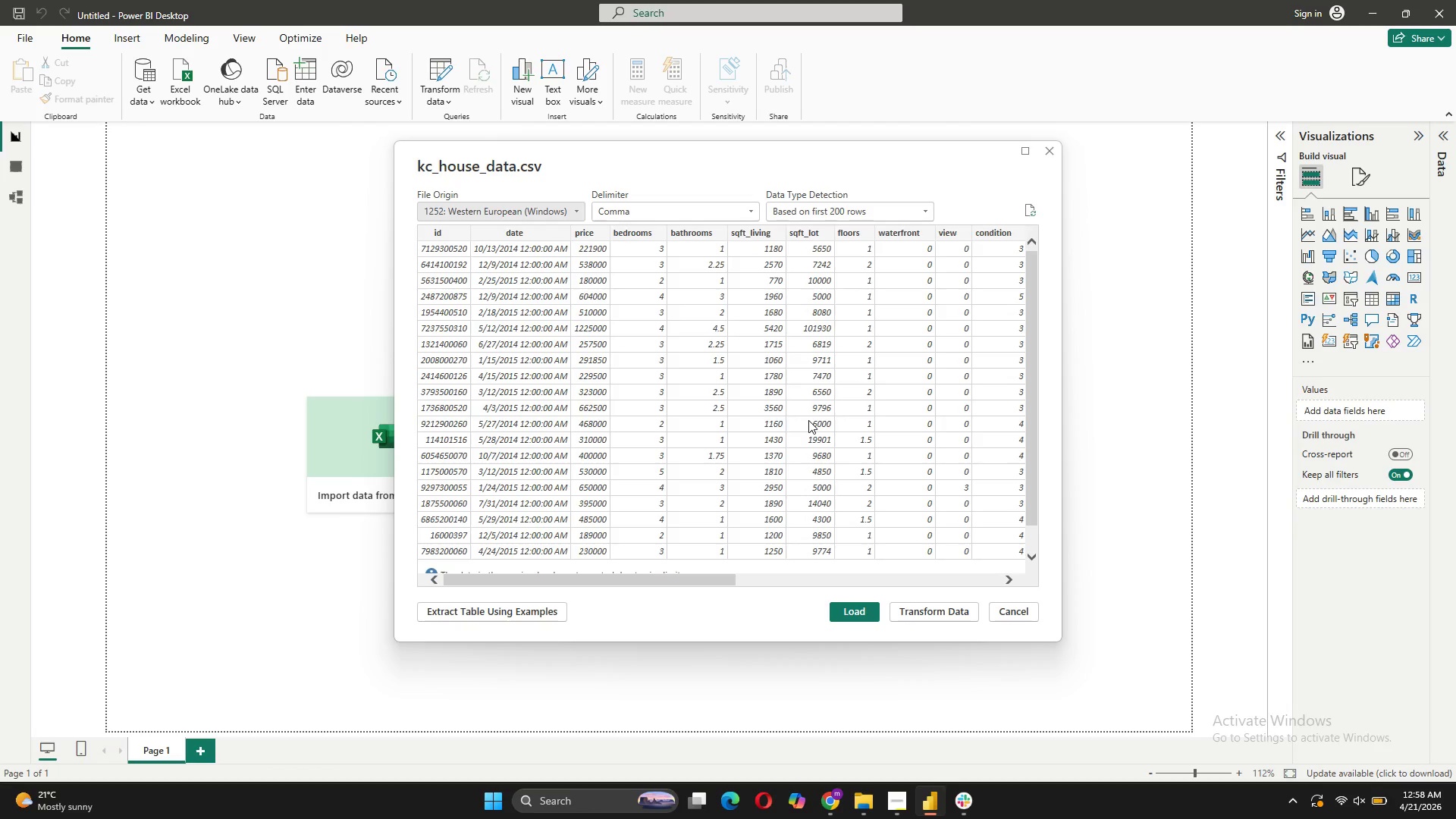 
wait(7.22)
 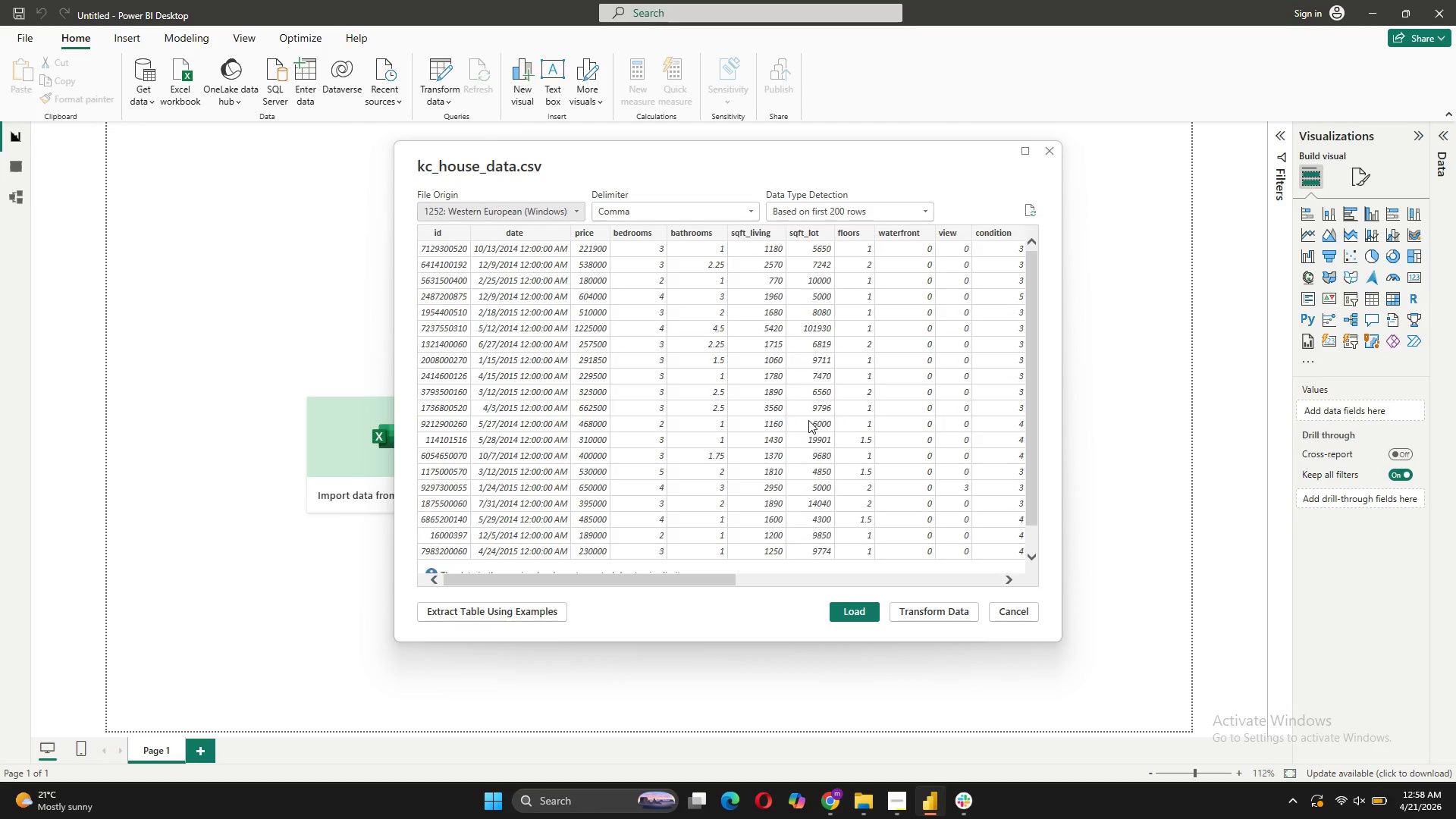 
left_click([818, 578])
 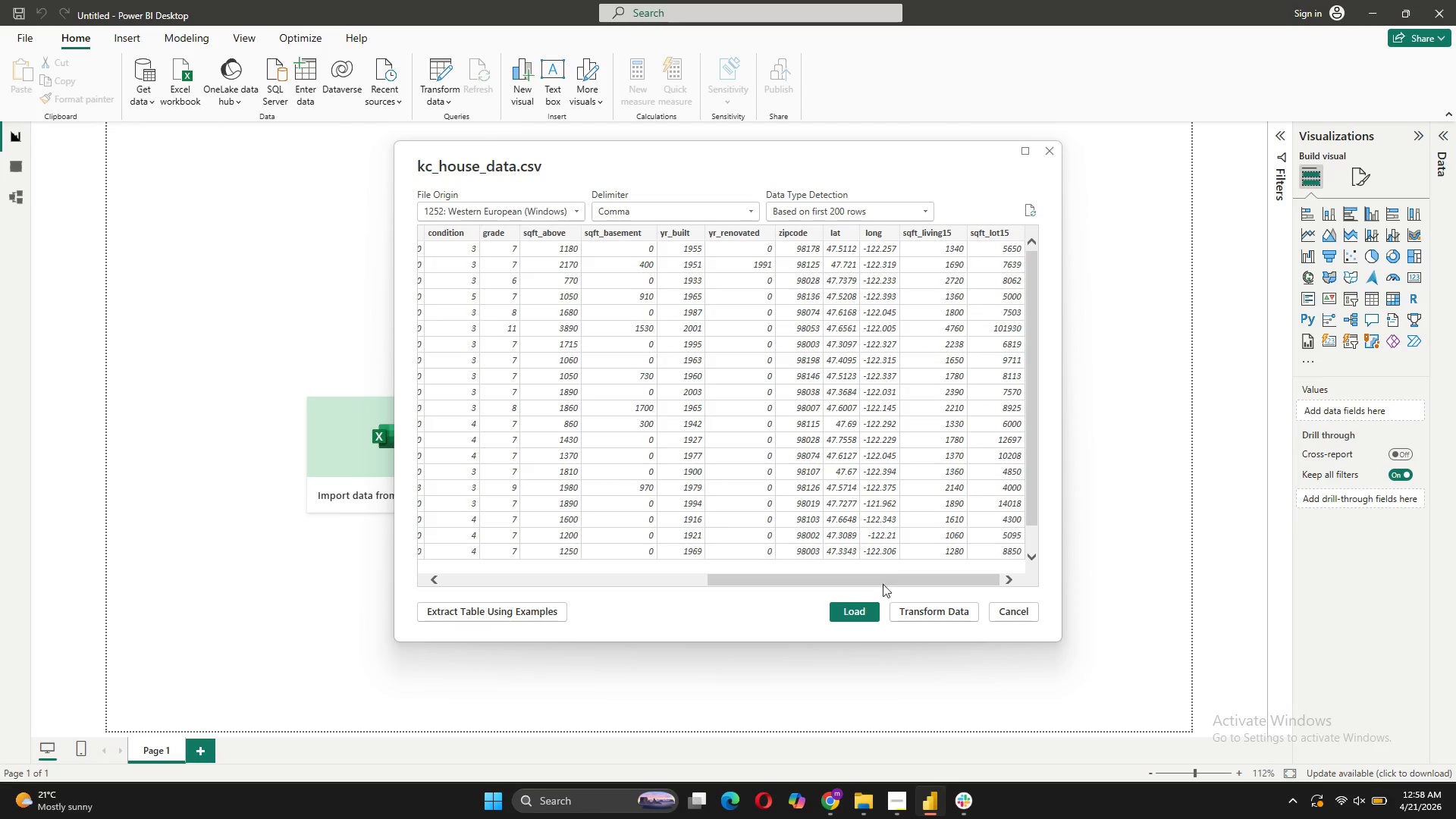 
left_click([908, 610])
 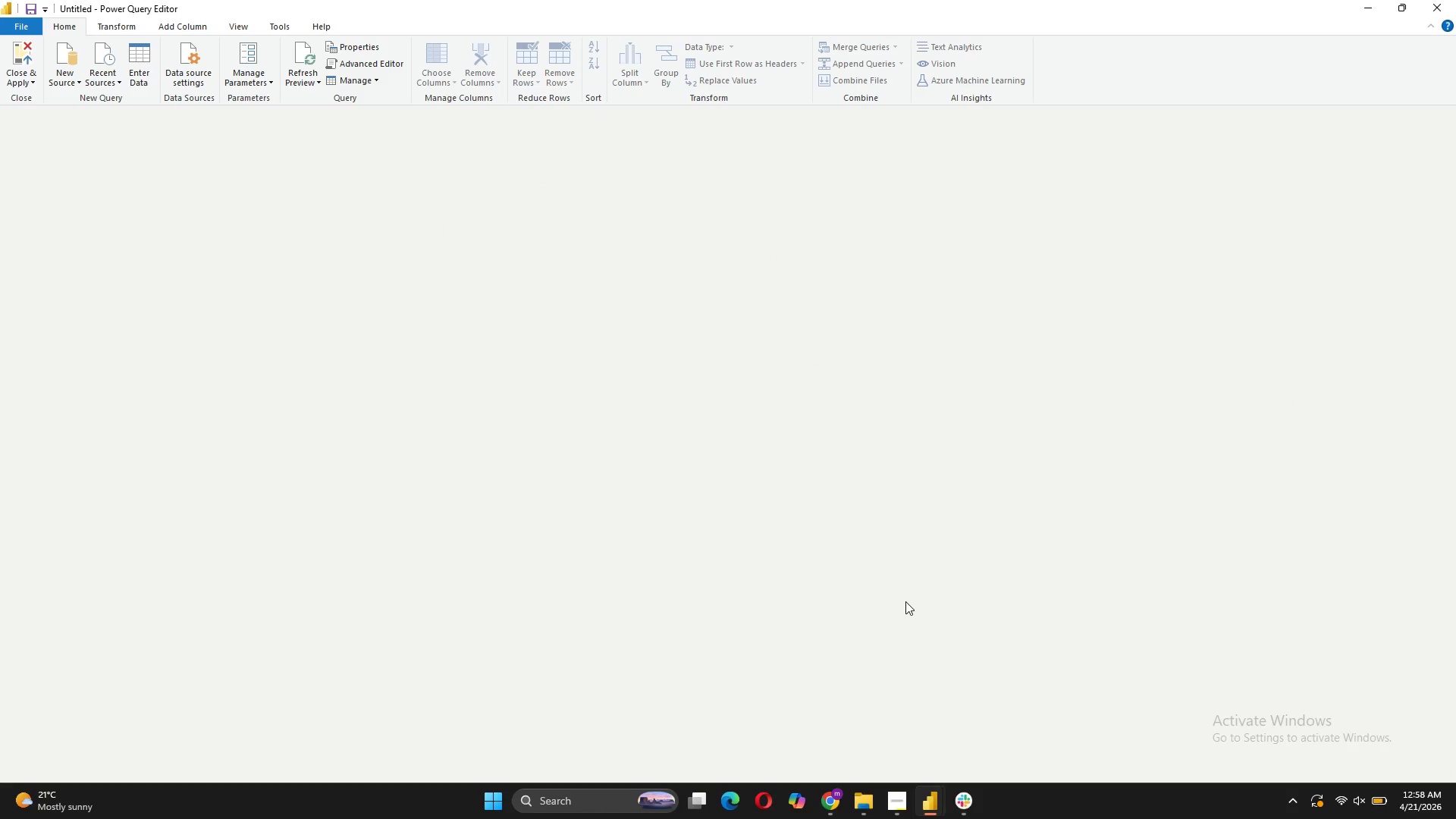 
wait(9.03)
 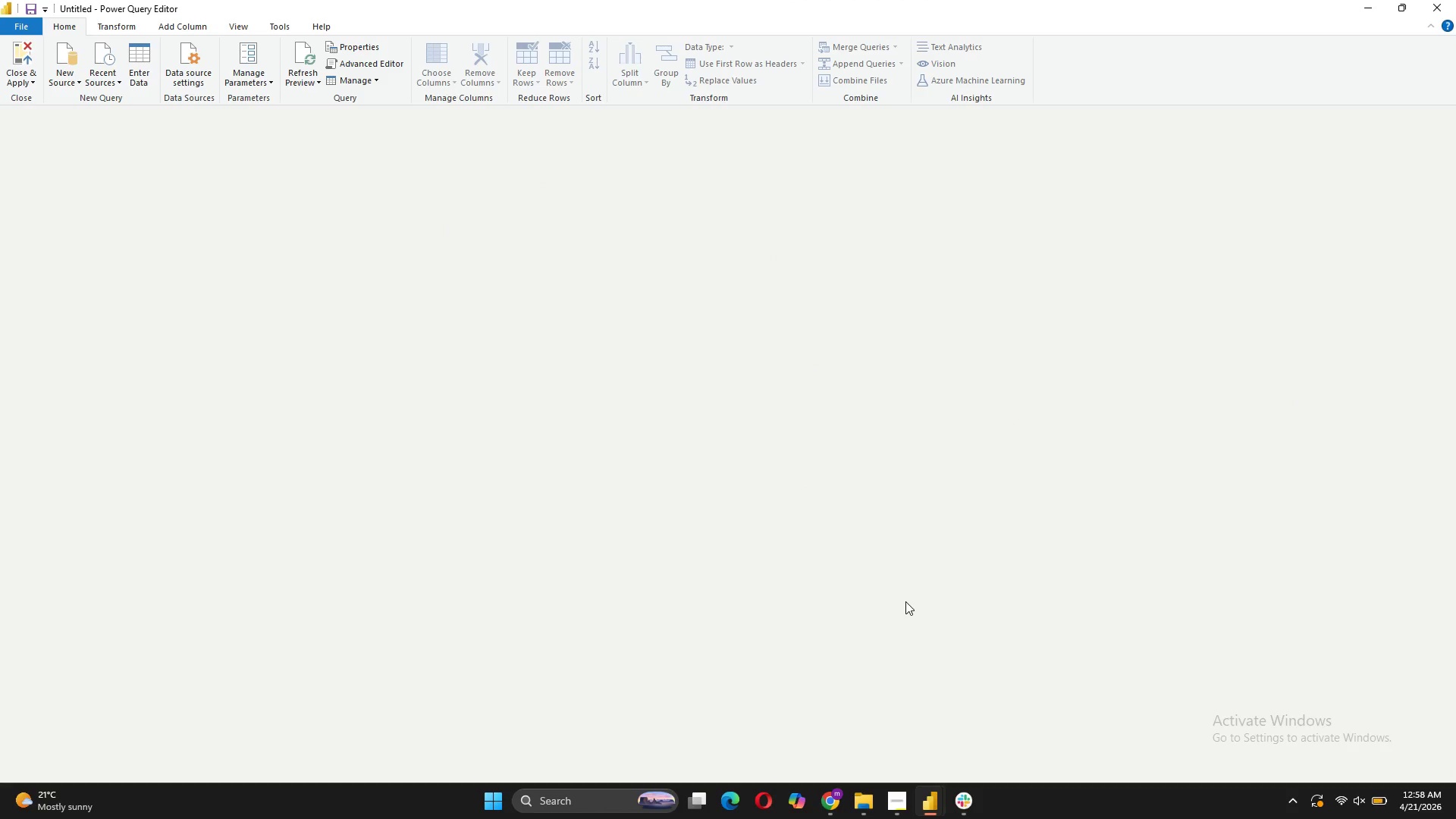 
right_click([339, 140])
 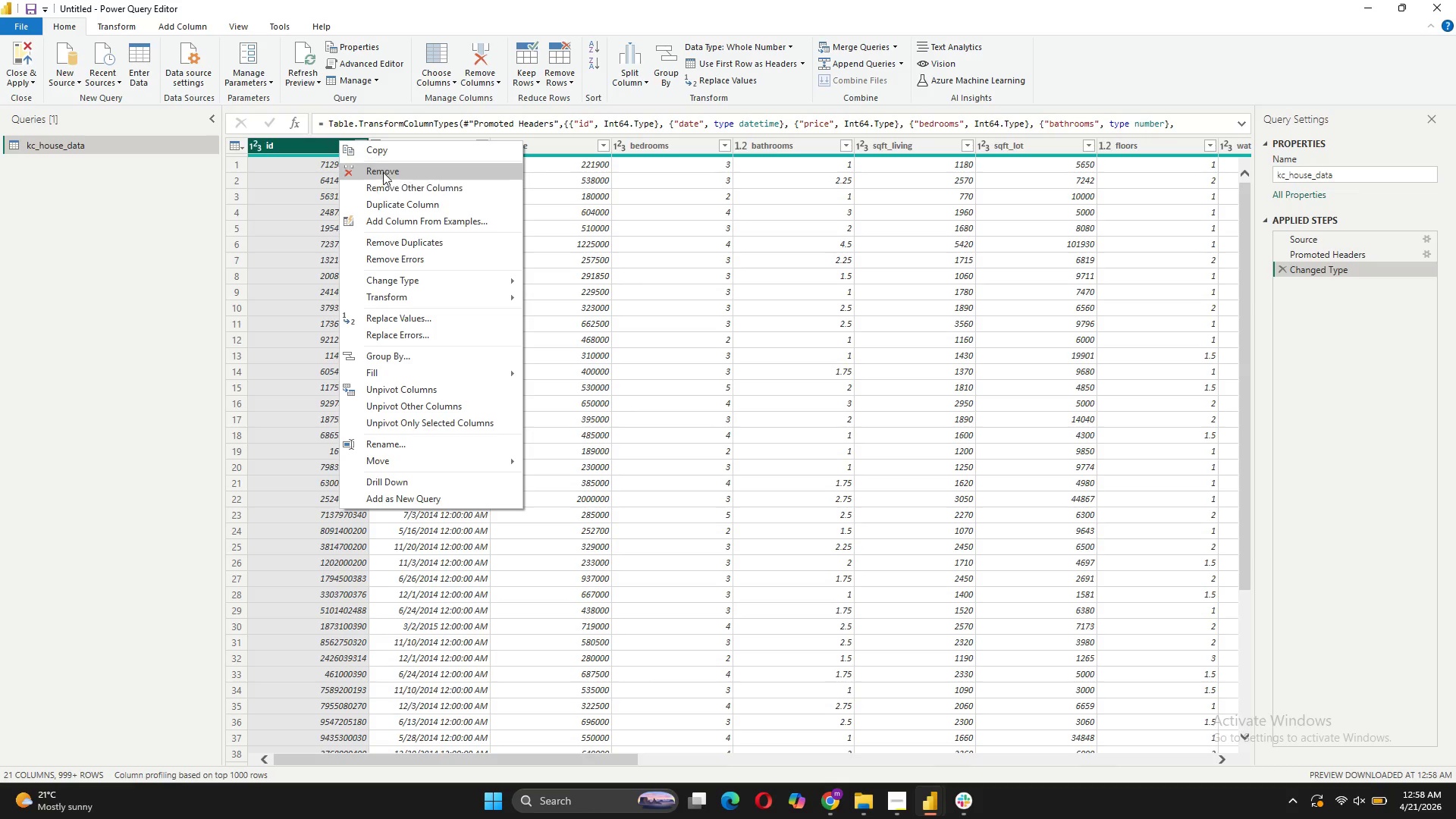 
left_click([384, 164])
 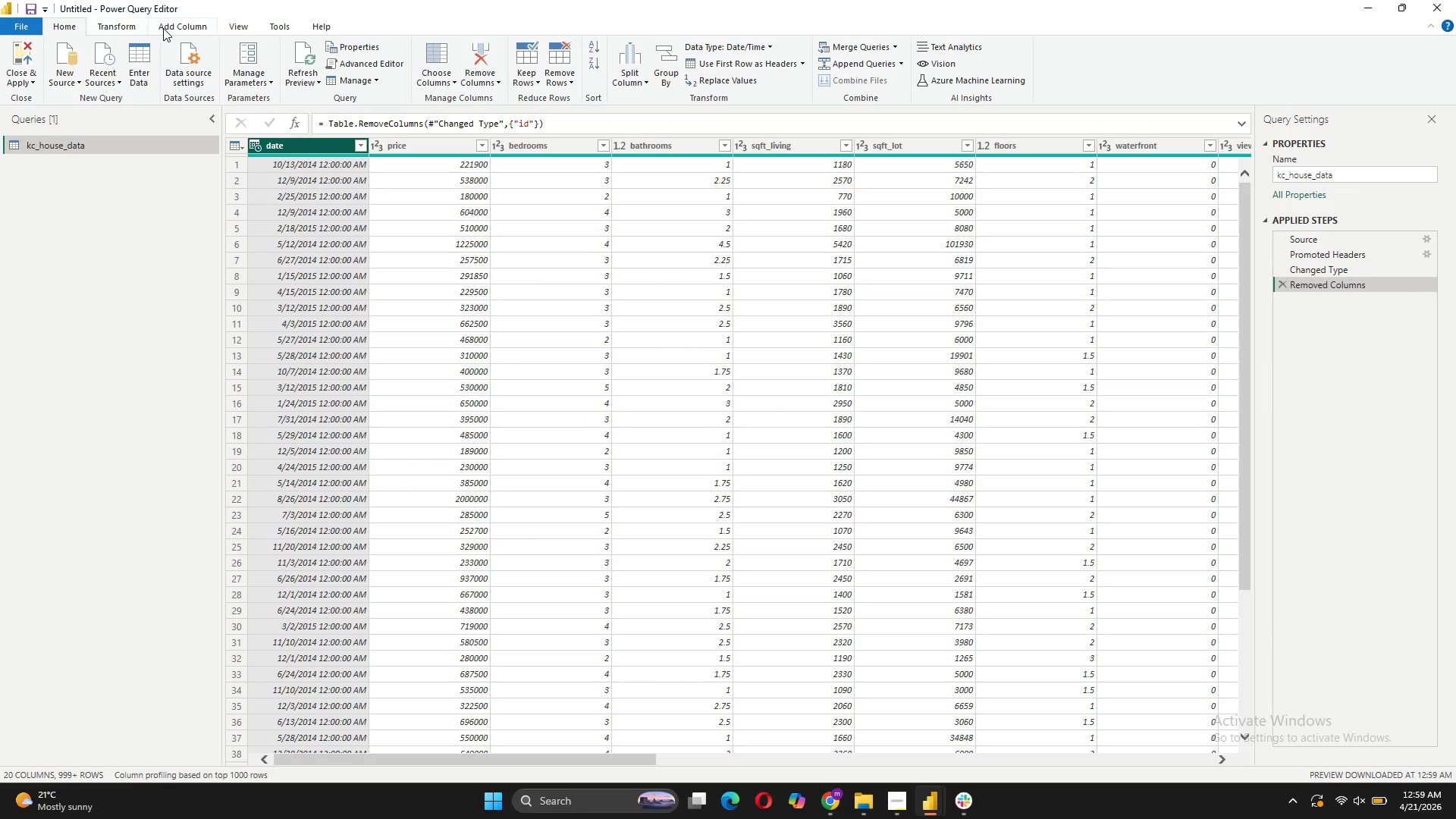 
wait(6.2)
 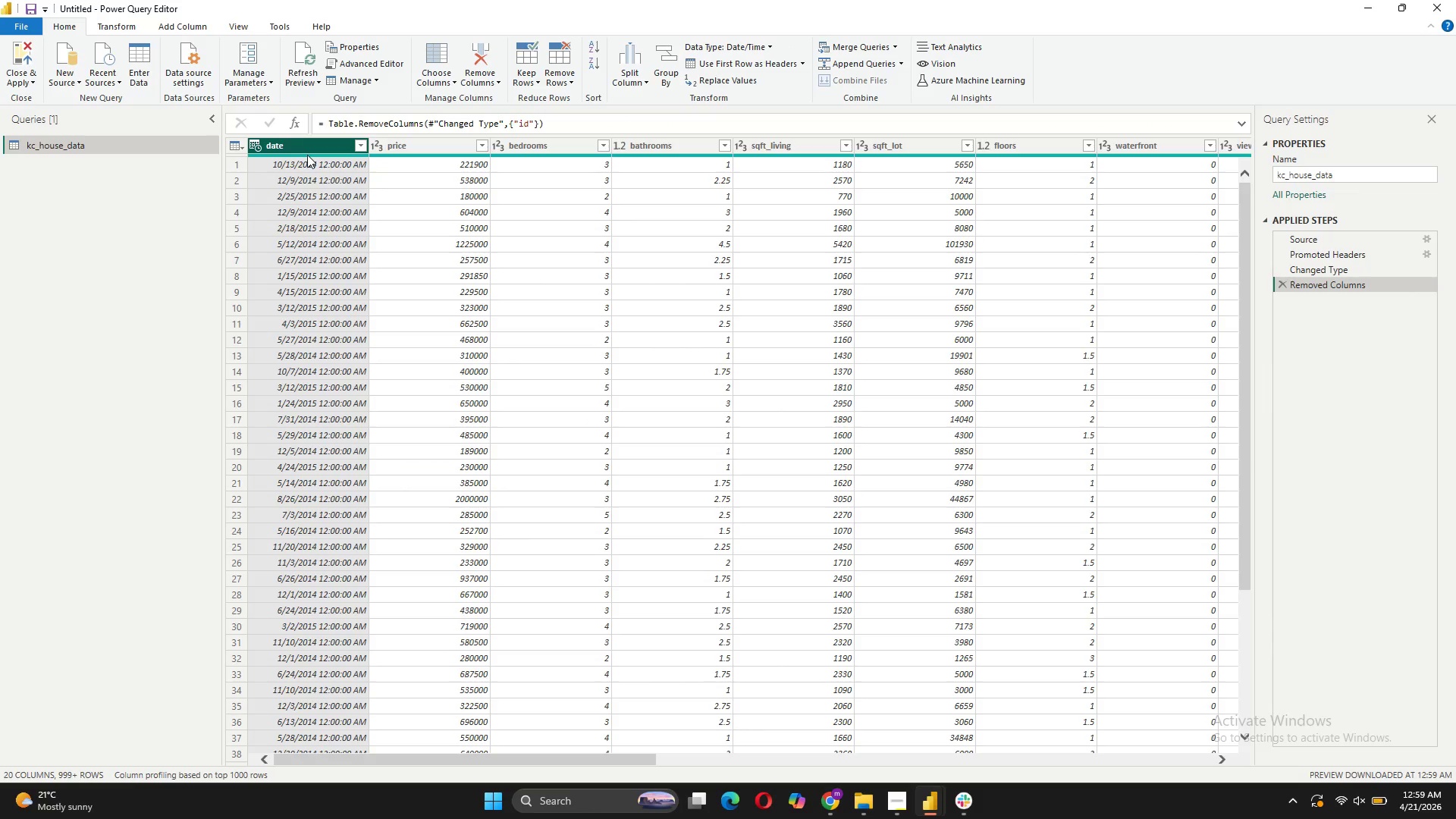 
left_click([256, 146])
 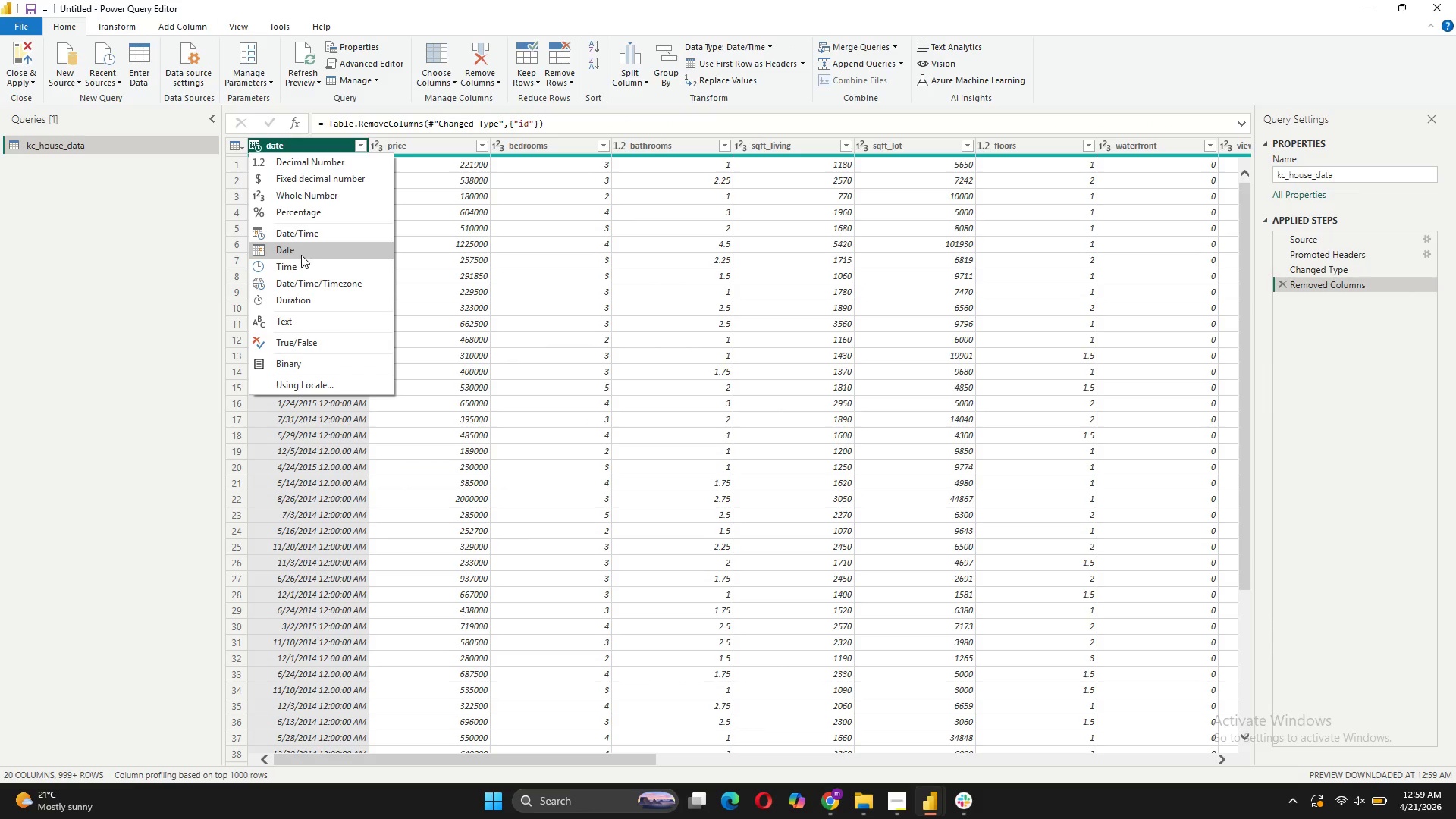 
left_click([301, 255])
 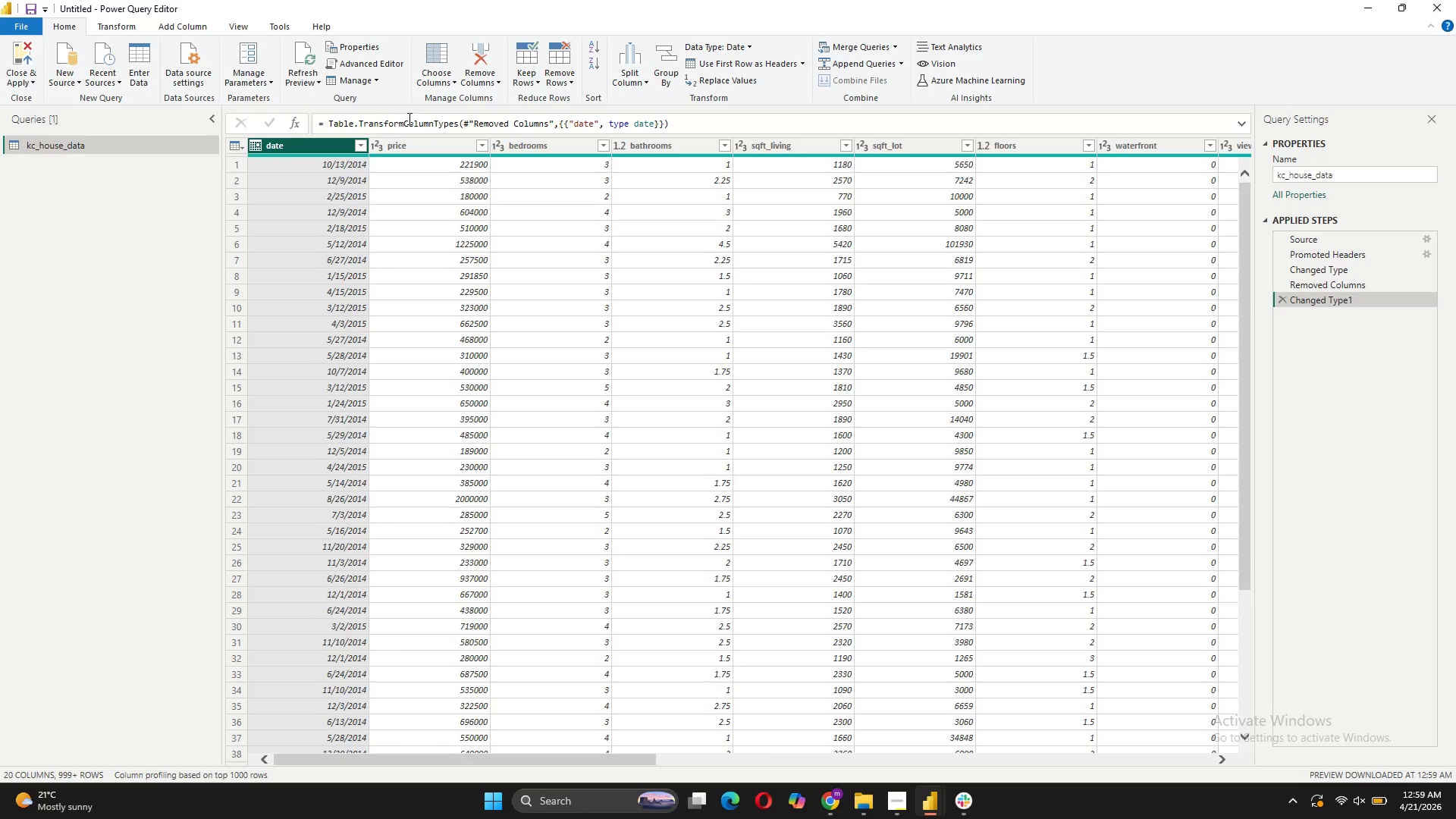 
wait(15.91)
 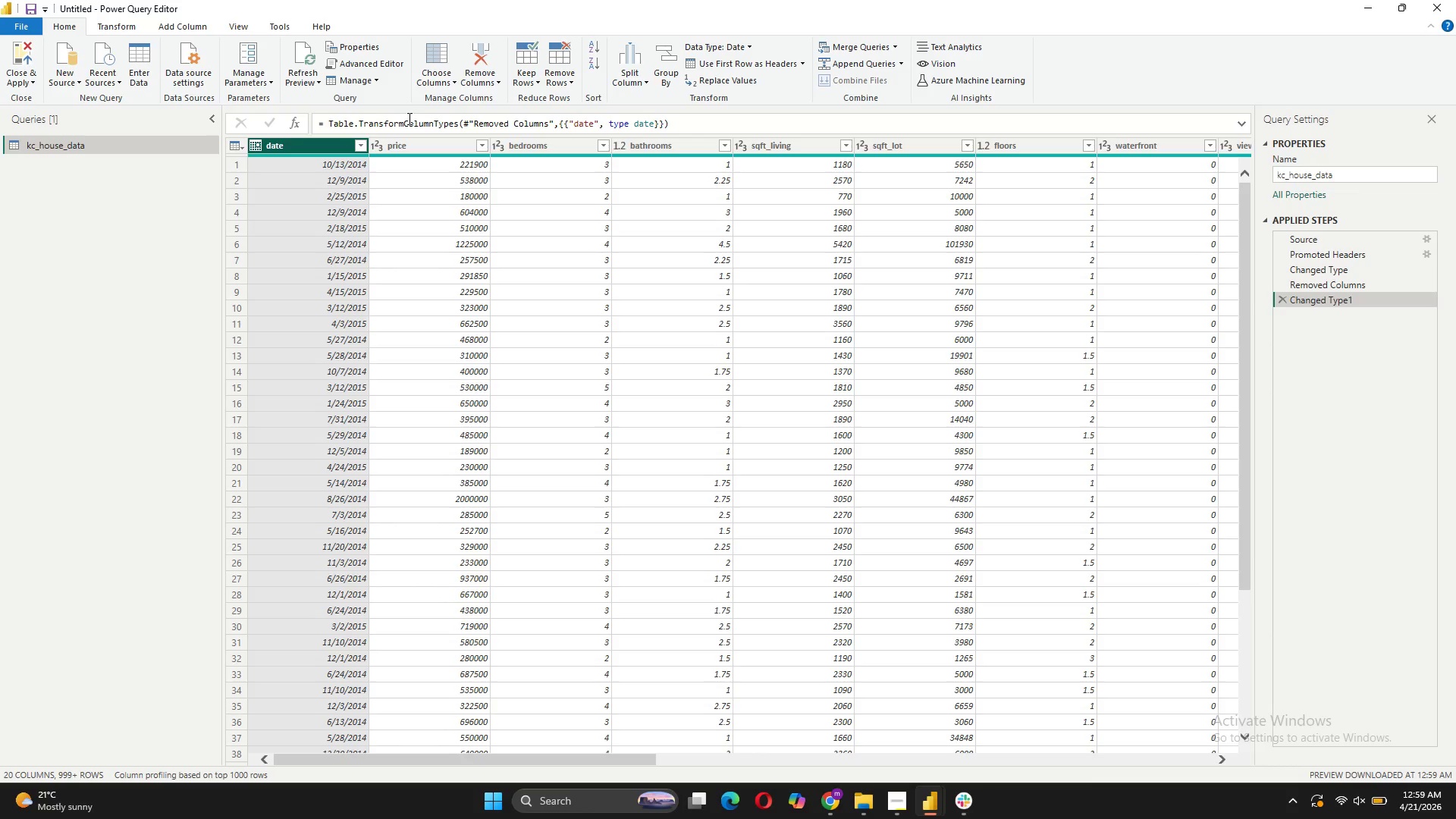 
right_click([798, 146])
 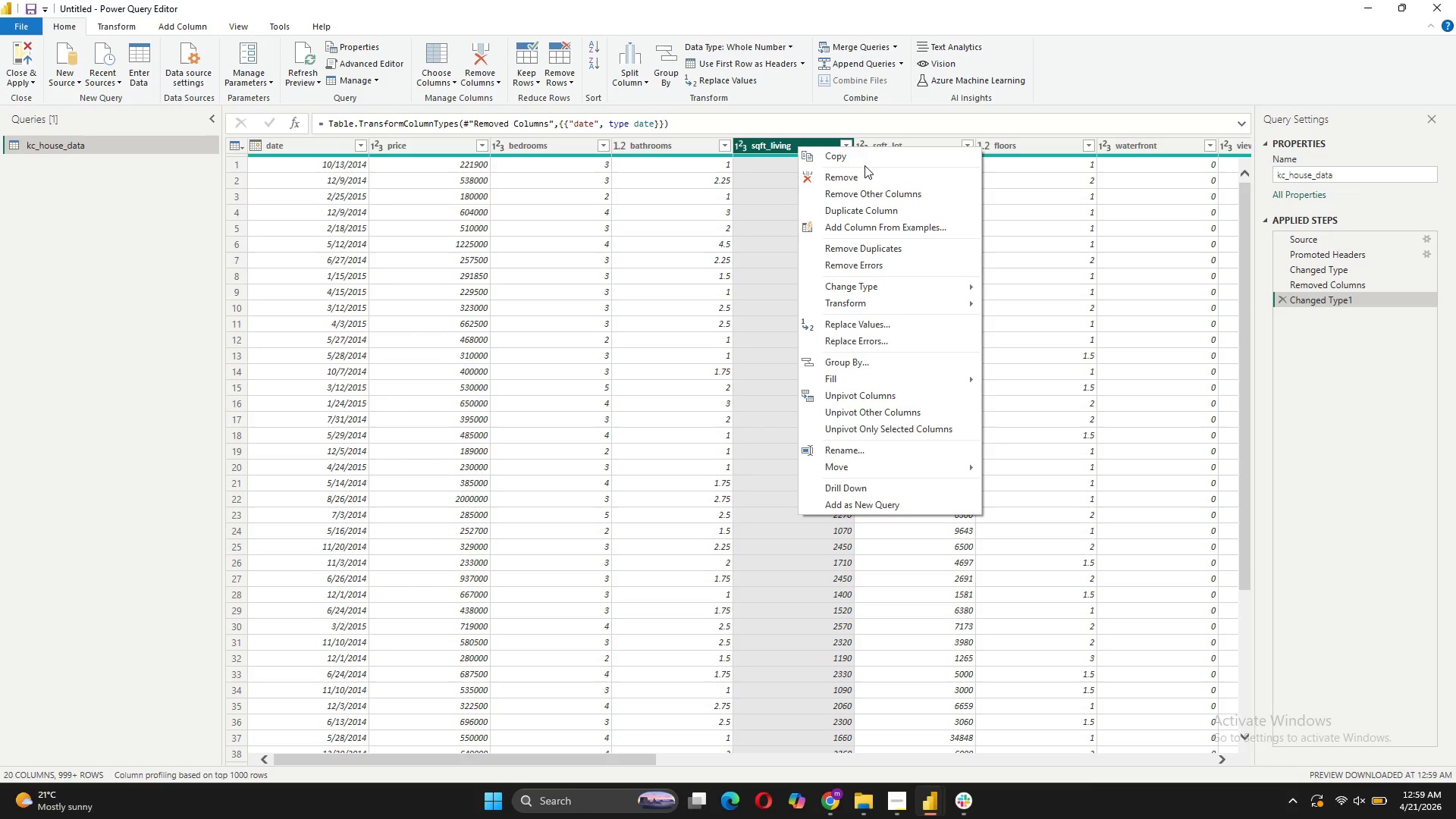 
left_click([864, 176])
 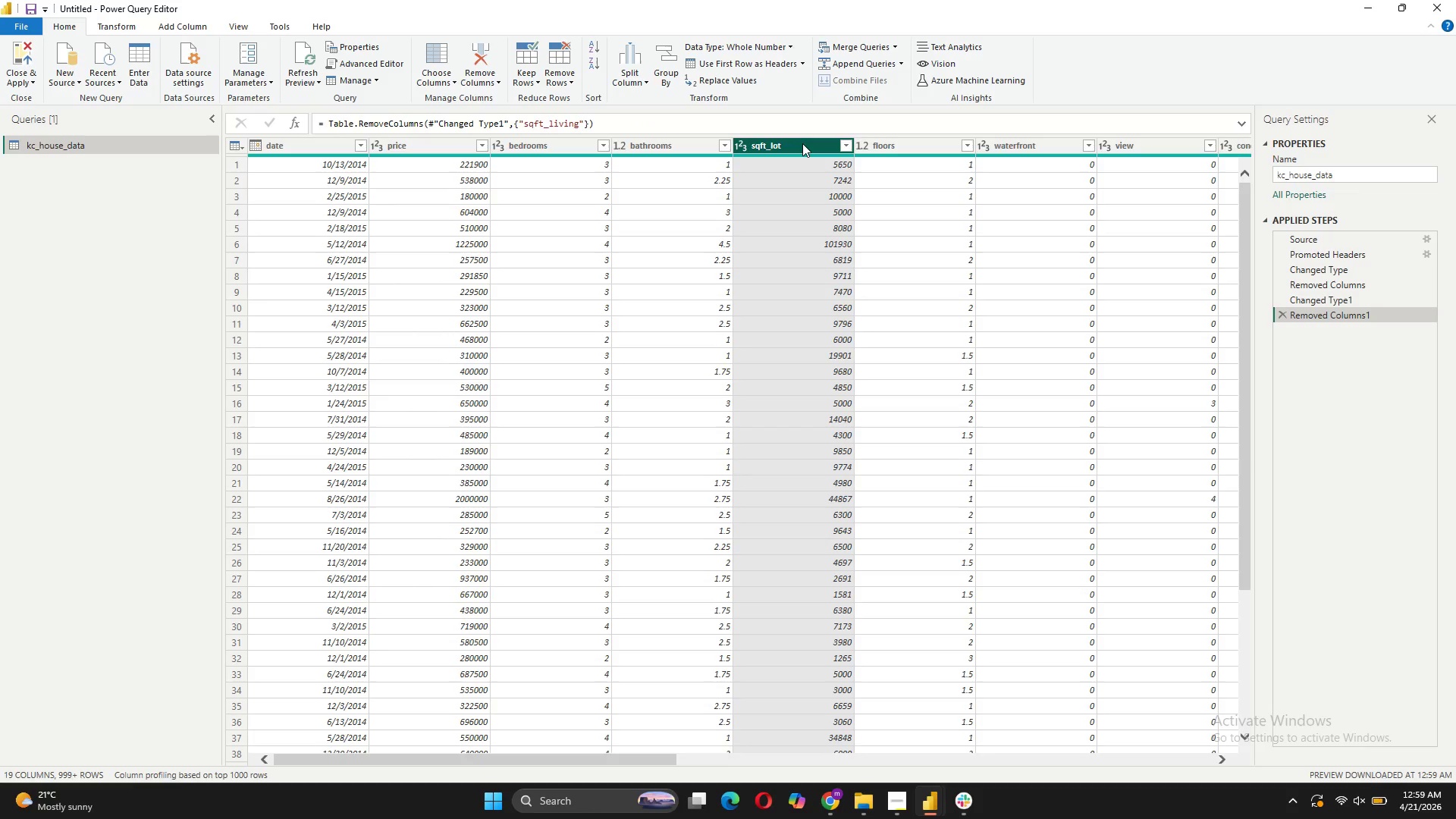 
right_click([802, 143])
 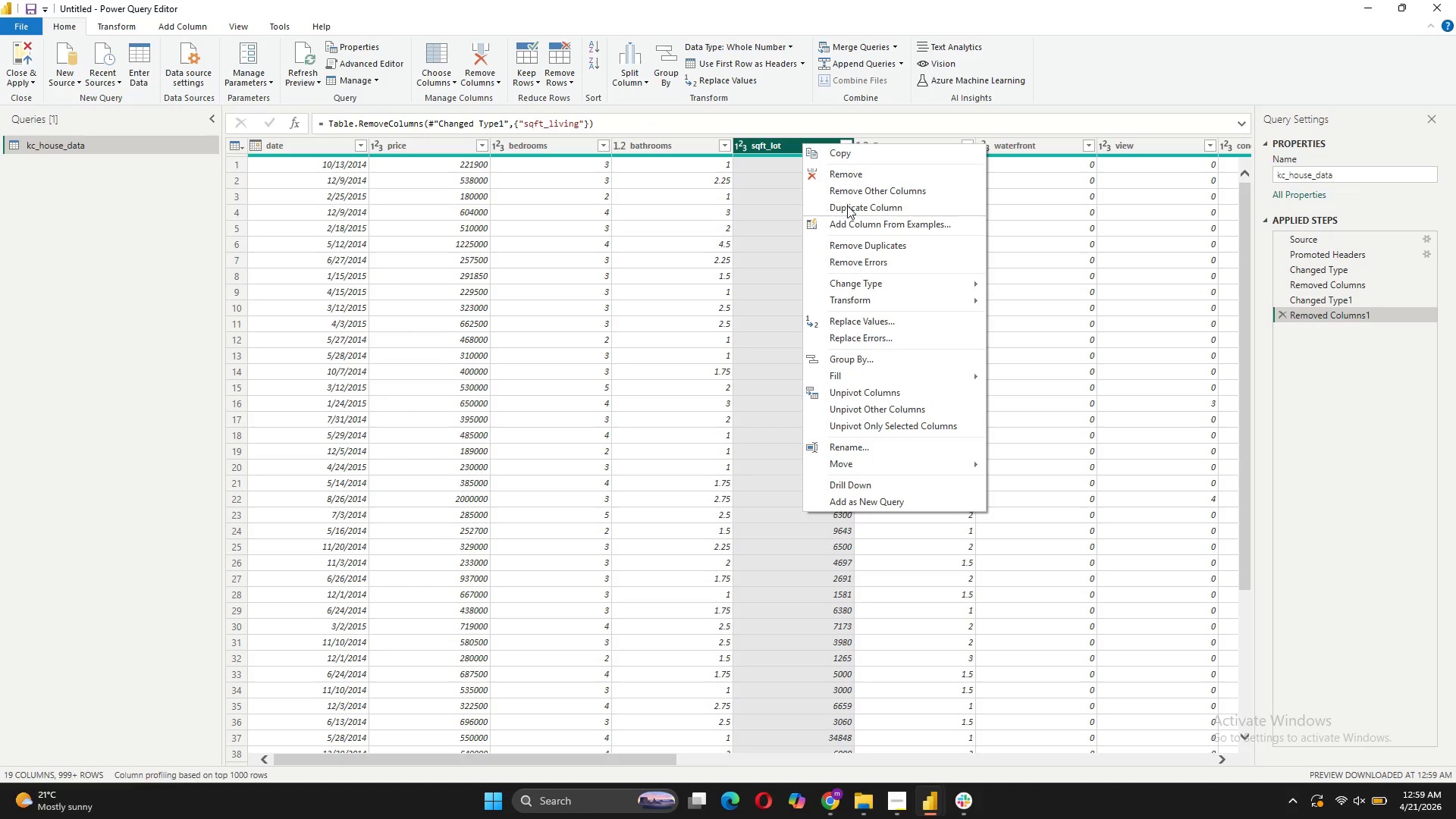 
left_click([846, 174])
 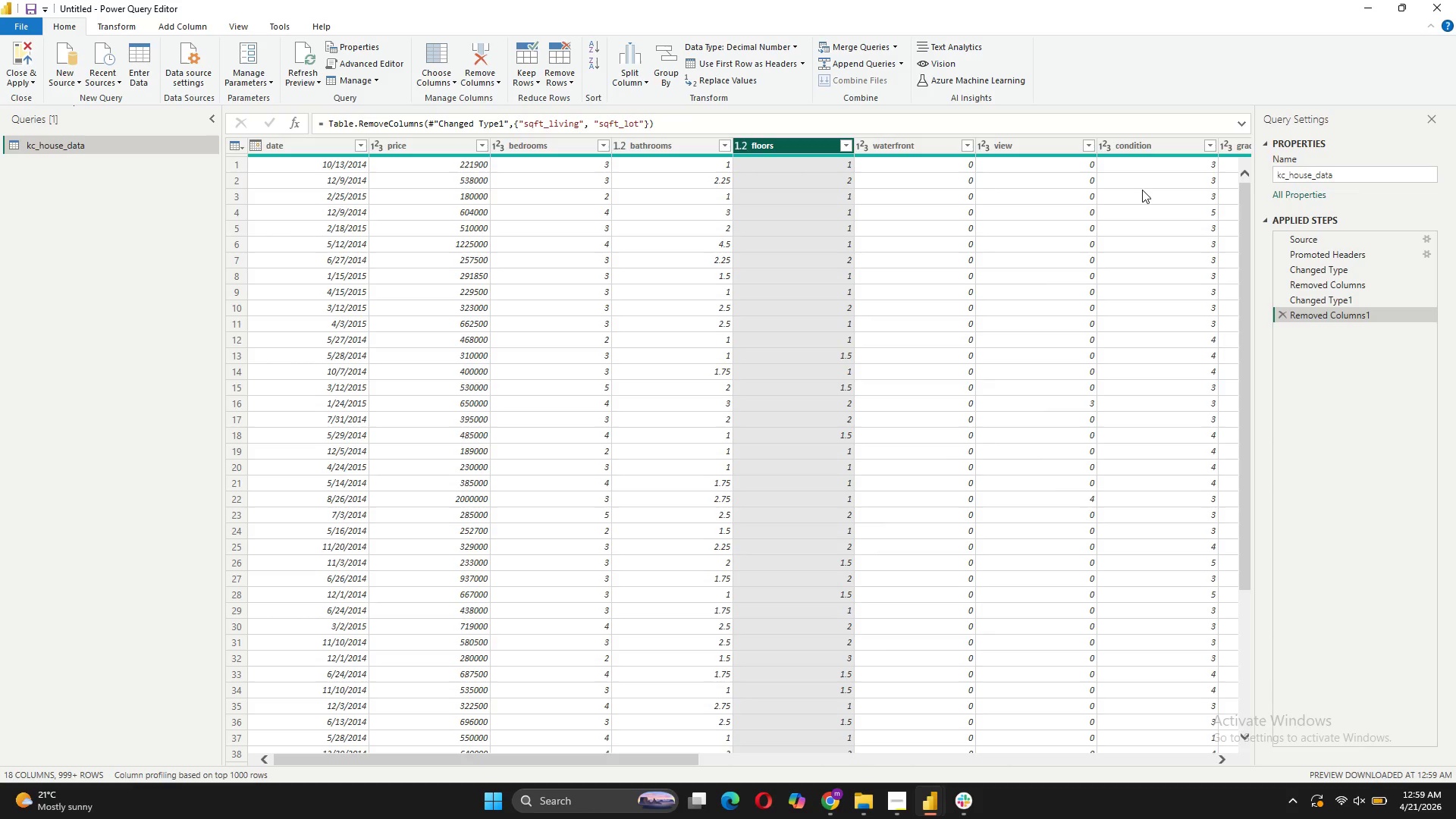 
wait(5.45)
 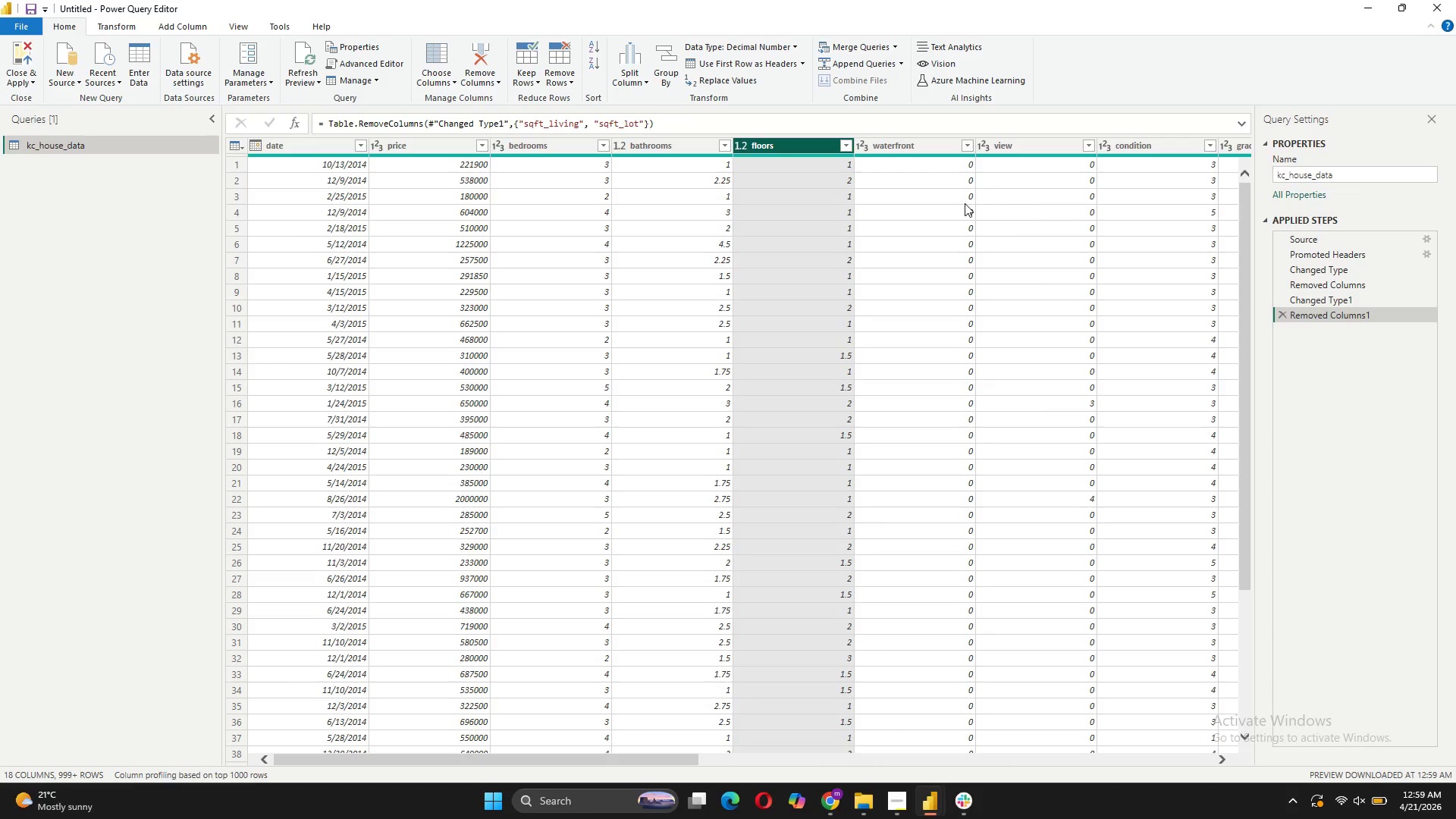 
right_click([928, 147])
 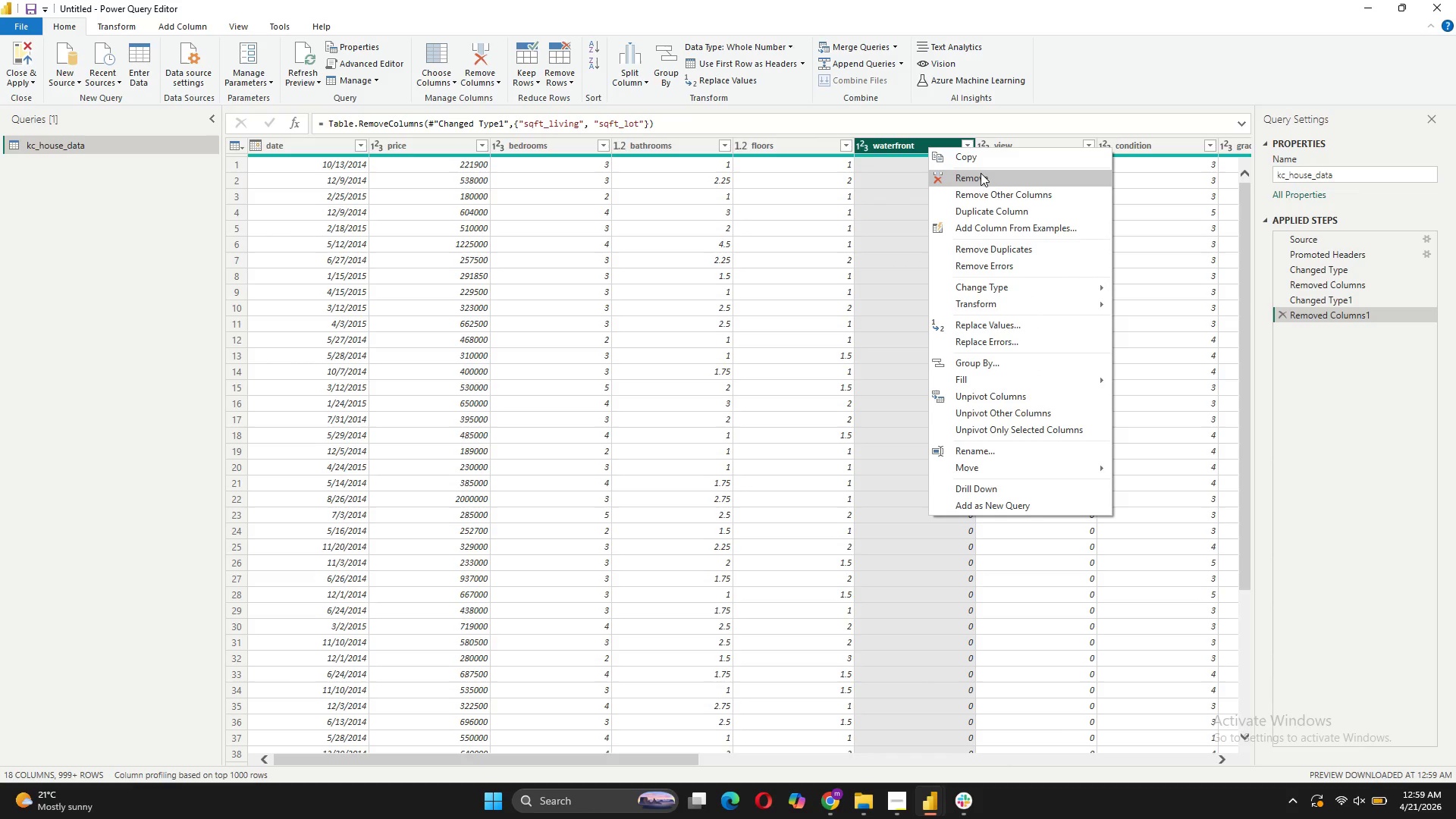 
left_click([981, 173])
 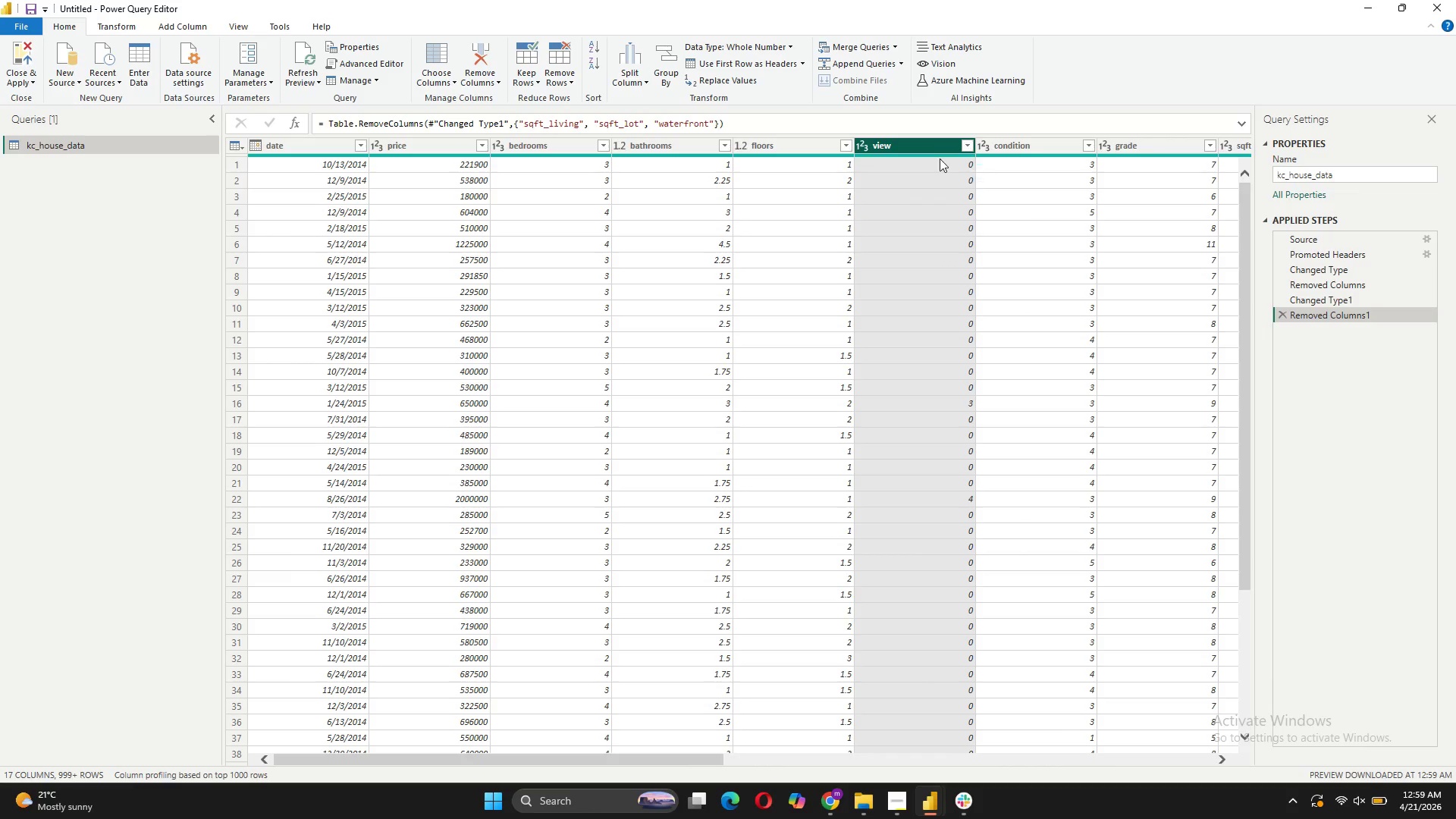 
right_click([927, 147])
 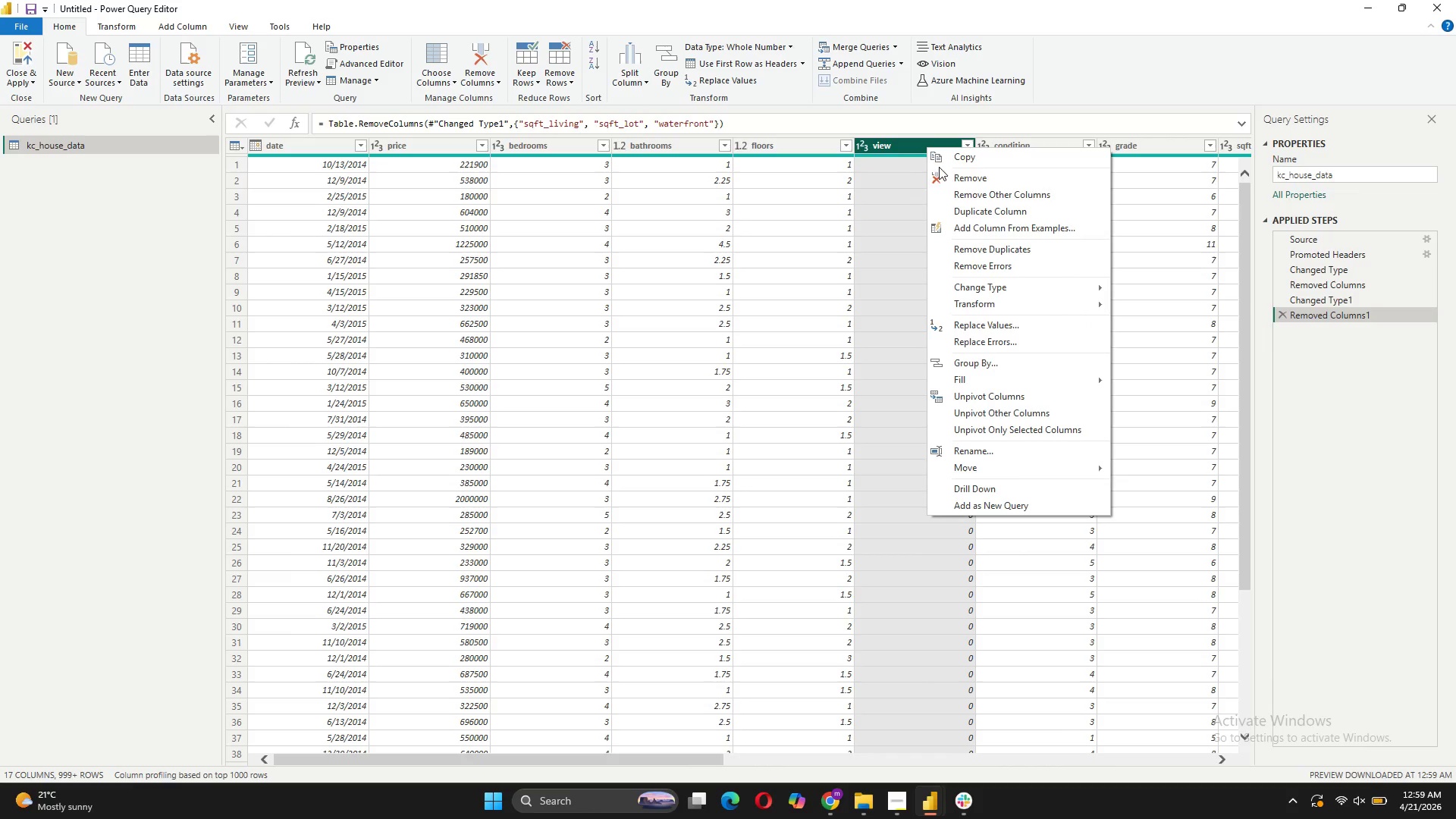 
left_click([942, 180])
 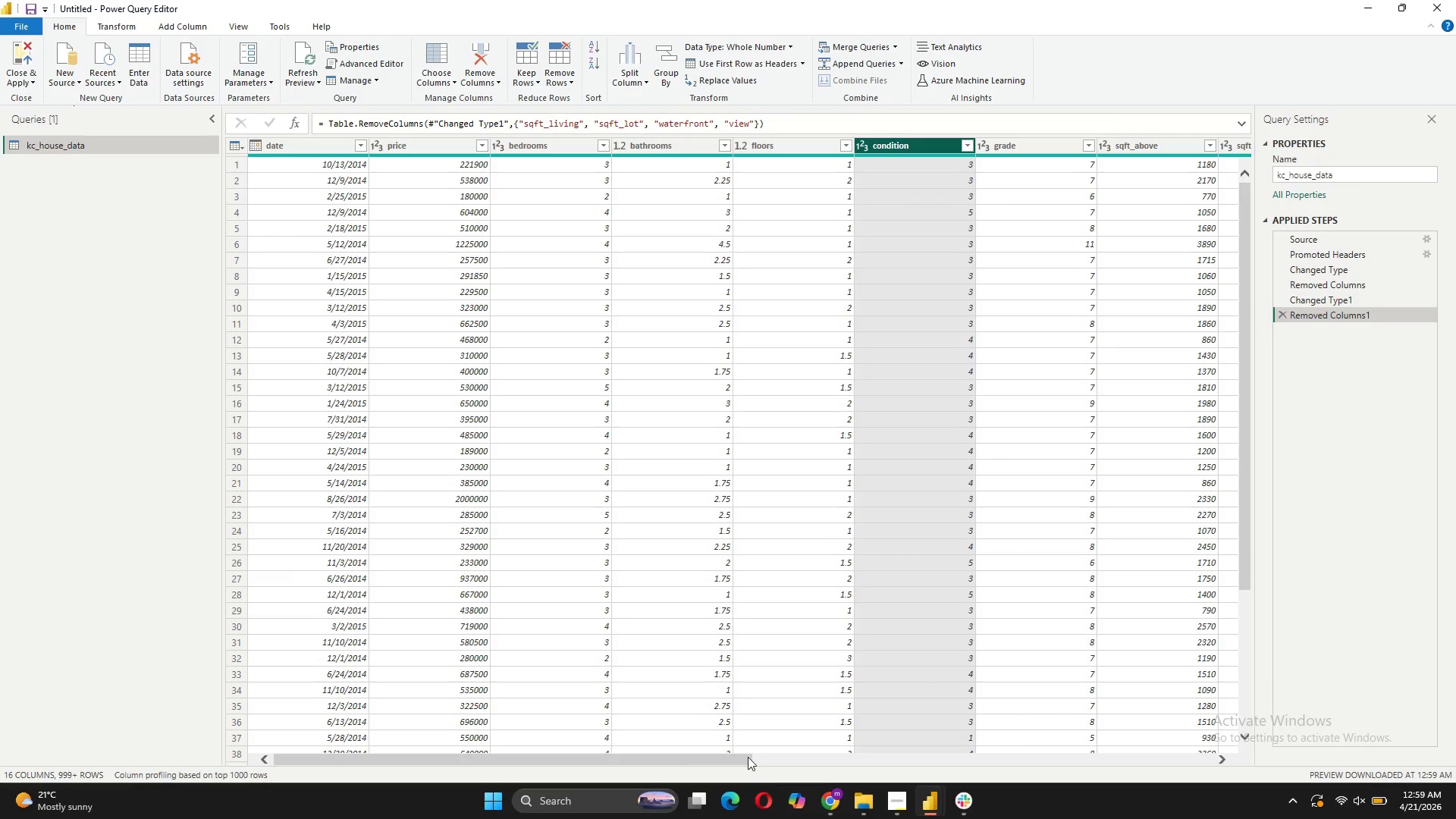 
left_click_drag(start_coordinate=[748, 757], to_coordinate=[1252, 741])
 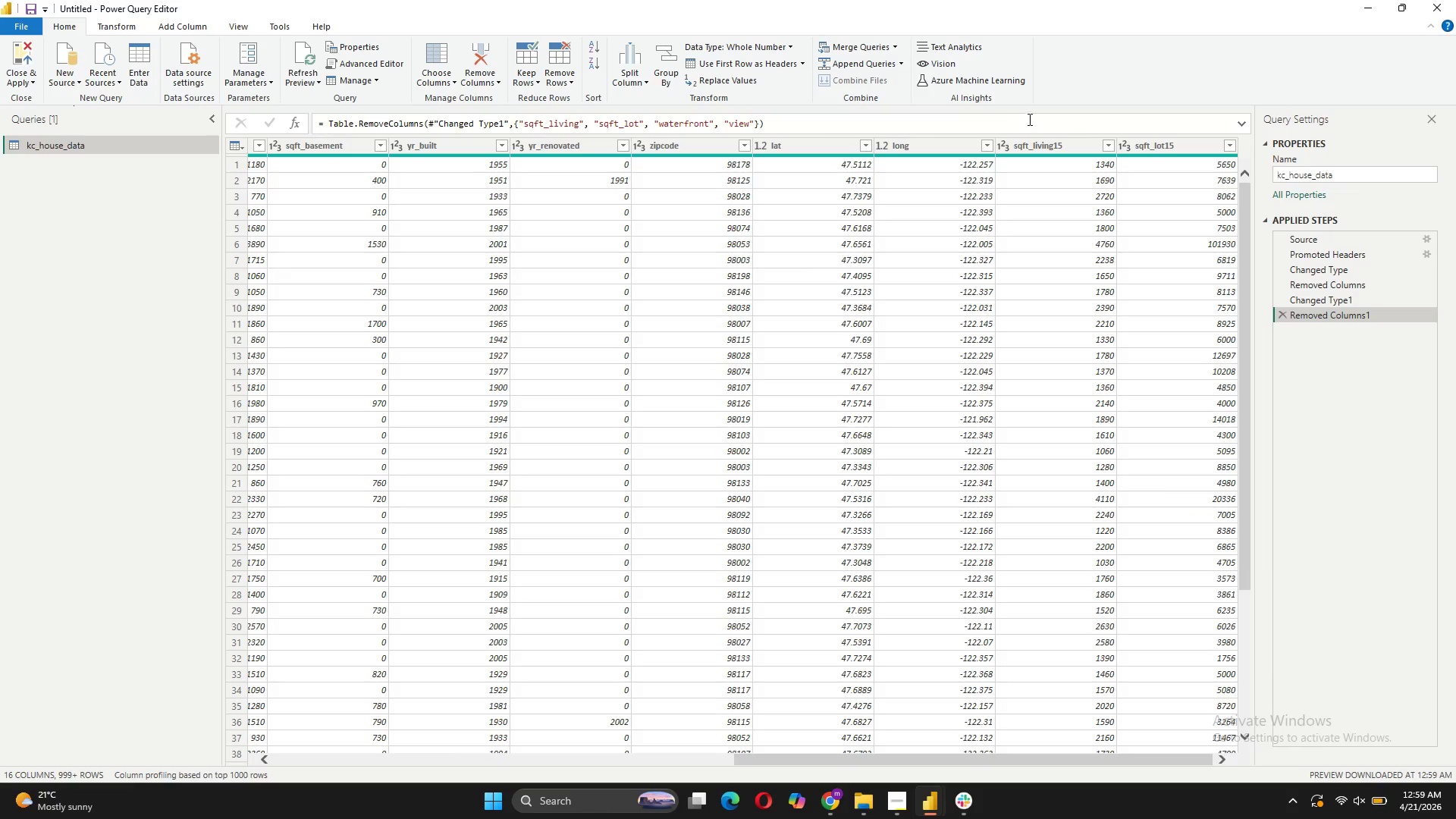 
right_click([1043, 145])
 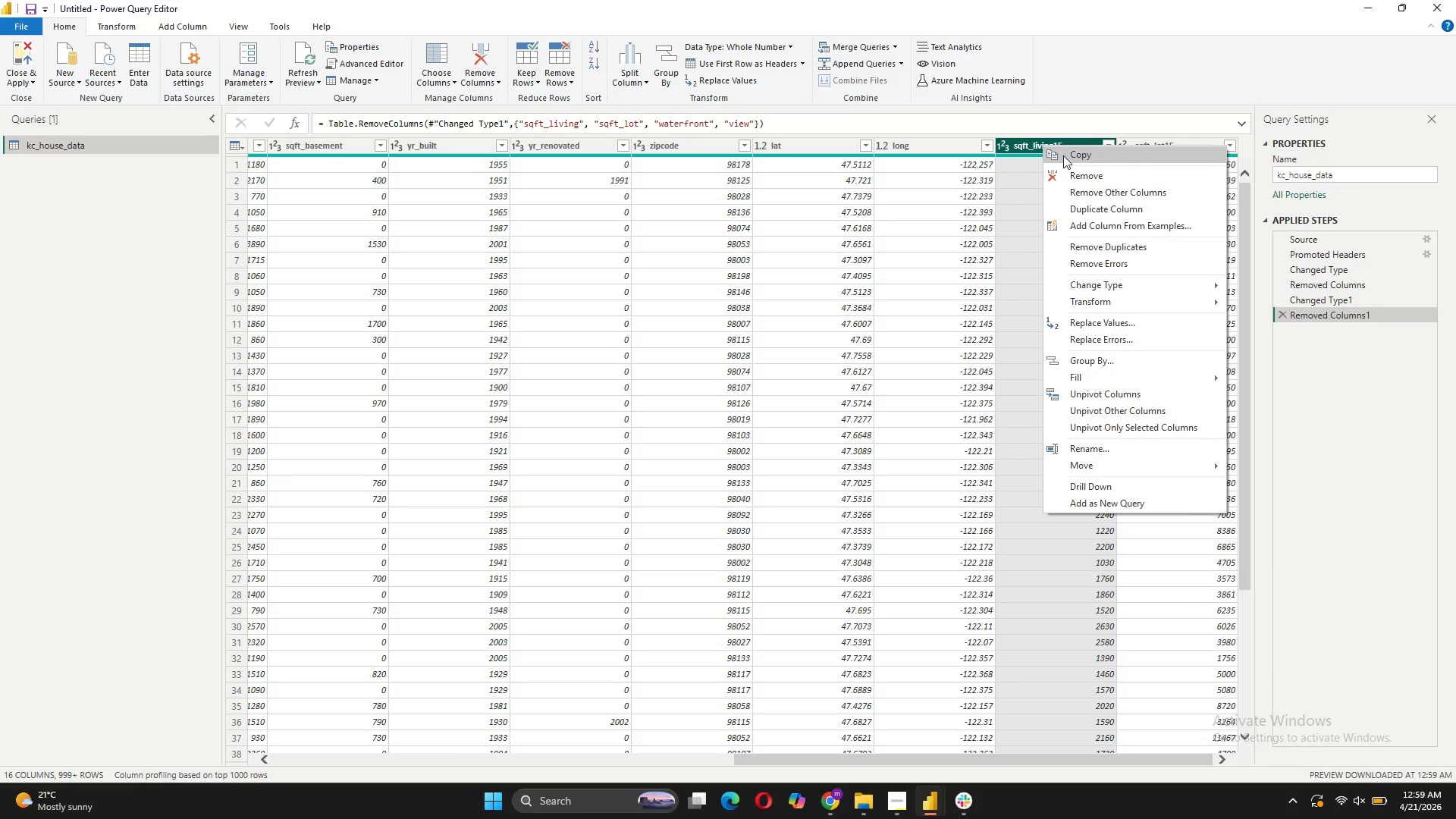 
left_click([1071, 175])
 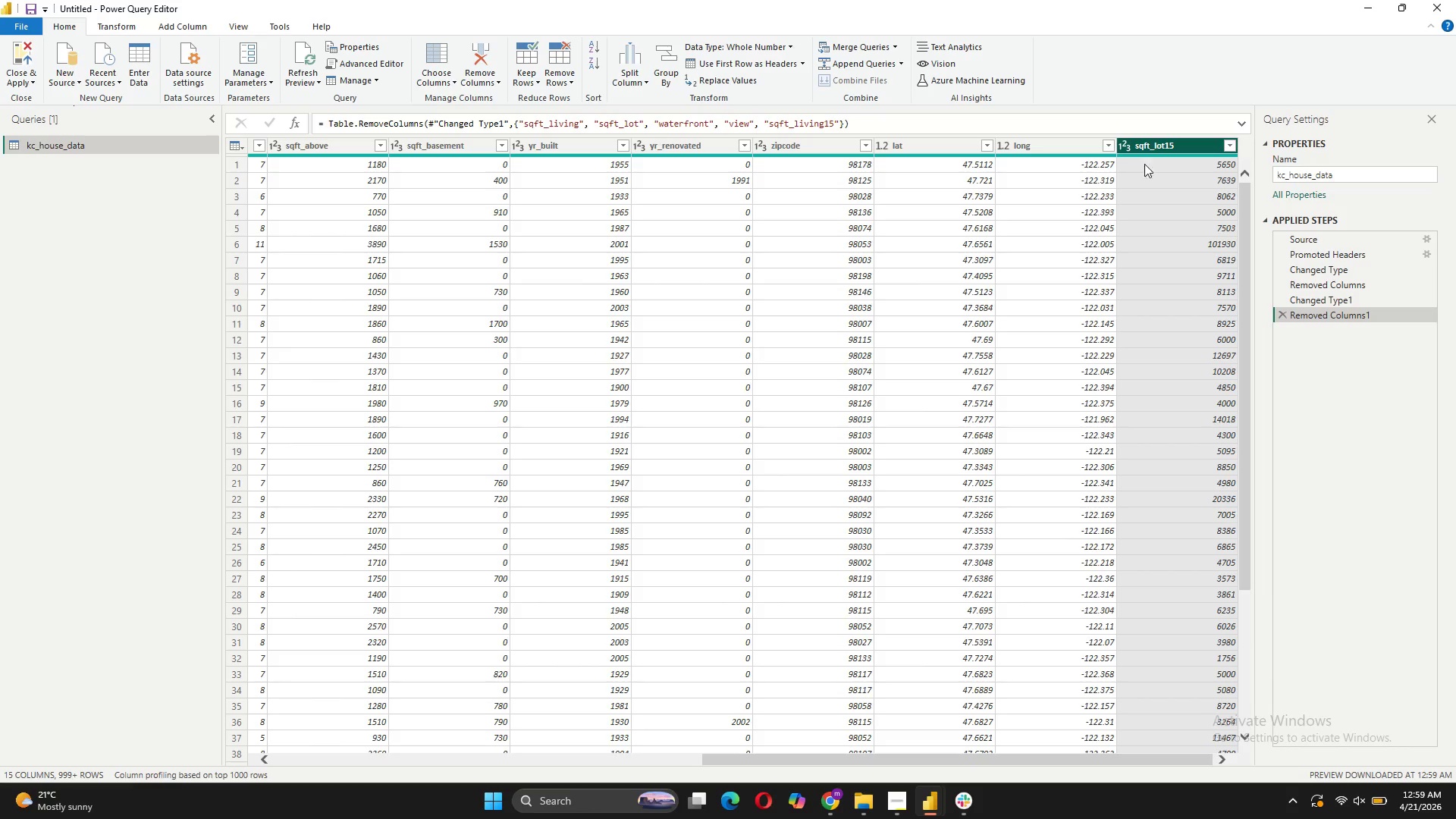 
right_click([1175, 146])
 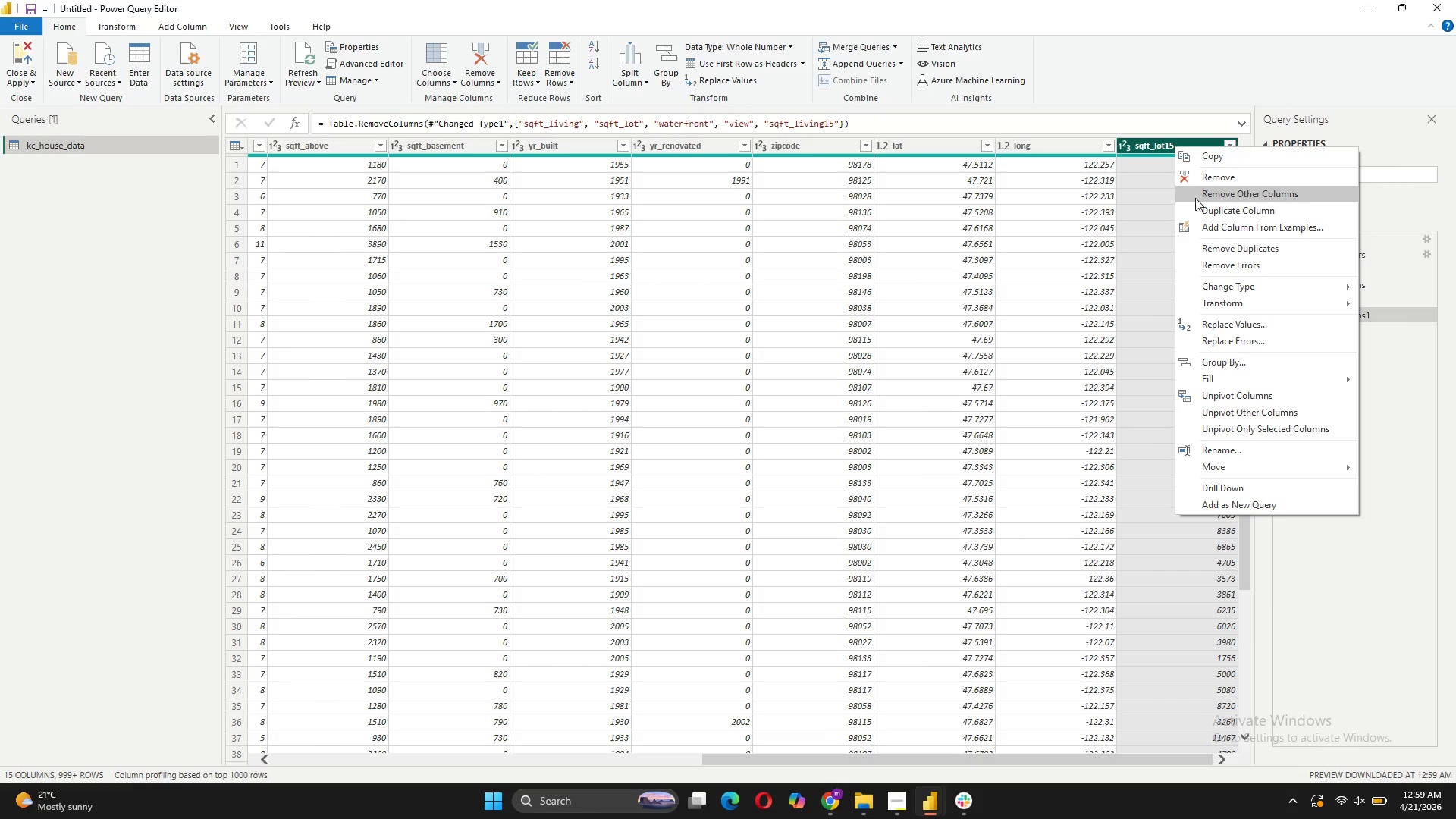 
left_click([1198, 180])
 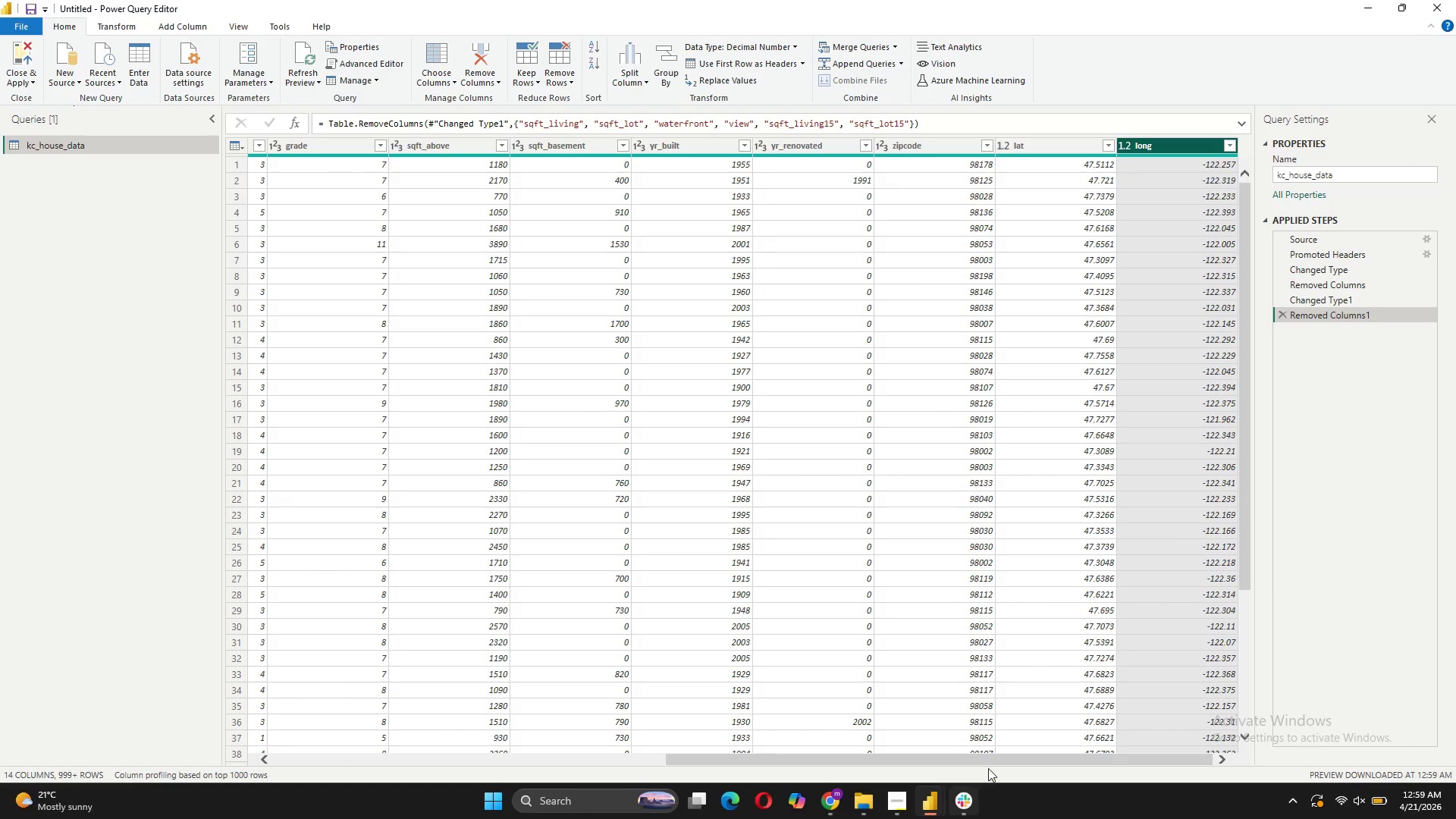 
left_click_drag(start_coordinate=[992, 757], to_coordinate=[413, 723])
 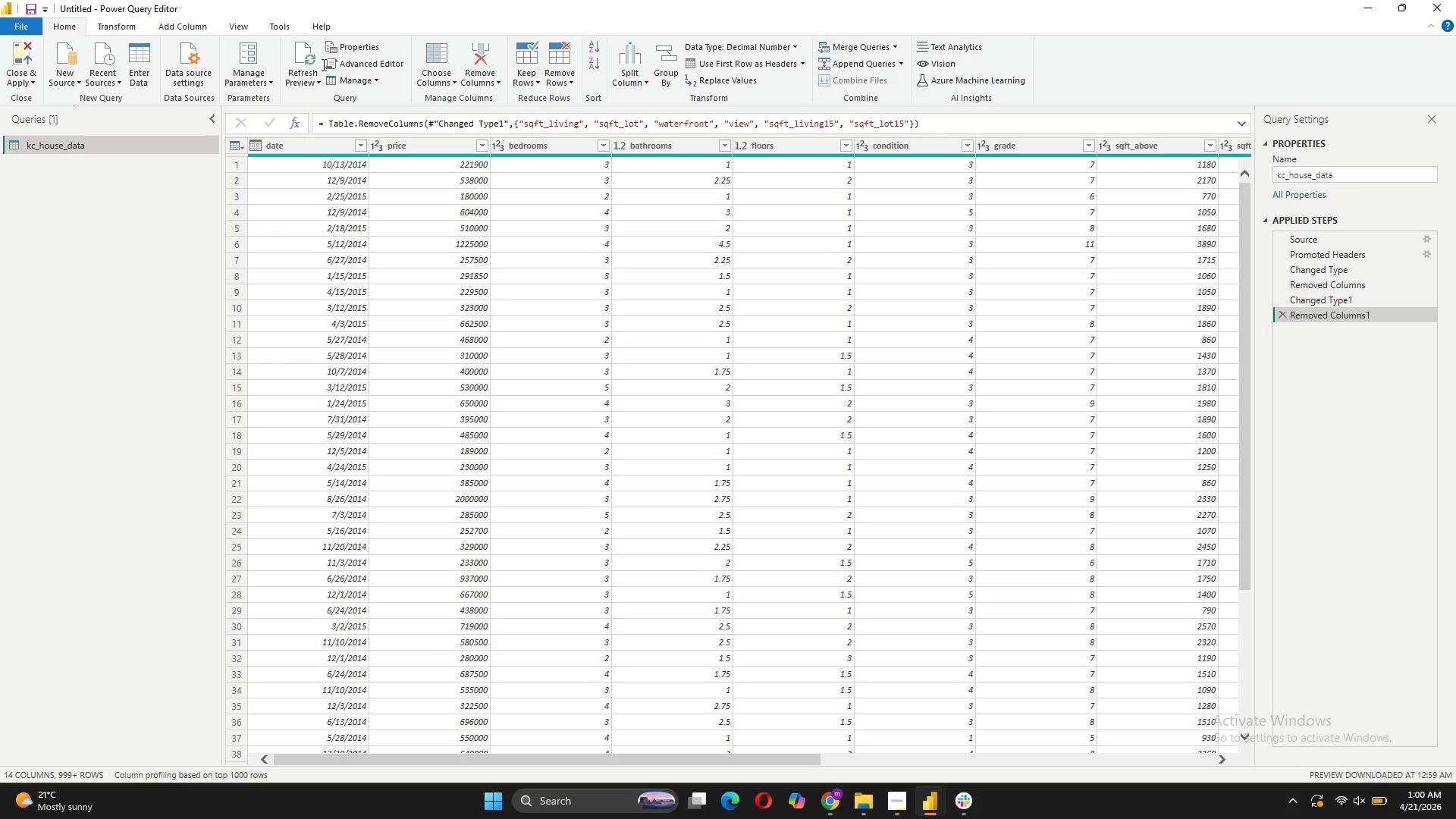 
wait(5.97)
 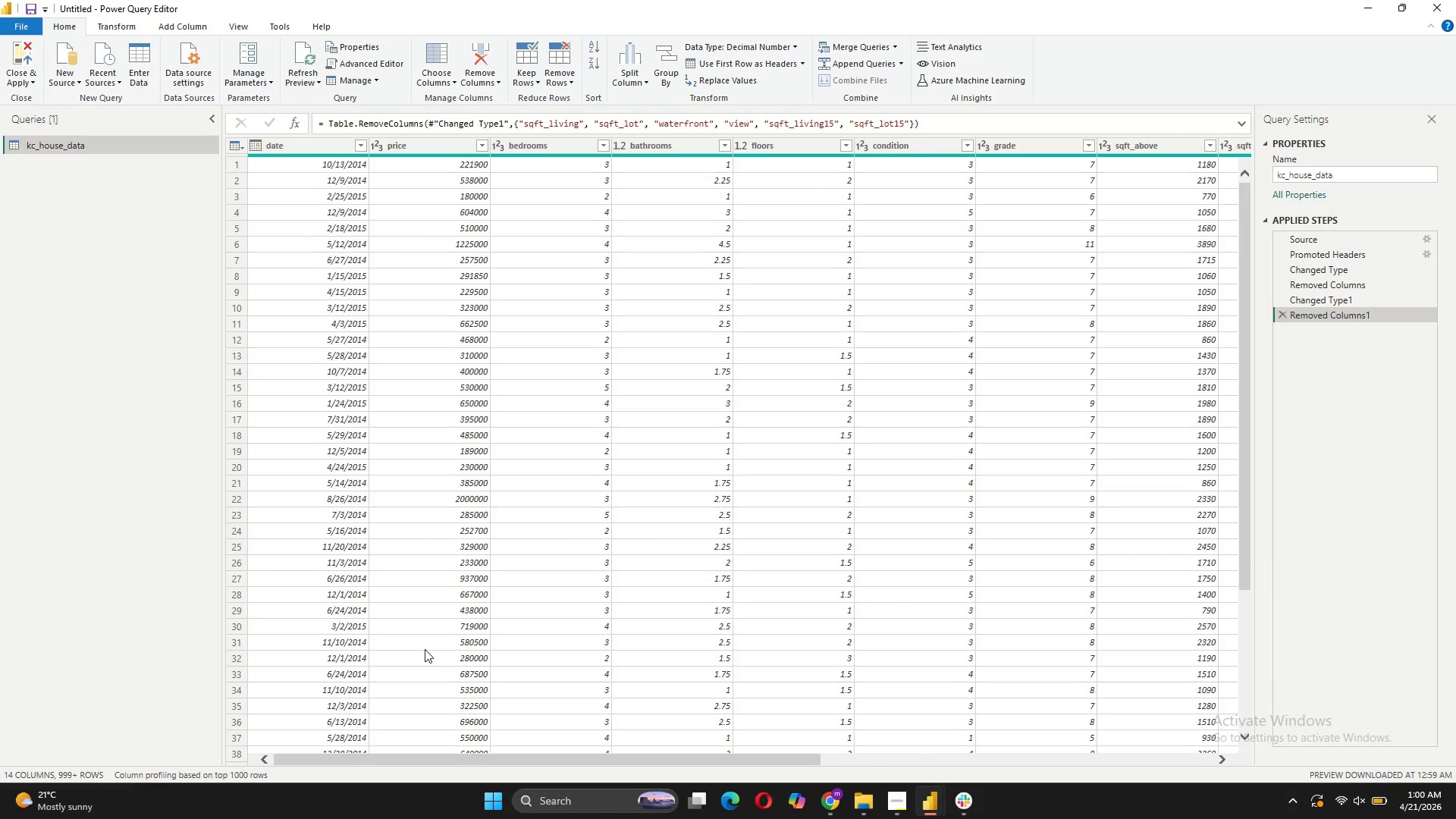 
left_click([376, 143])
 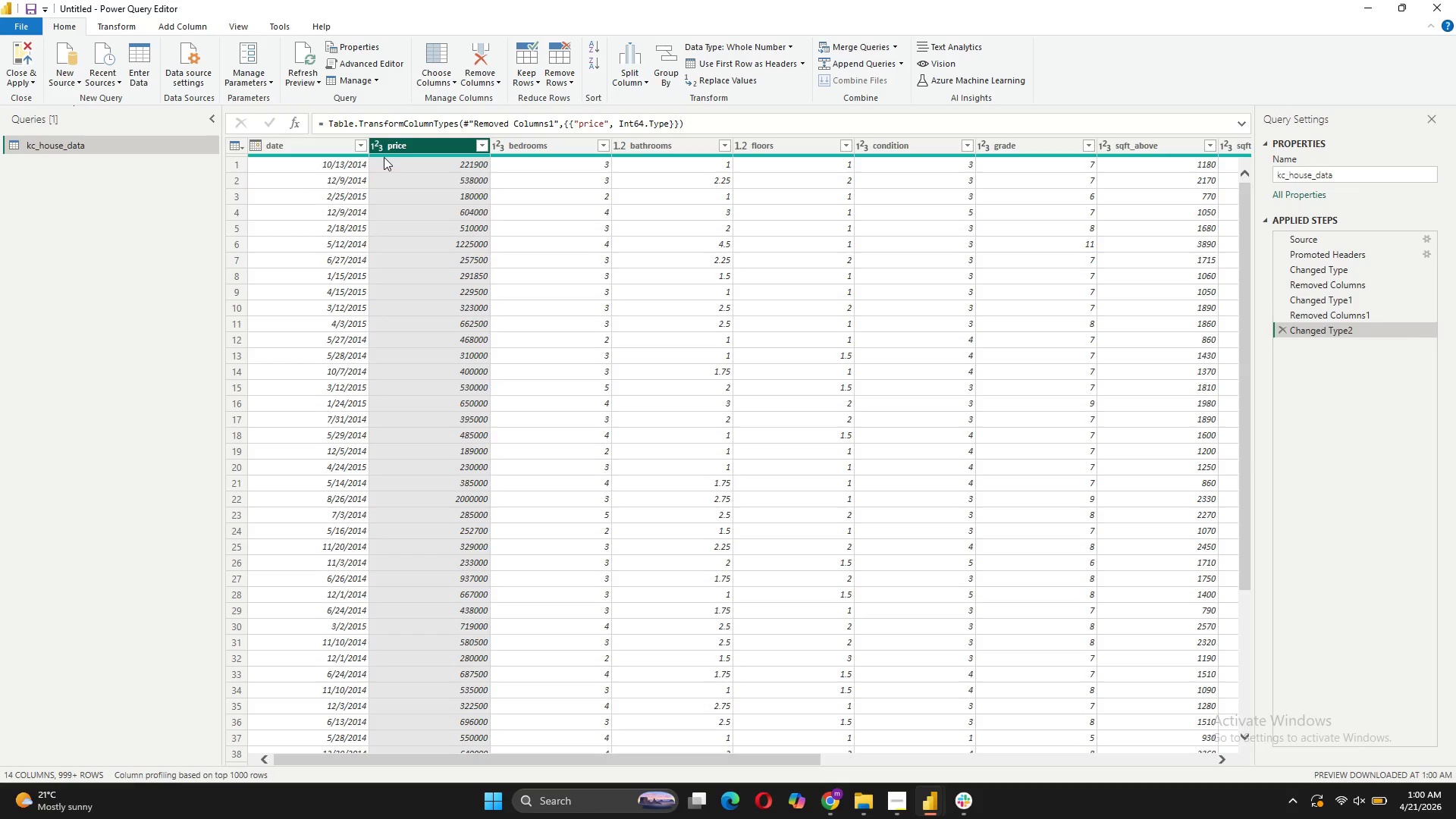 
wait(8.22)
 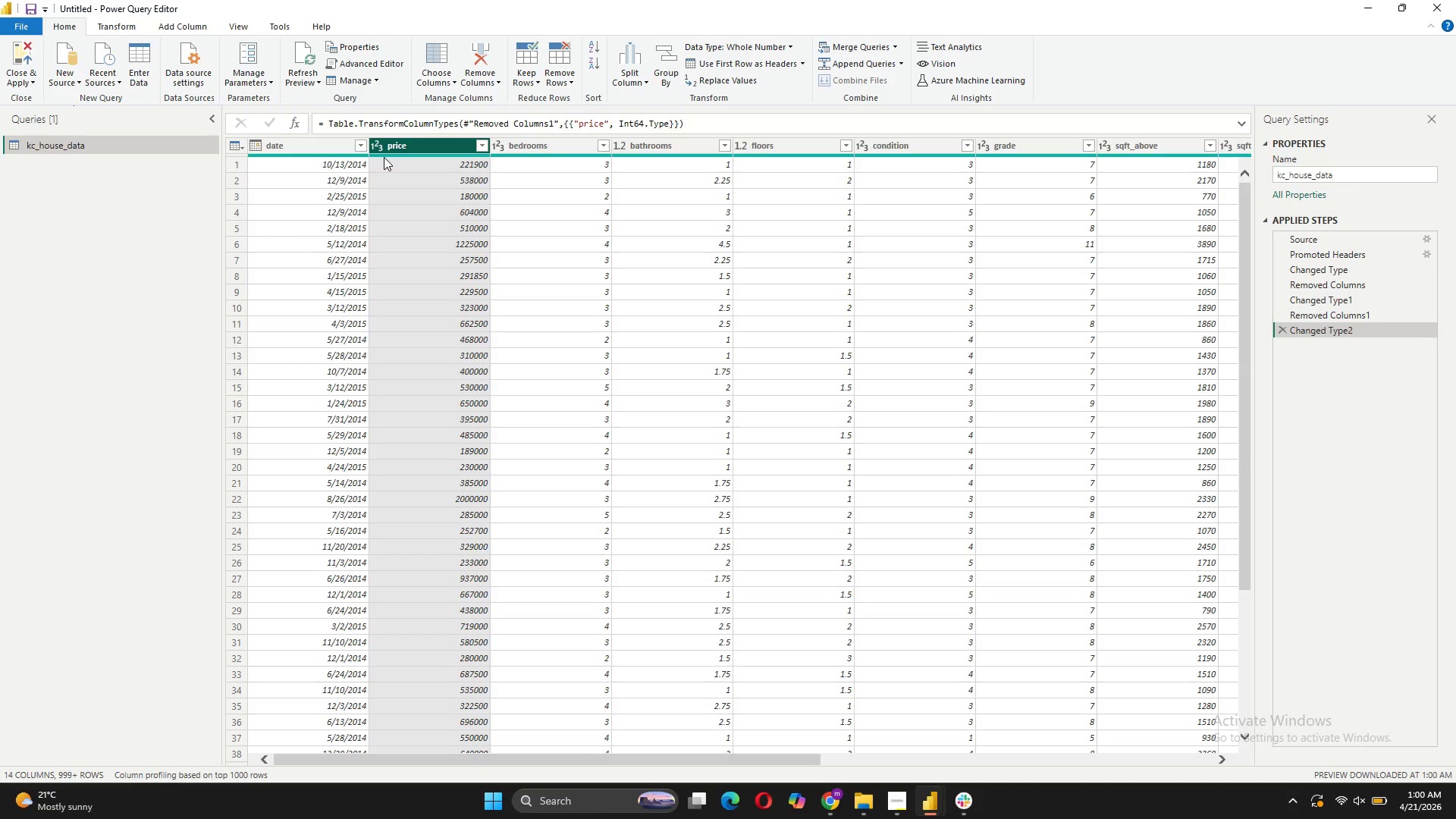 
left_click_drag(start_coordinate=[730, 761], to_coordinate=[1205, 711])
 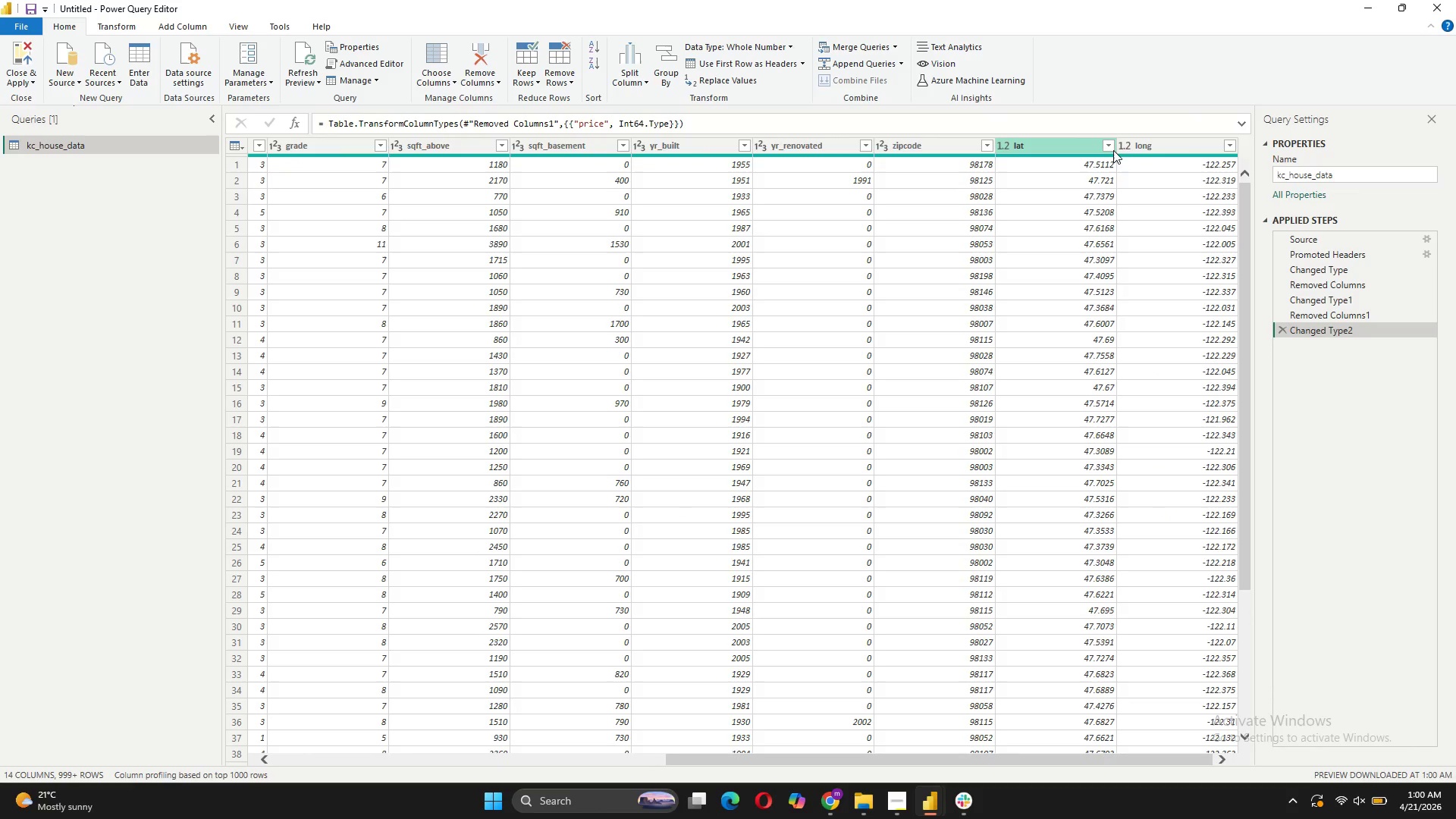 
left_click([1107, 147])
 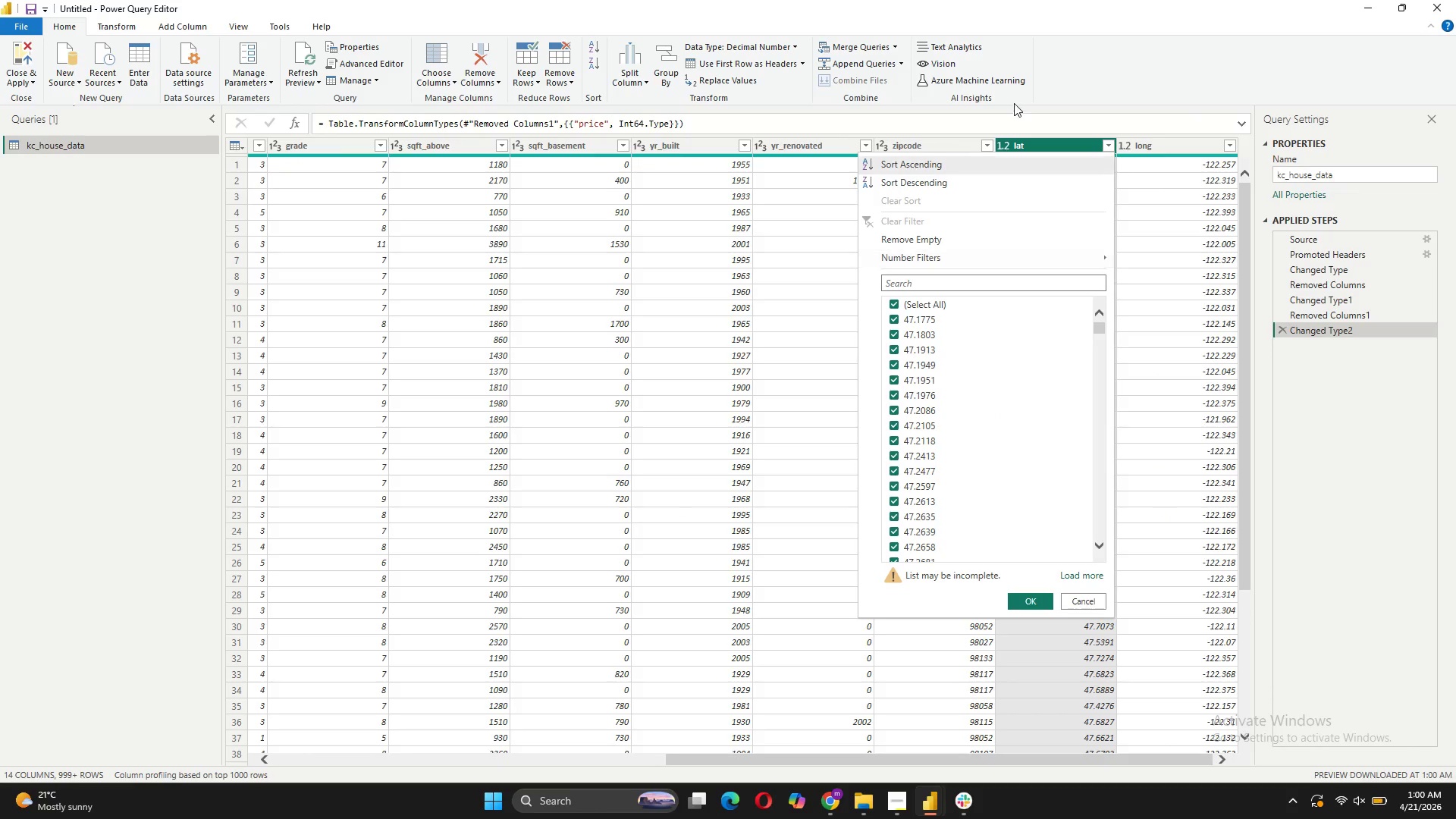 
left_click([1007, 139])
 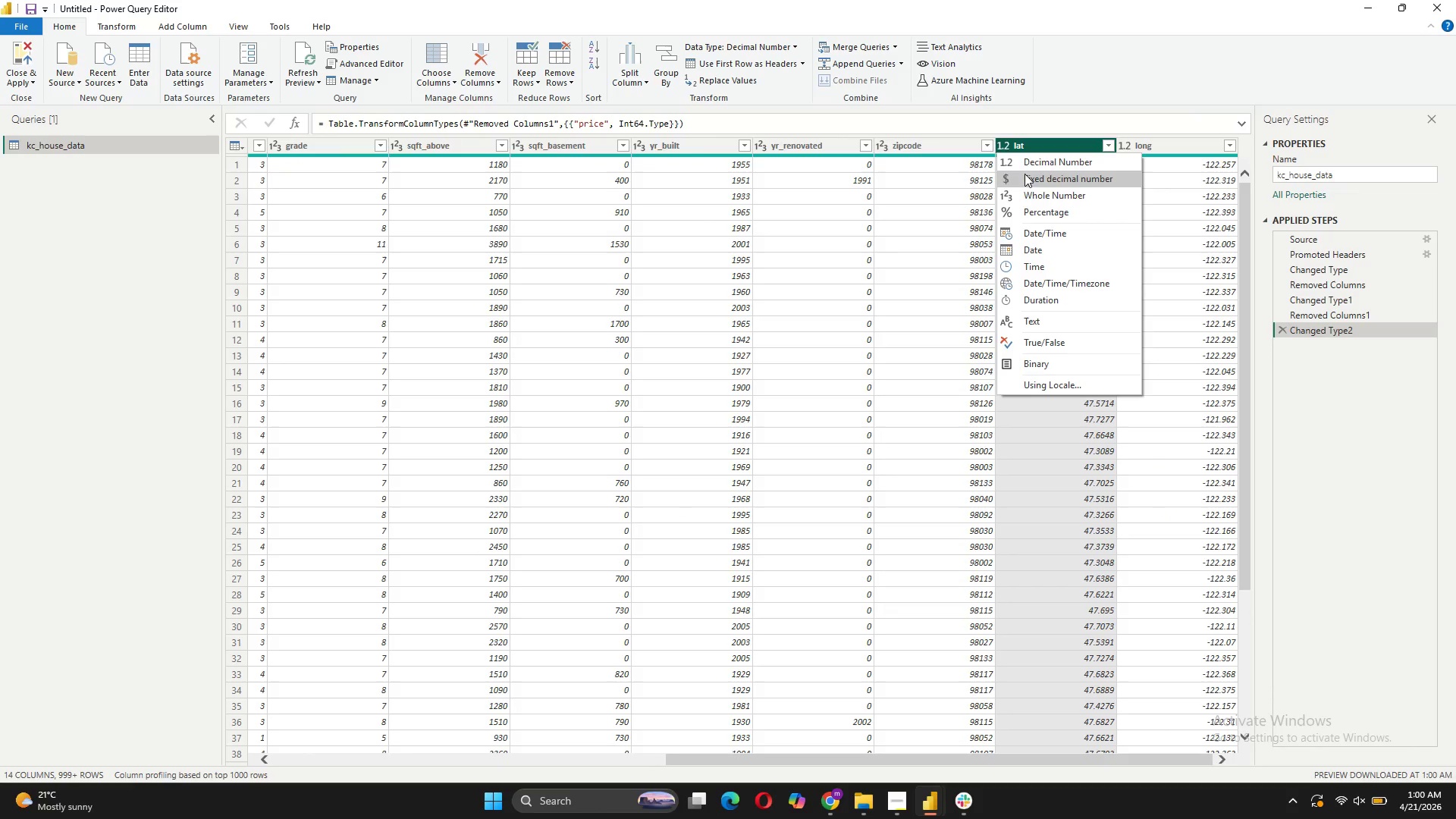 
left_click([1025, 164])
 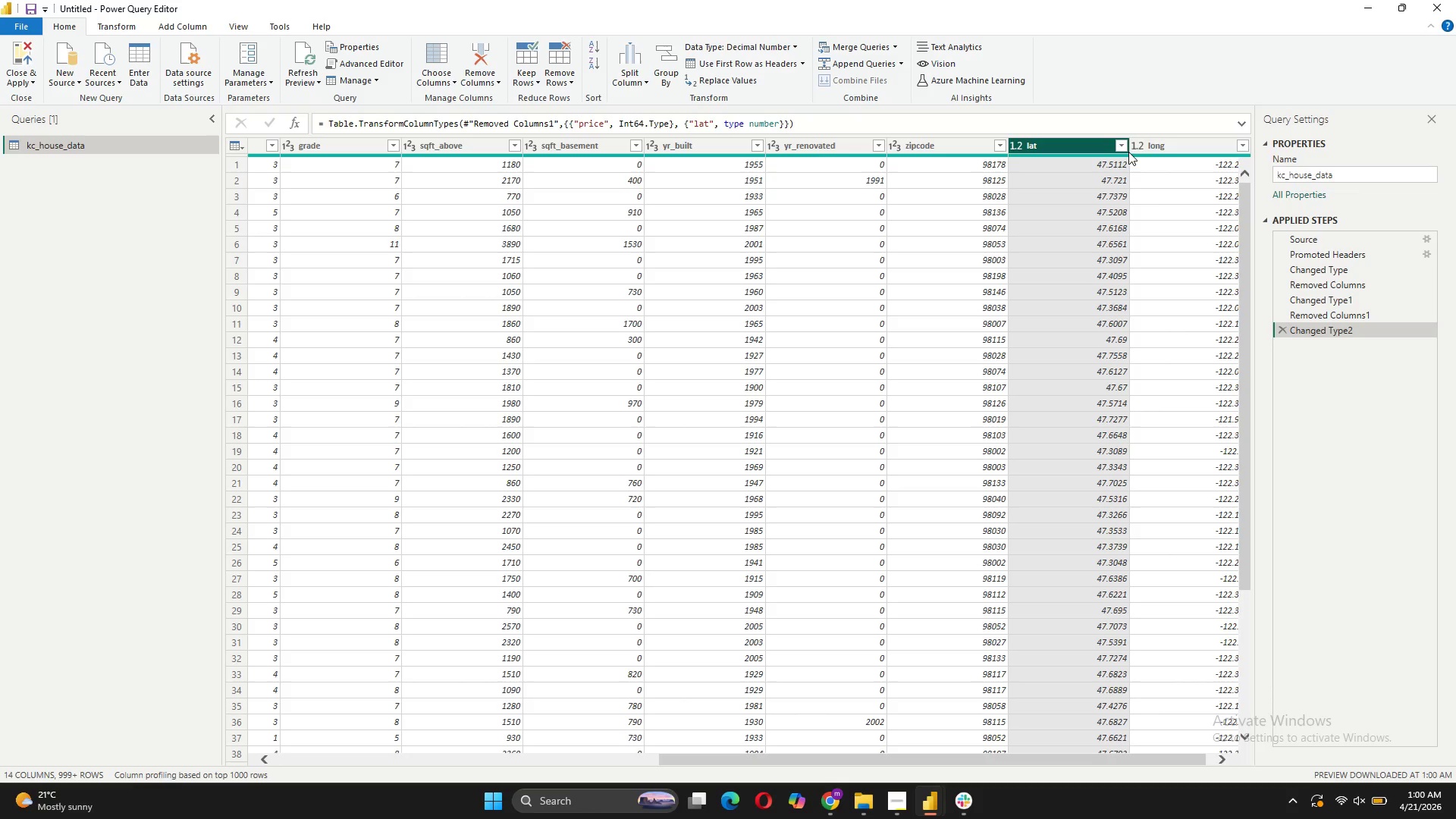 
left_click([1134, 143])
 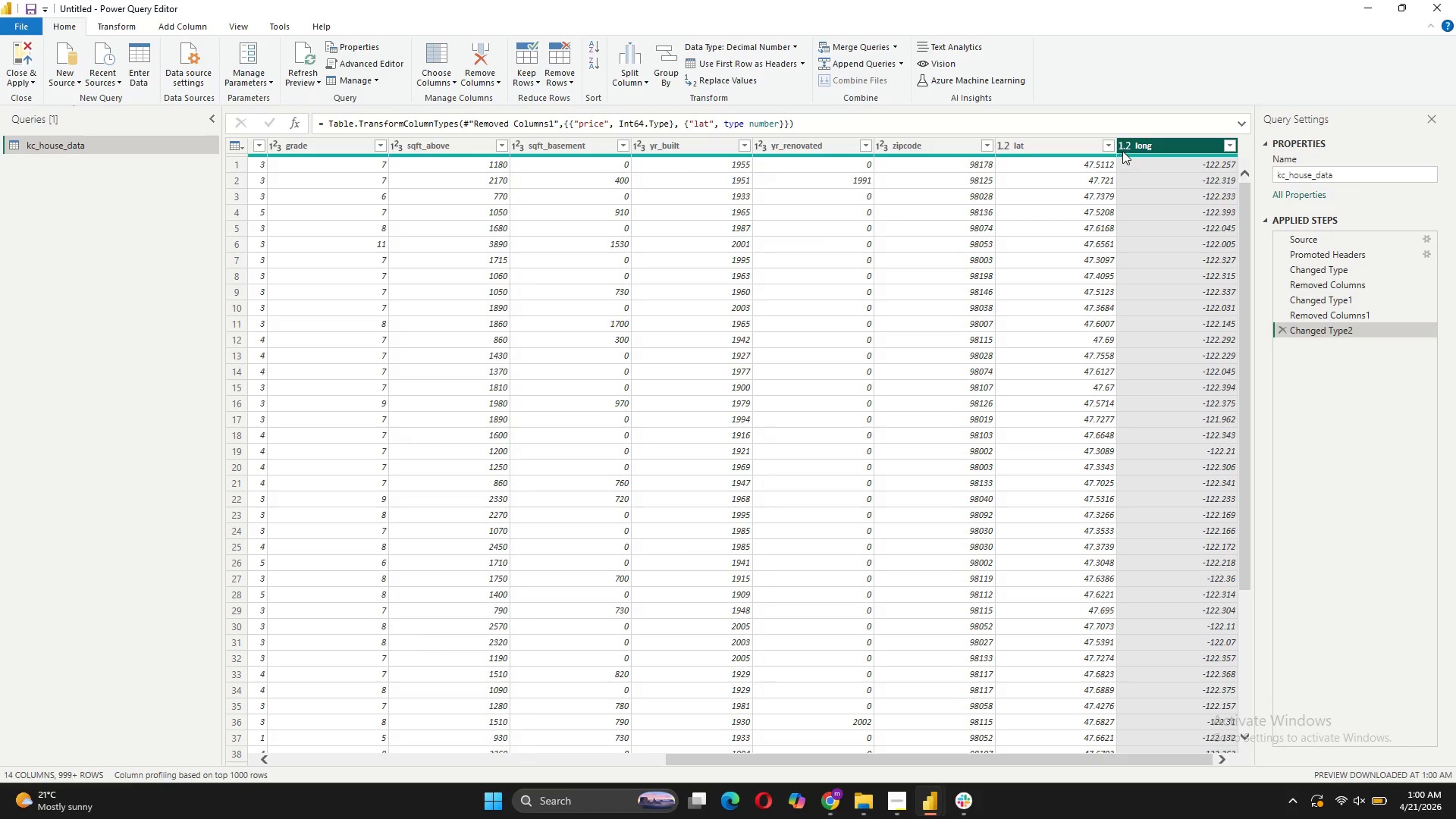 
left_click([1125, 147])
 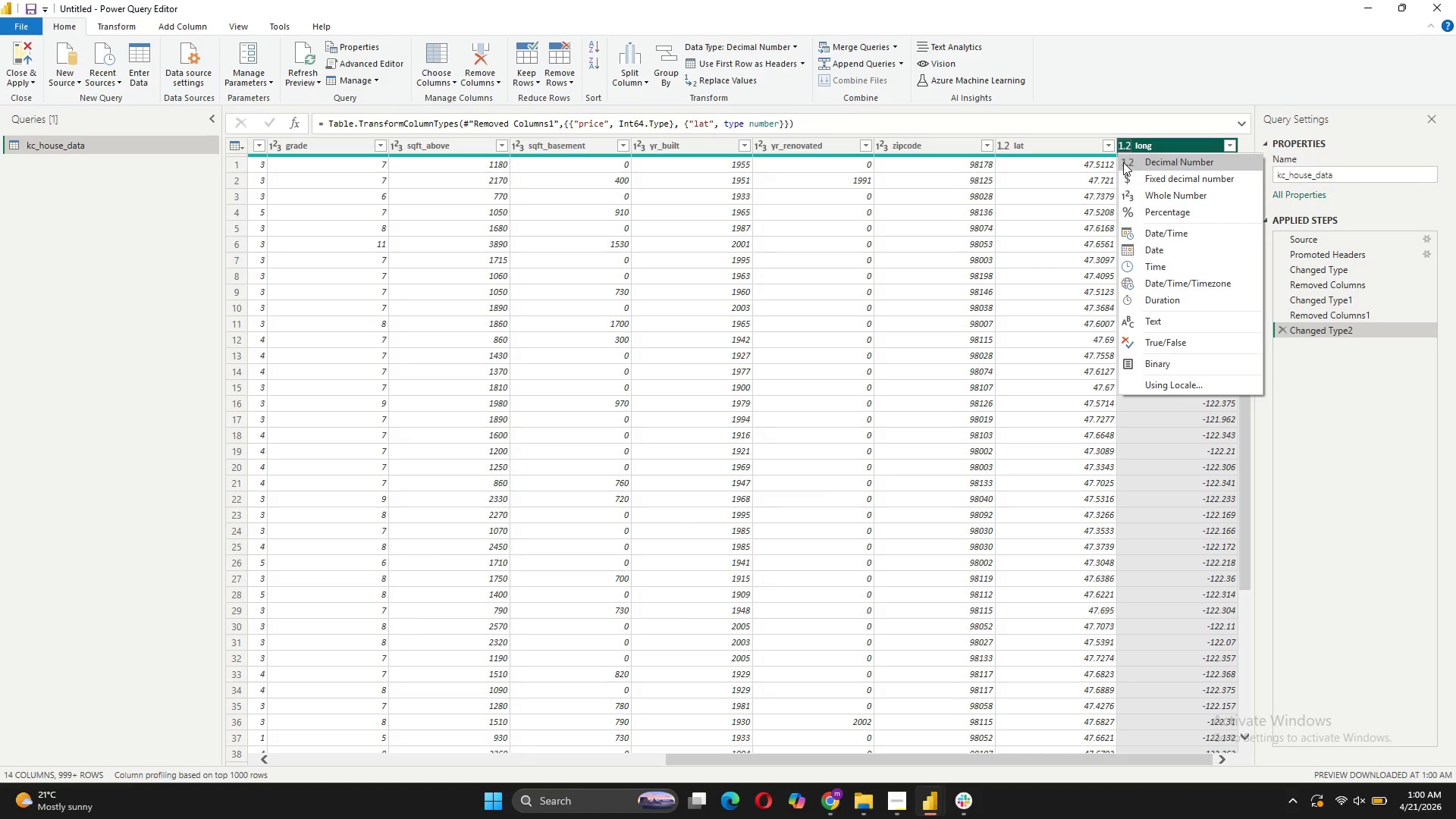 
left_click([1123, 162])
 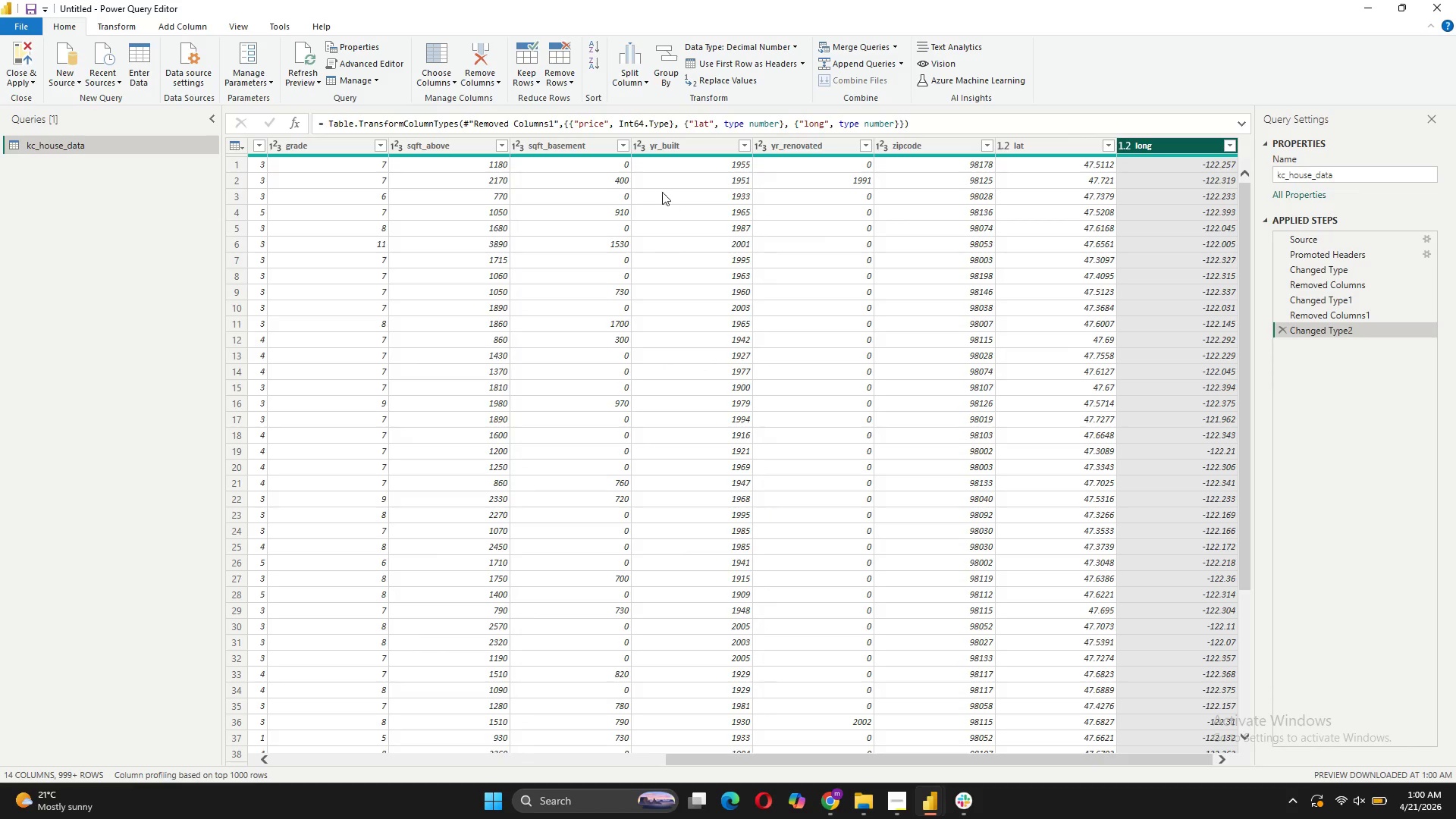 
wait(10.88)
 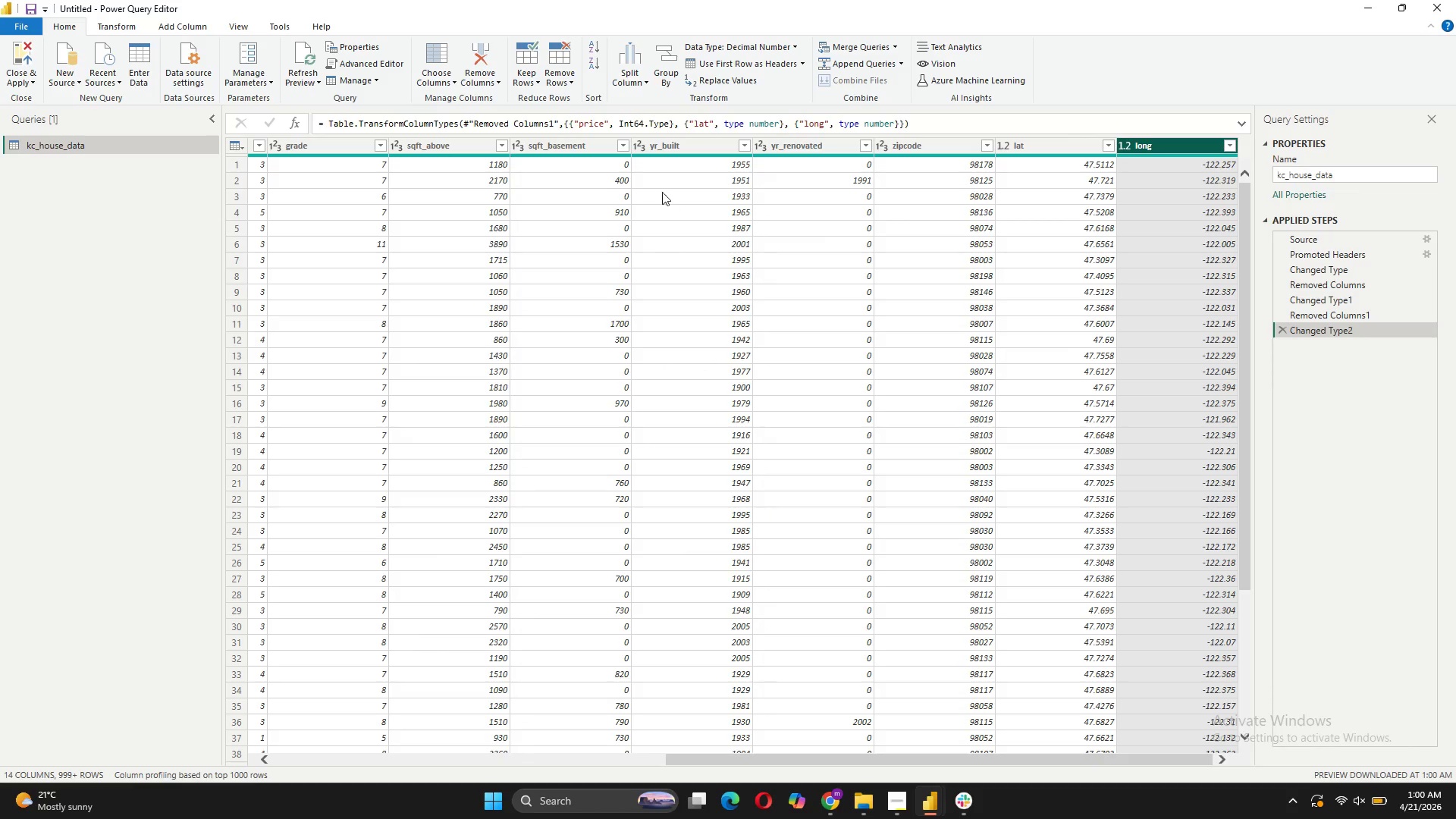 
left_click([192, 24])
 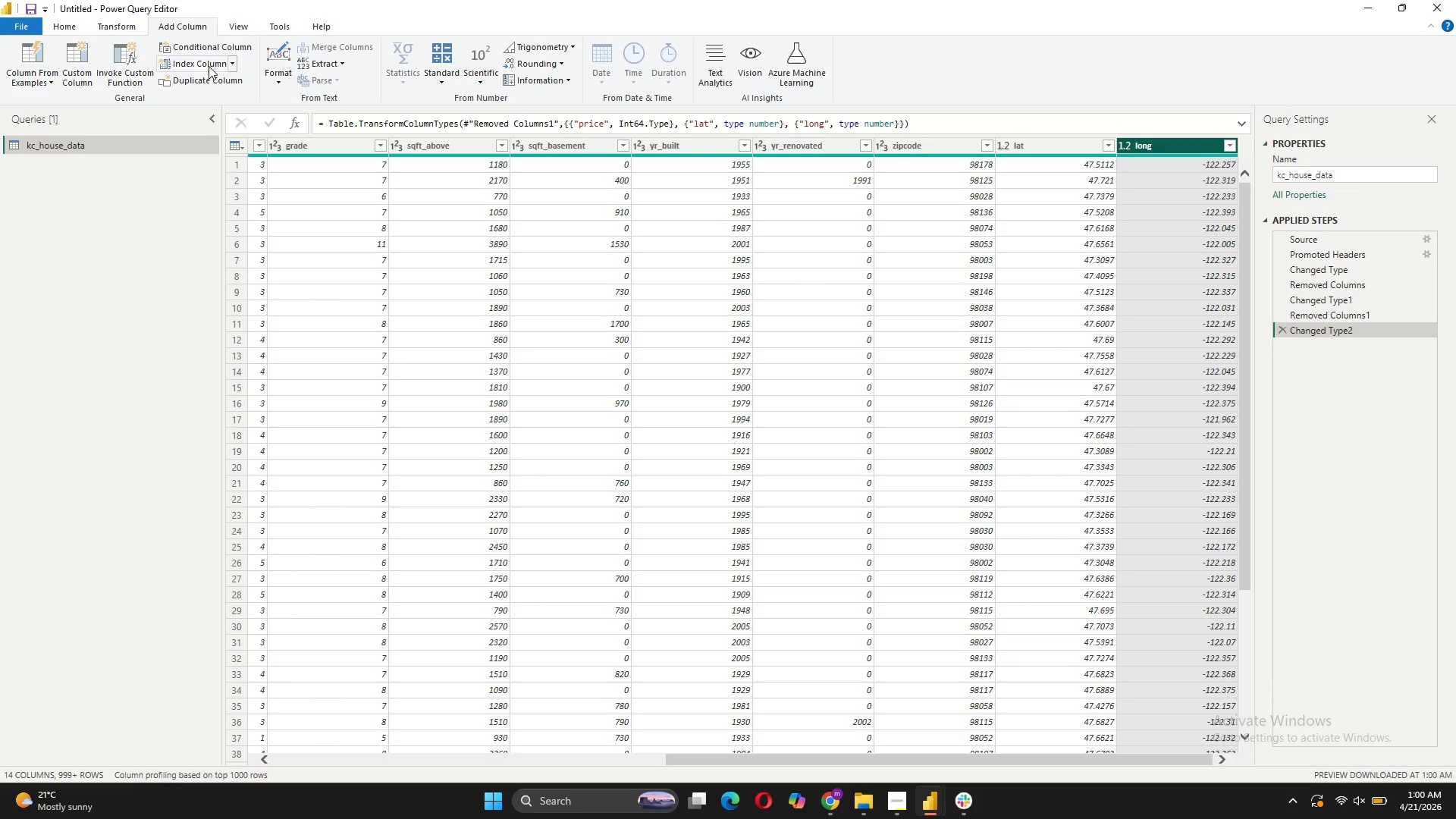 
left_click([207, 48])
 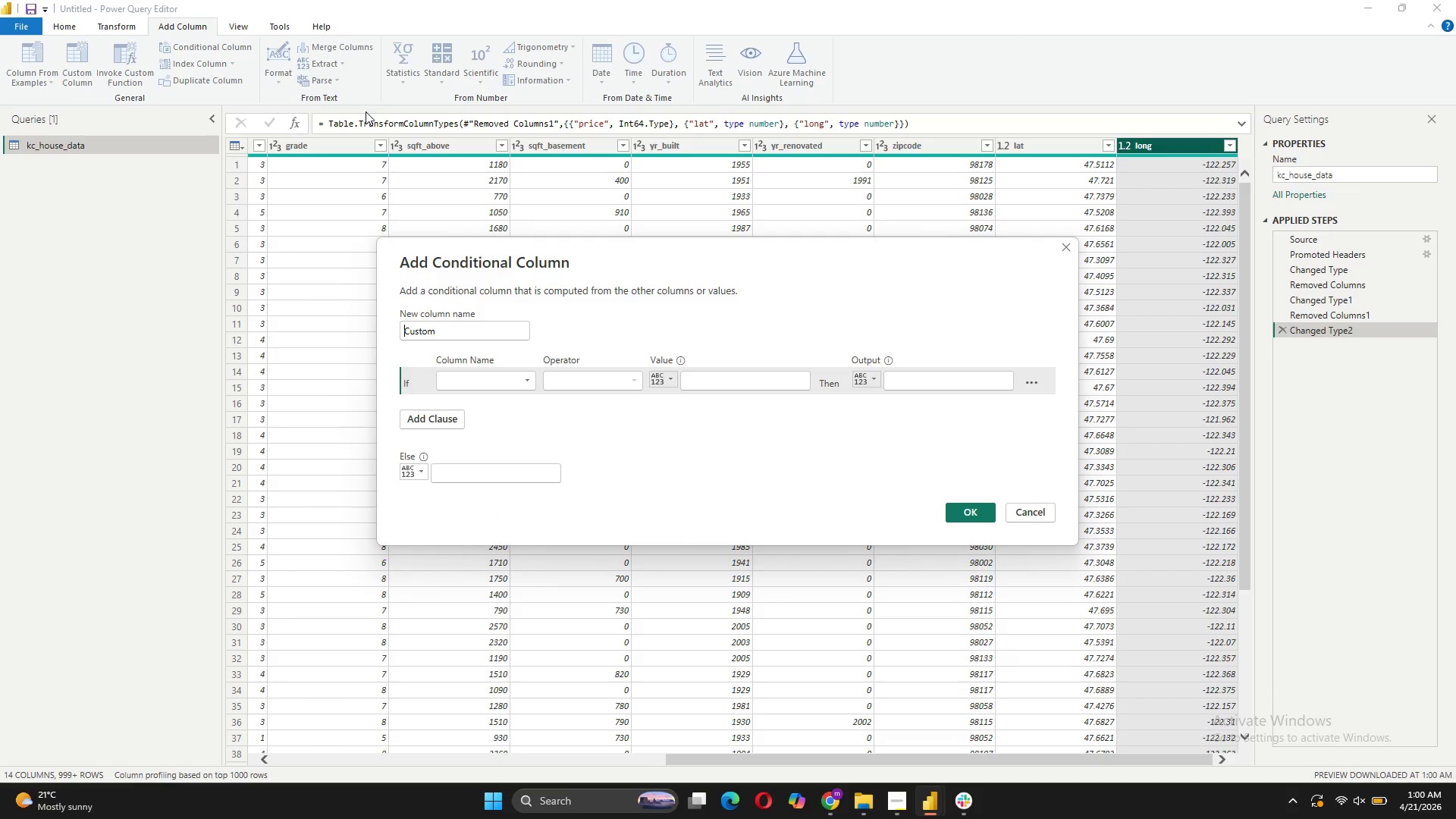 
wait(5.53)
 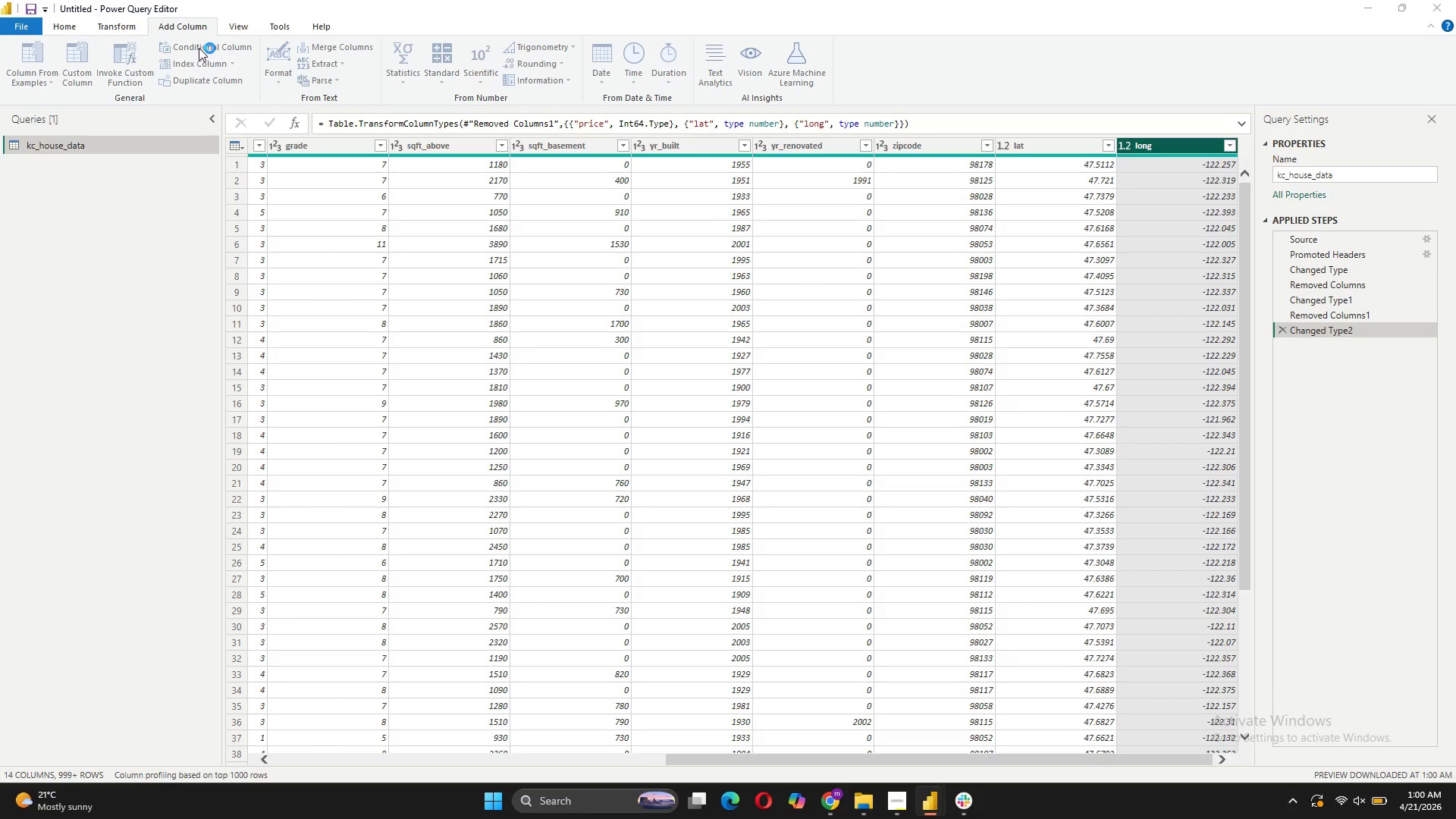 
left_click([442, 330])
 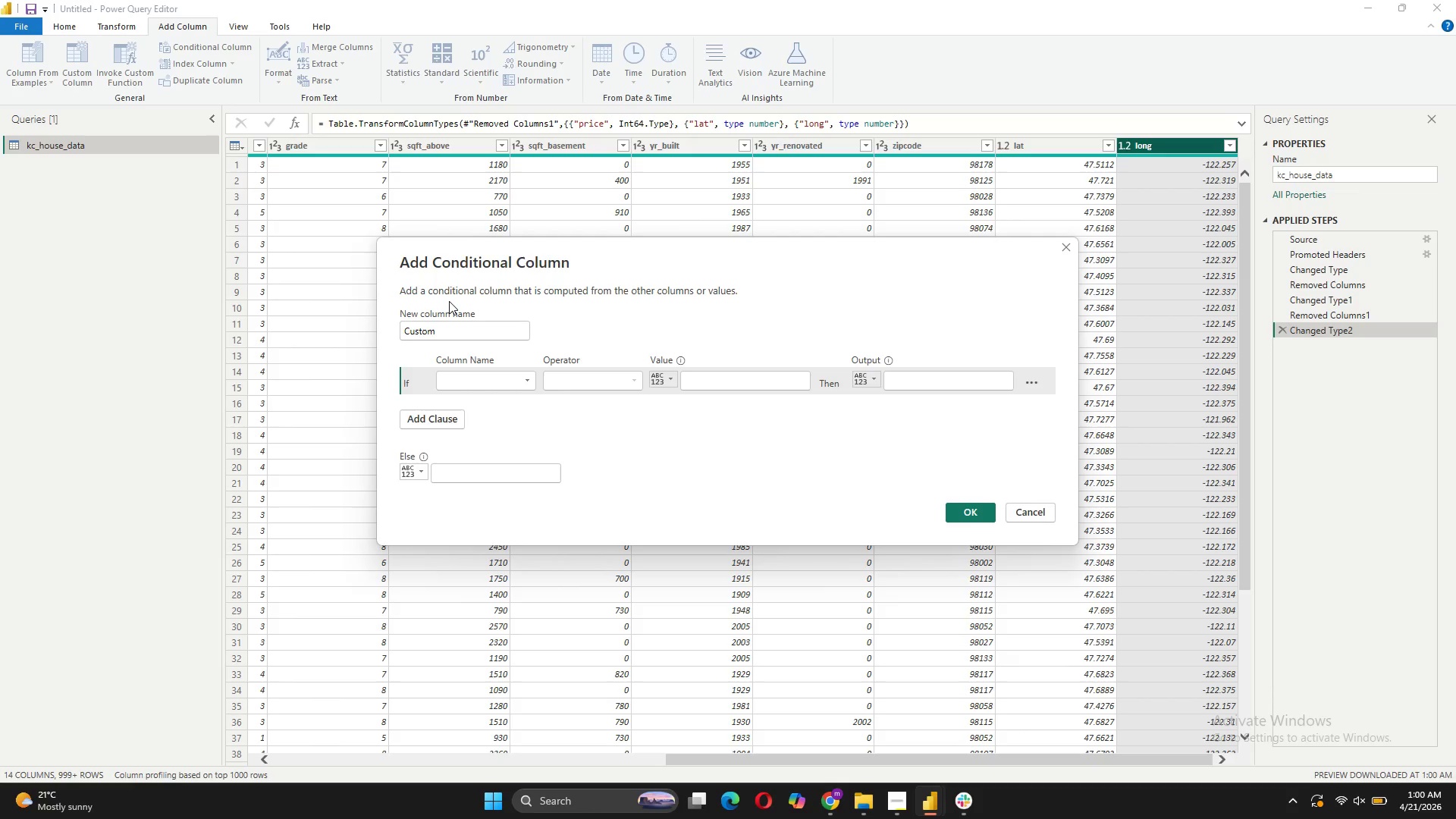 
key(Backspace)
key(Backspace)
key(Backspace)
key(Backspace)
key(Backspace)
type(ondition Text)
 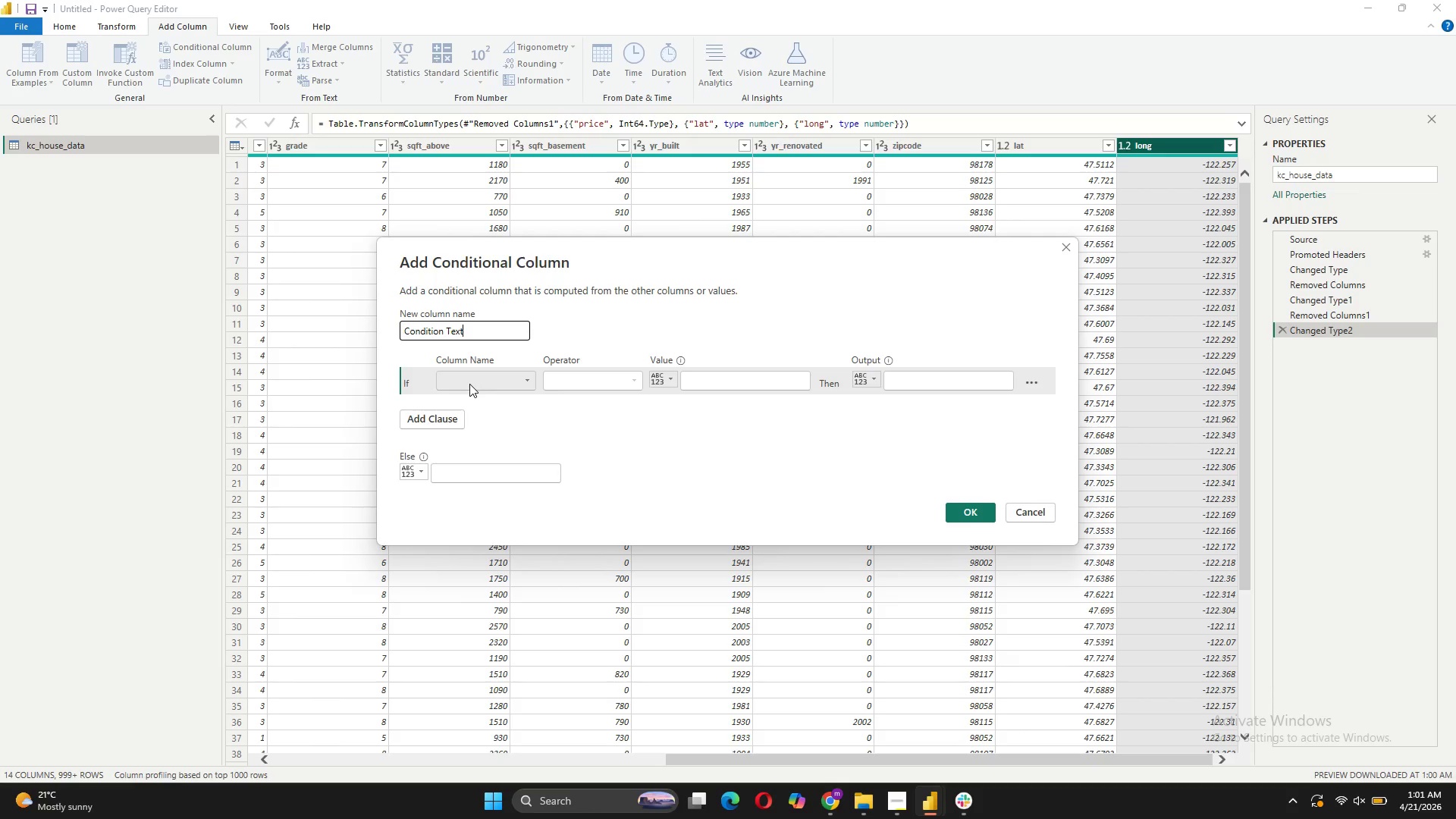 
wait(7.55)
 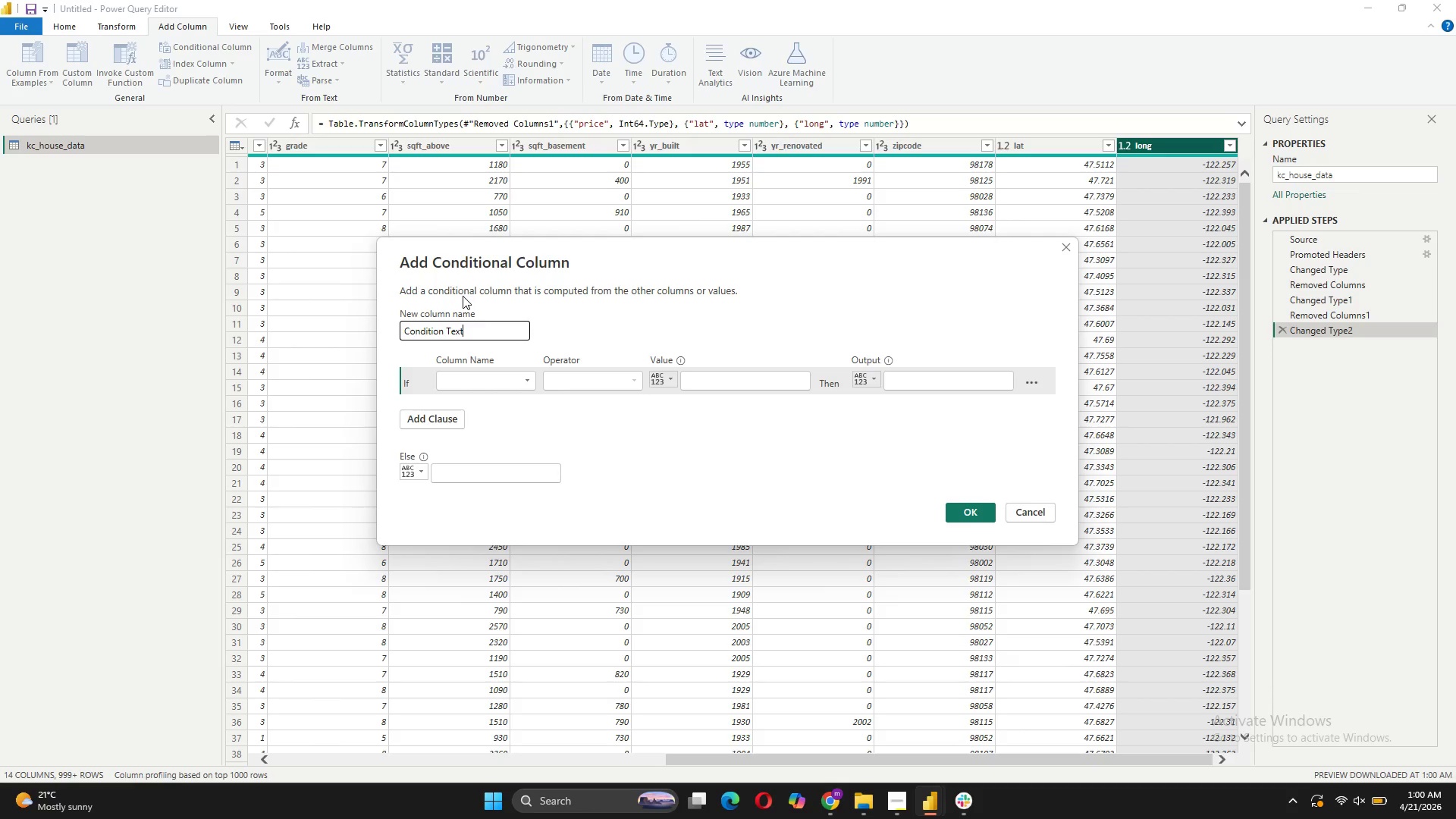 
left_click([469, 384])
 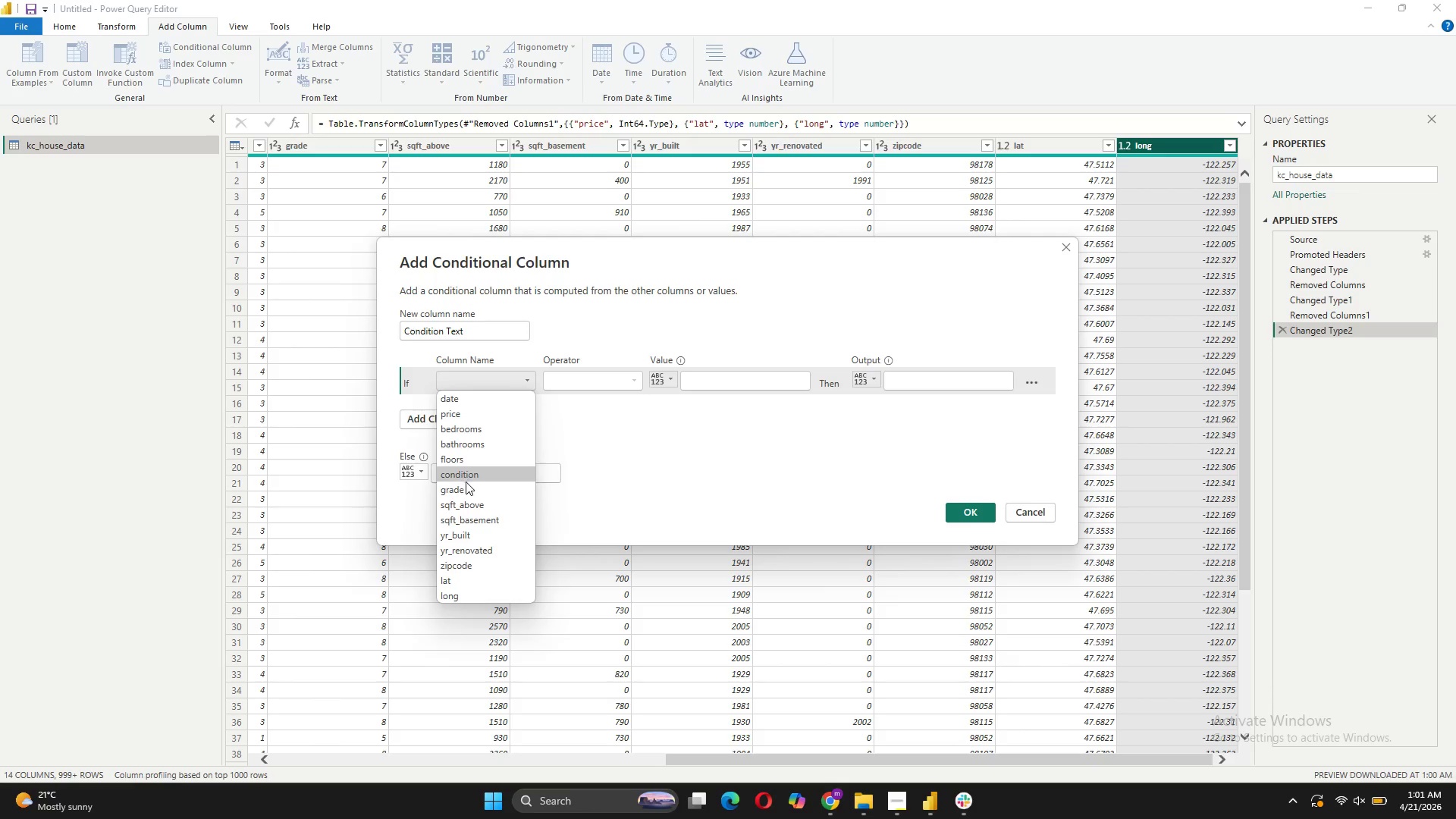 
left_click([466, 475])
 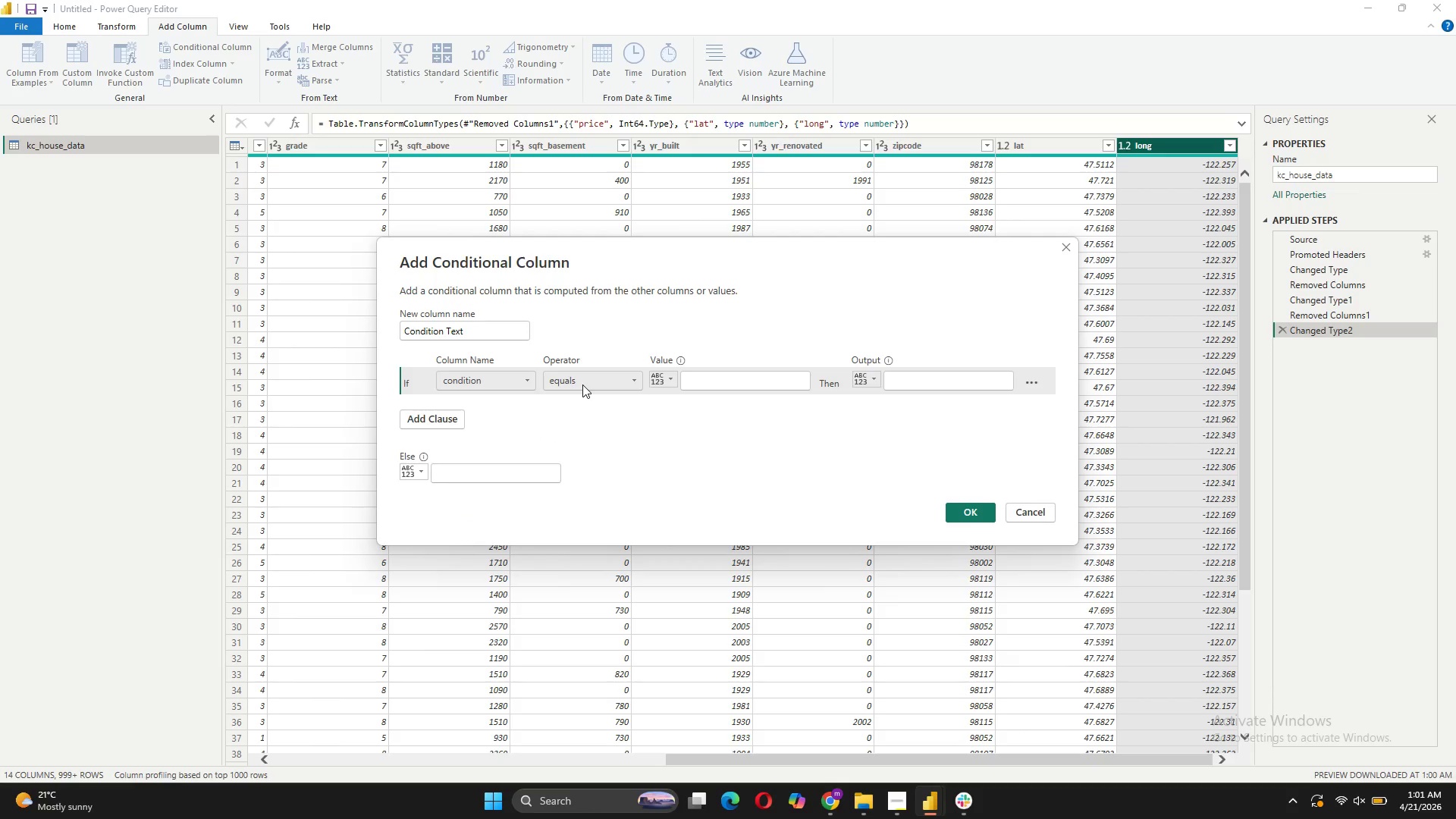 
left_click([582, 384])
 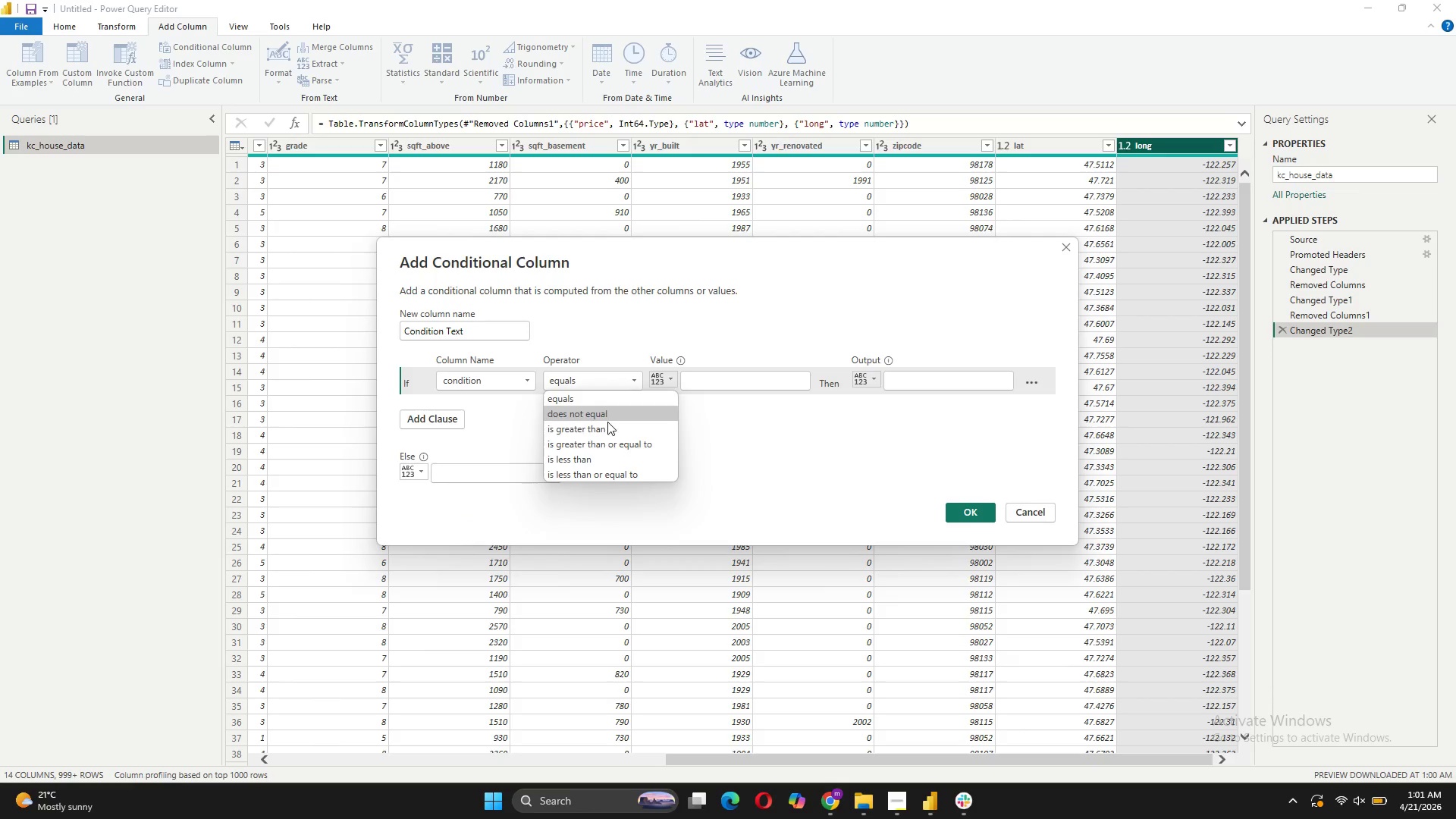 
left_click([610, 447])
 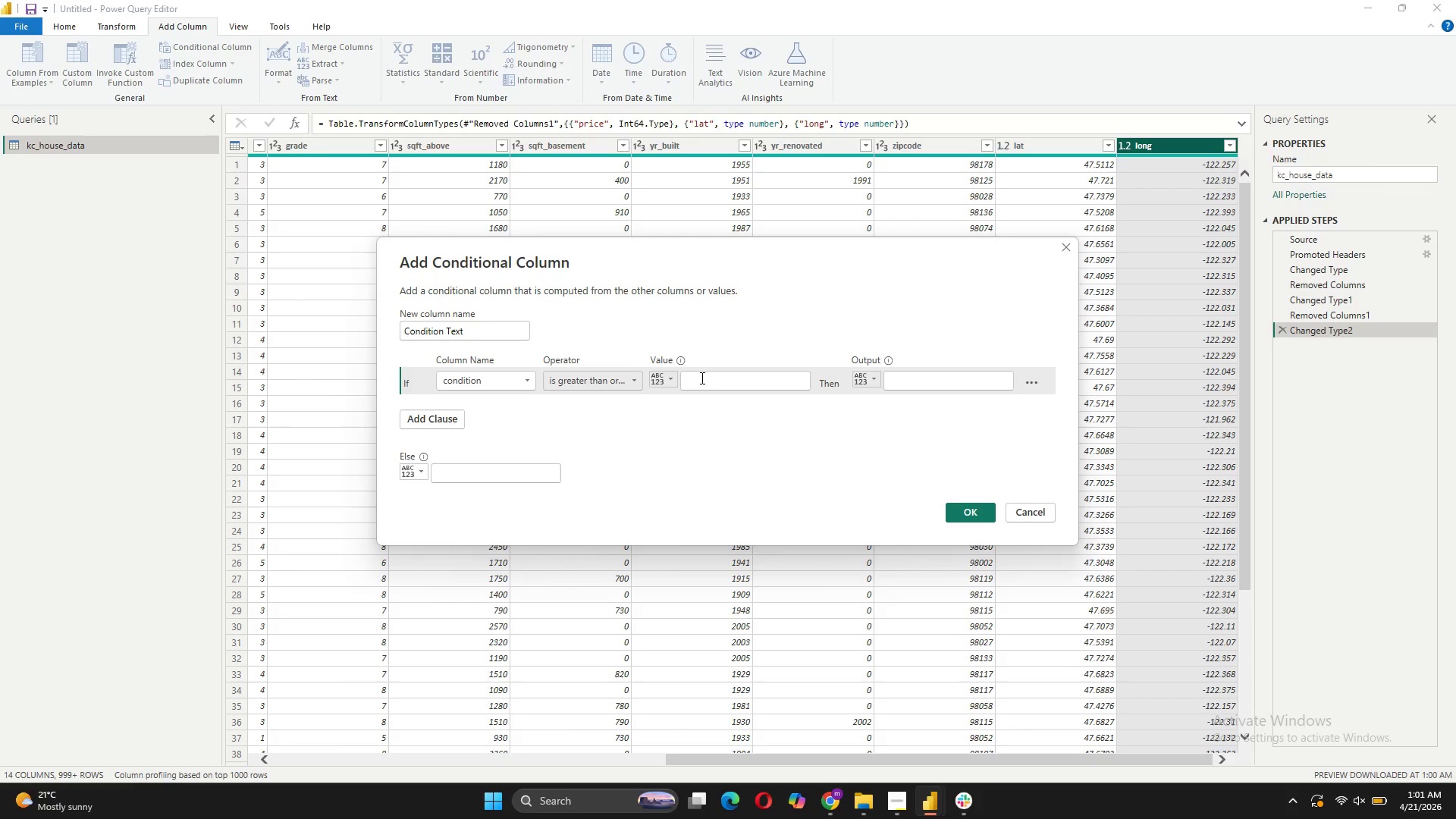 
left_click([701, 378])
 